 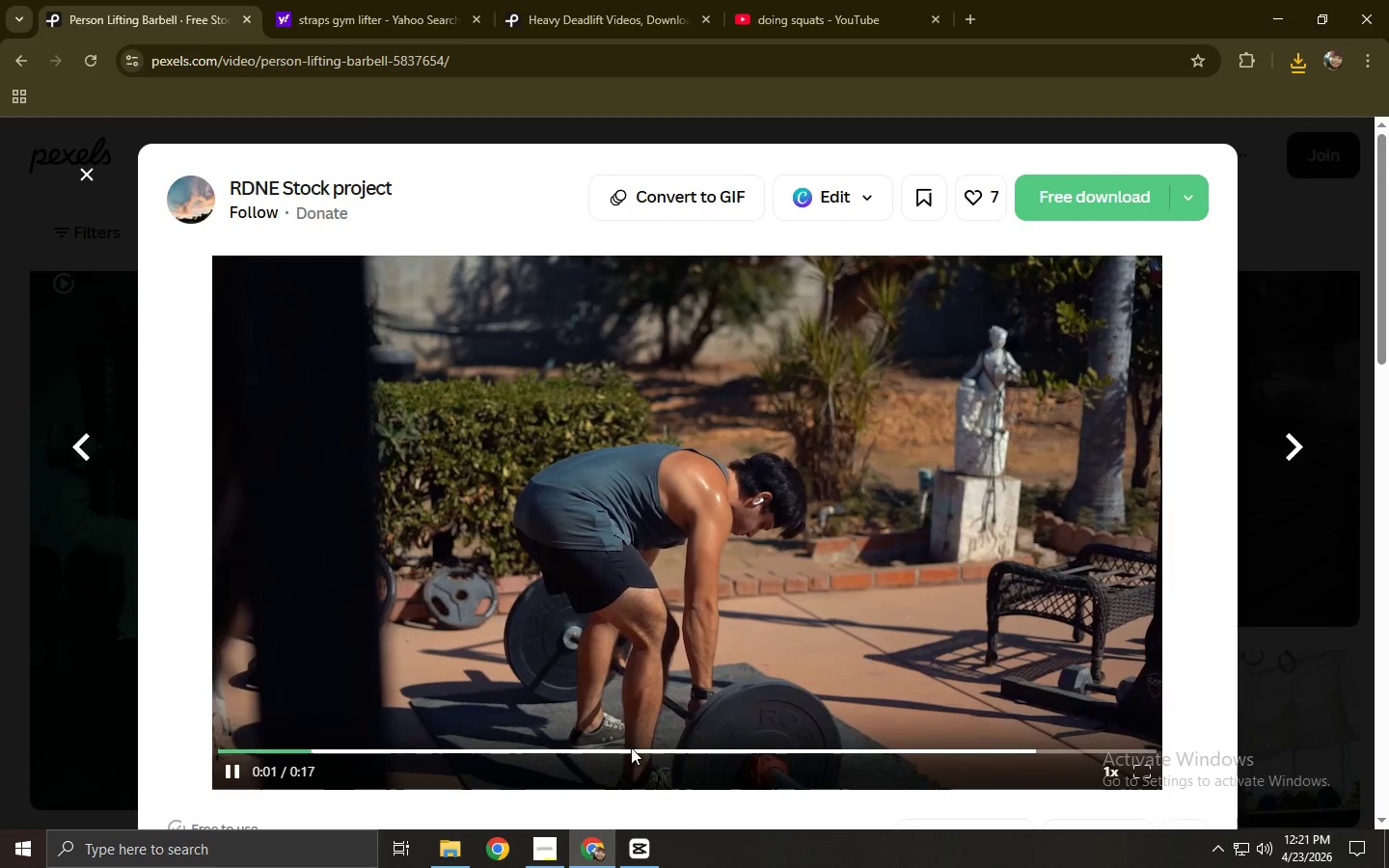 
left_click([765, 742])
 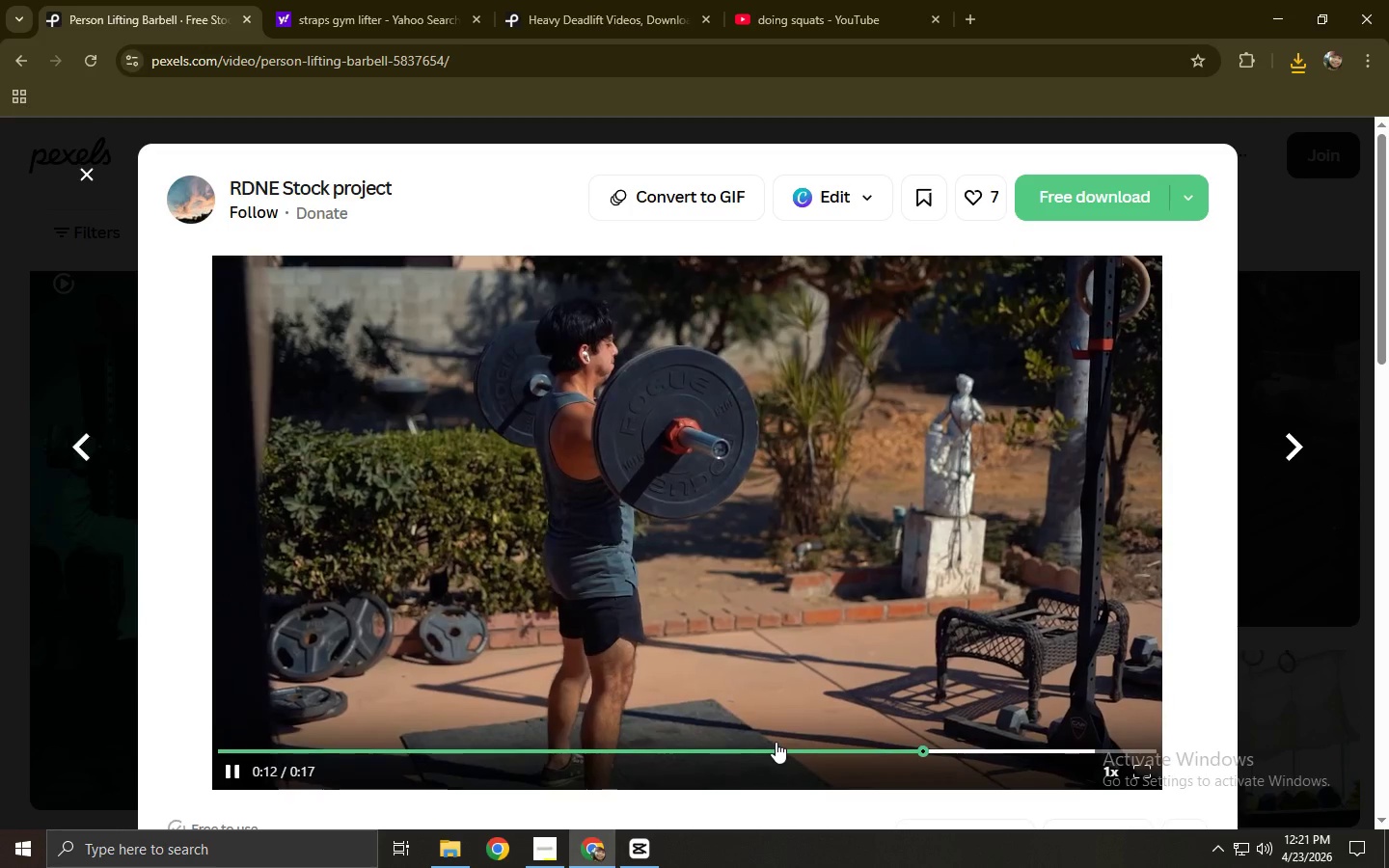 
mouse_move([989, 723])
 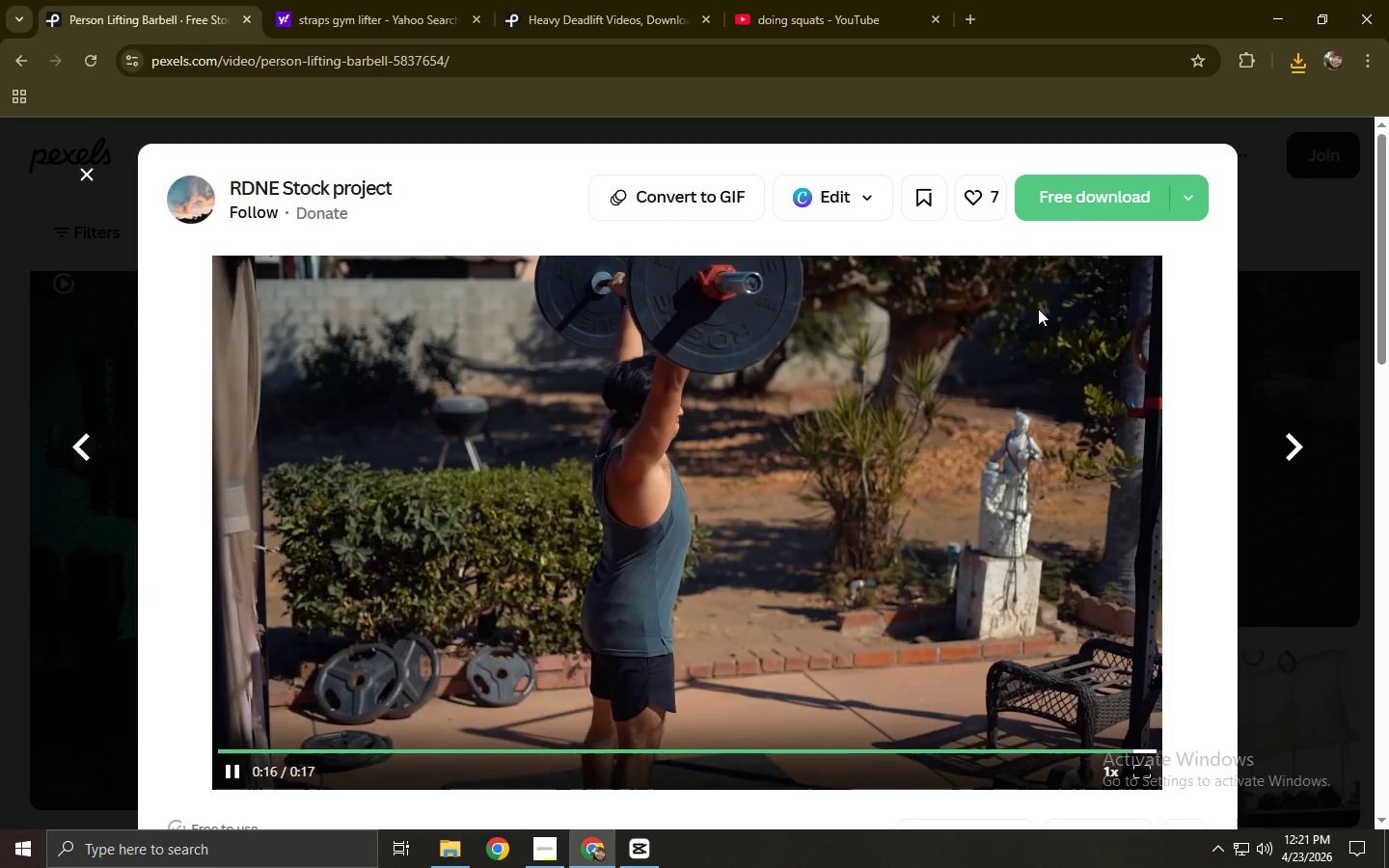 
left_click([1095, 205])
 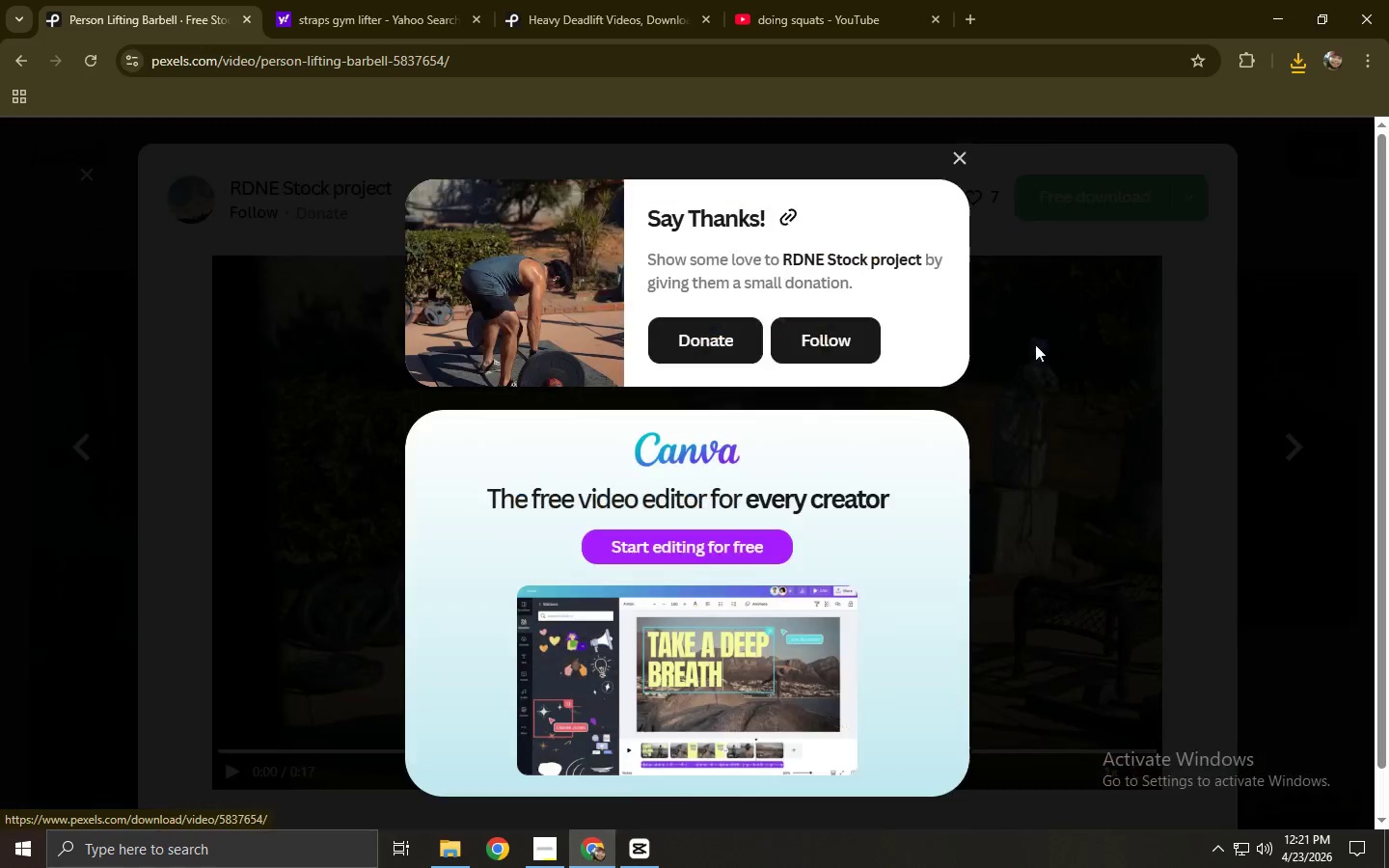 
left_click([1032, 356])
 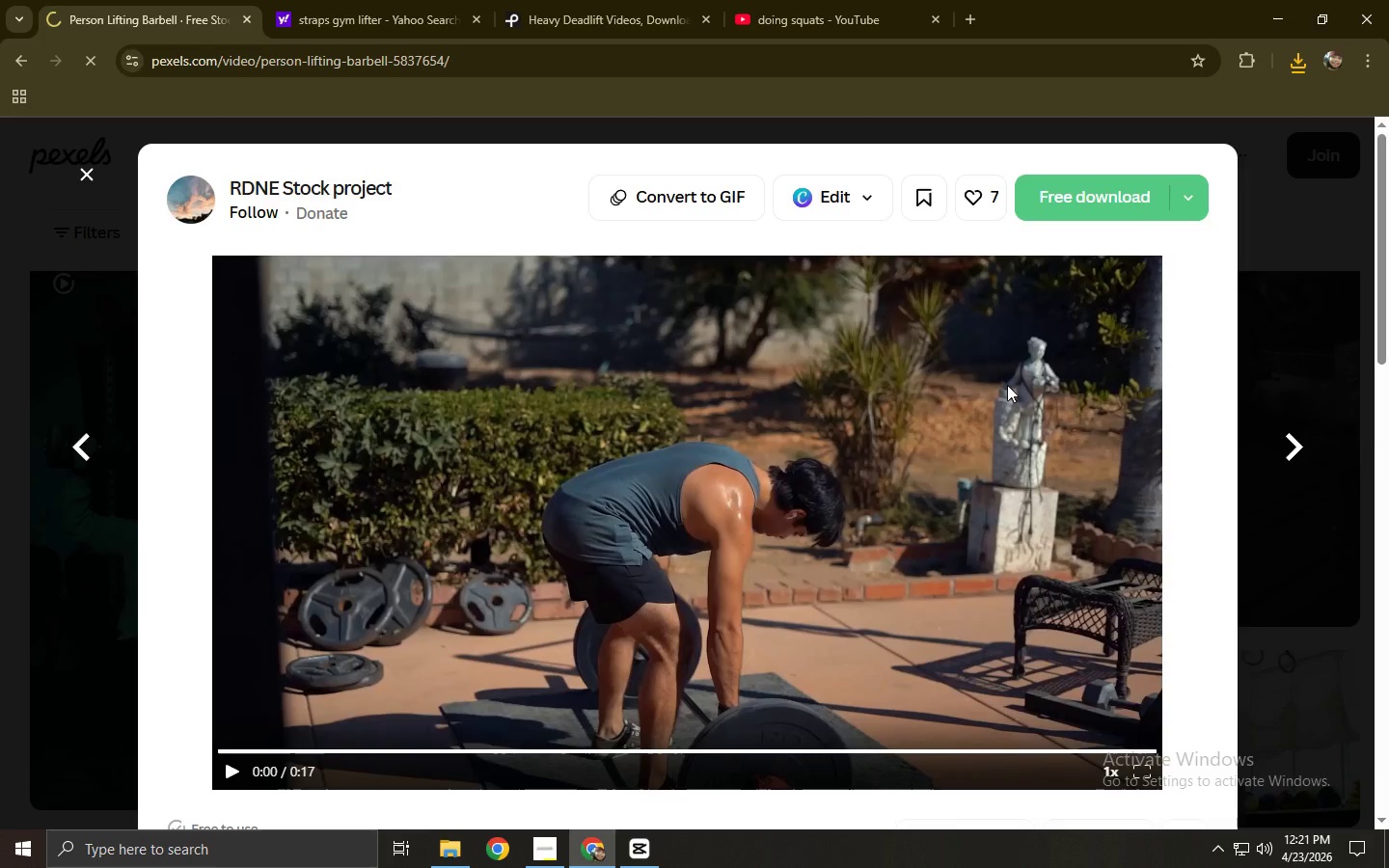 
scroll: coordinate [975, 403], scroll_direction: down, amount: 5.0
 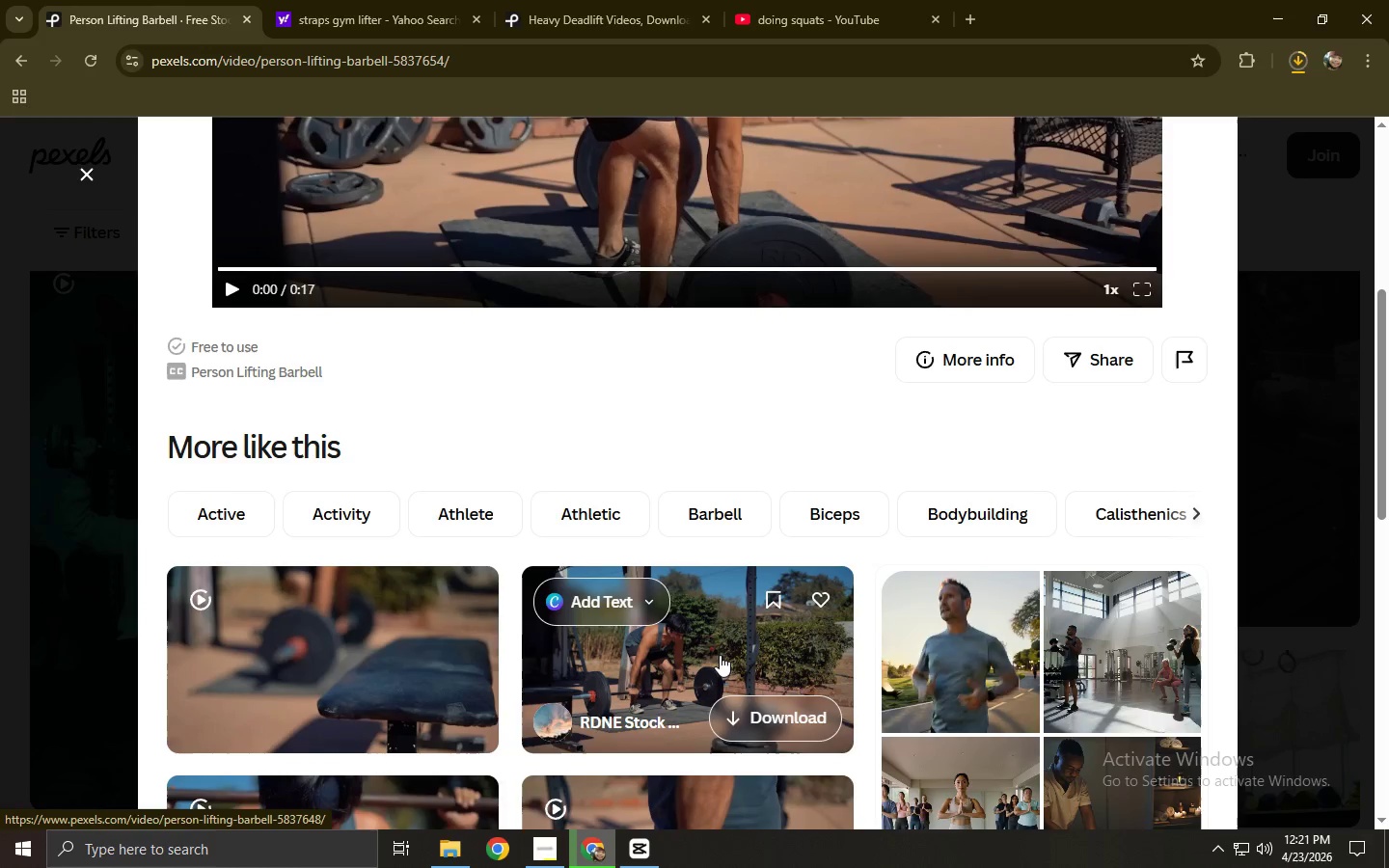 
left_click([712, 655])
 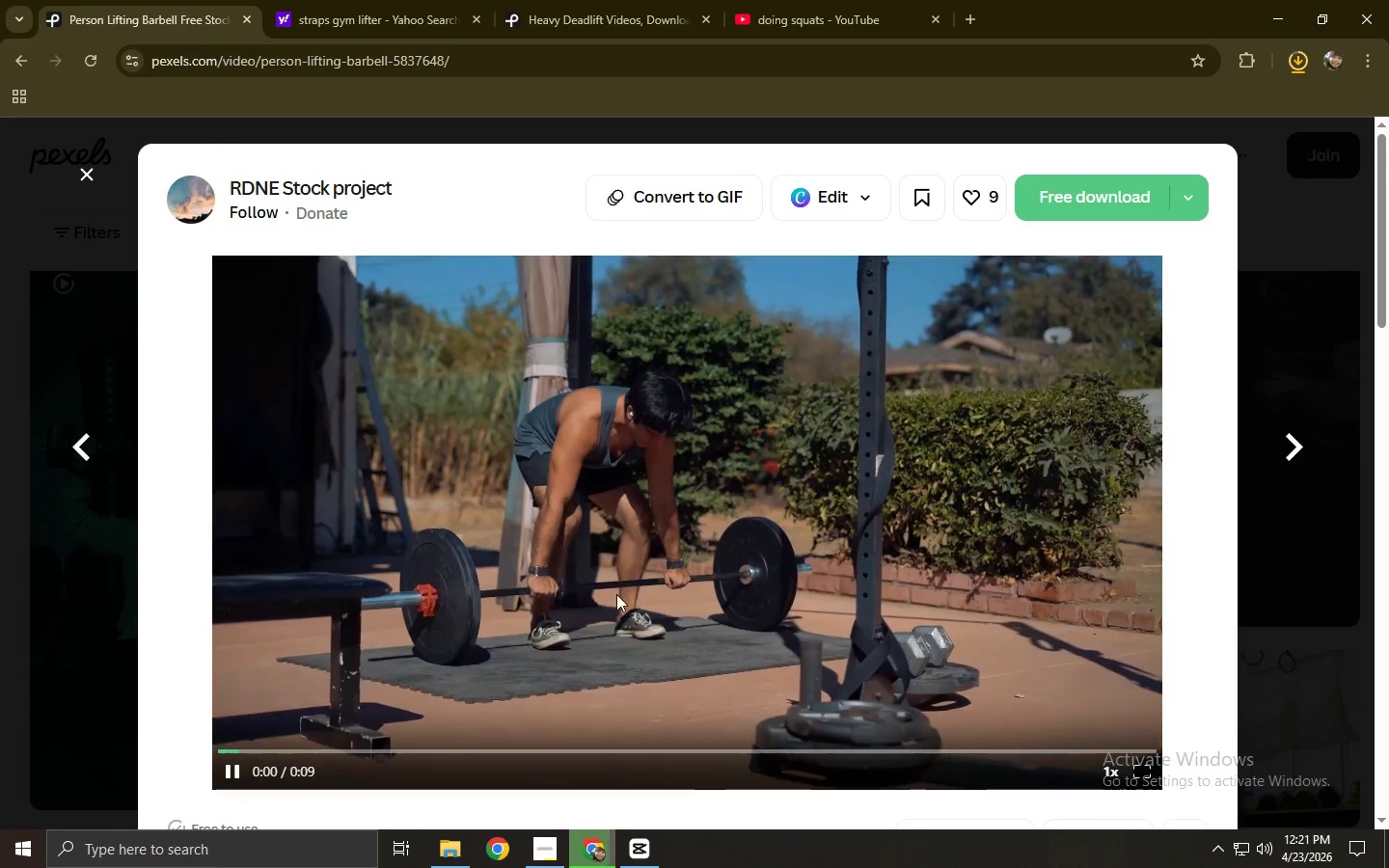 
left_click([653, 748])
 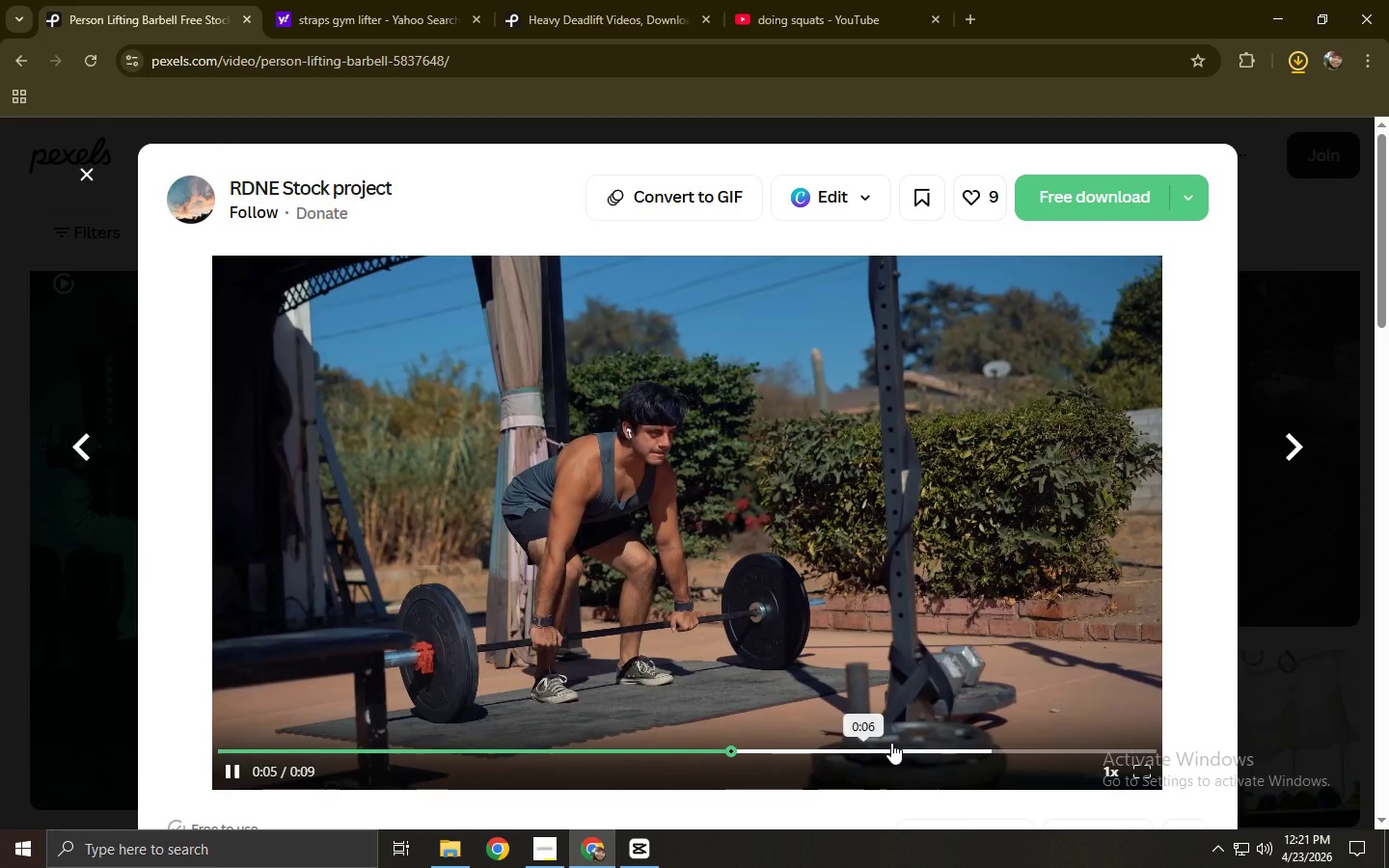 
left_click([980, 742])
 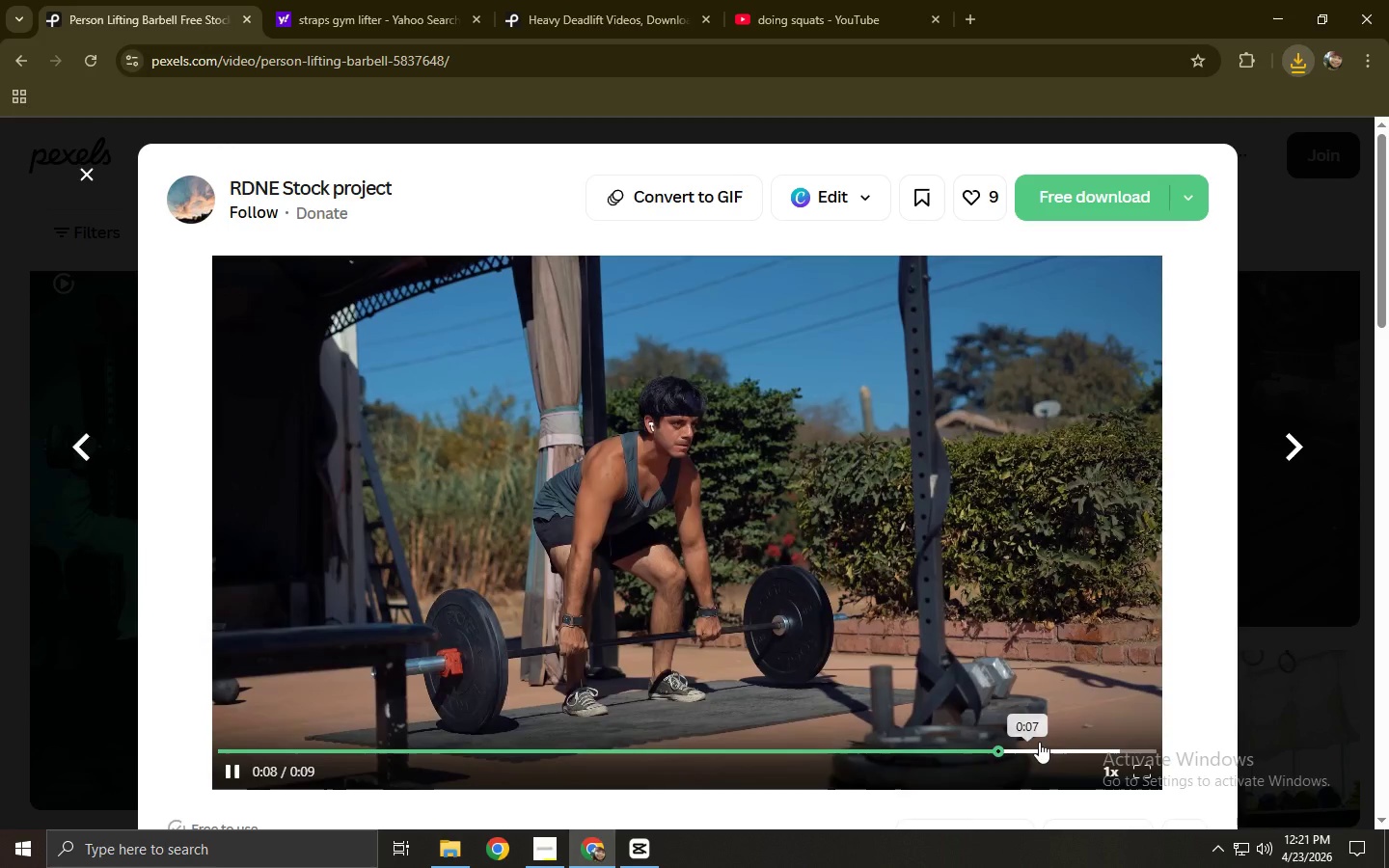 
mouse_move([1066, 721])
 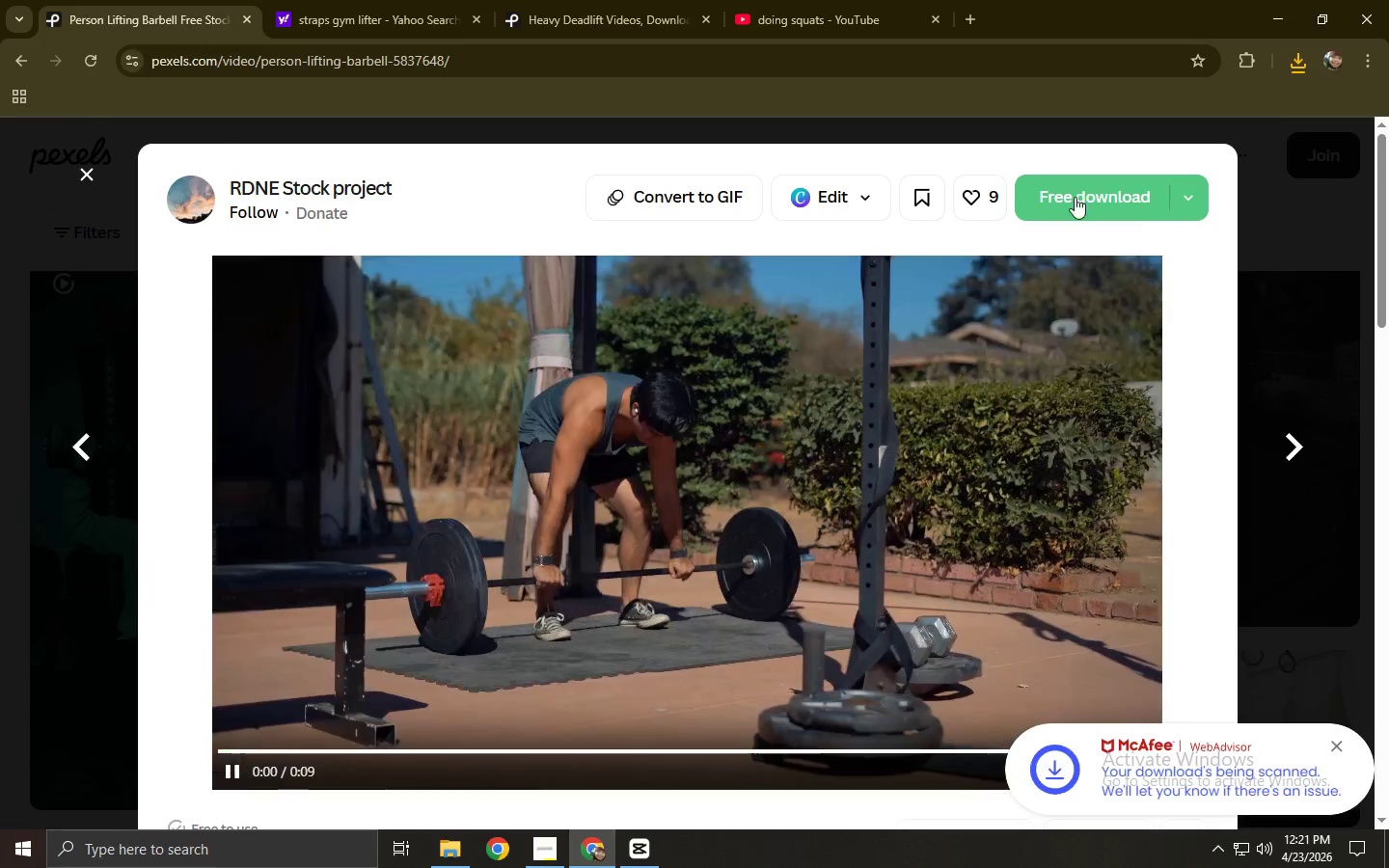 
left_click([1076, 191])
 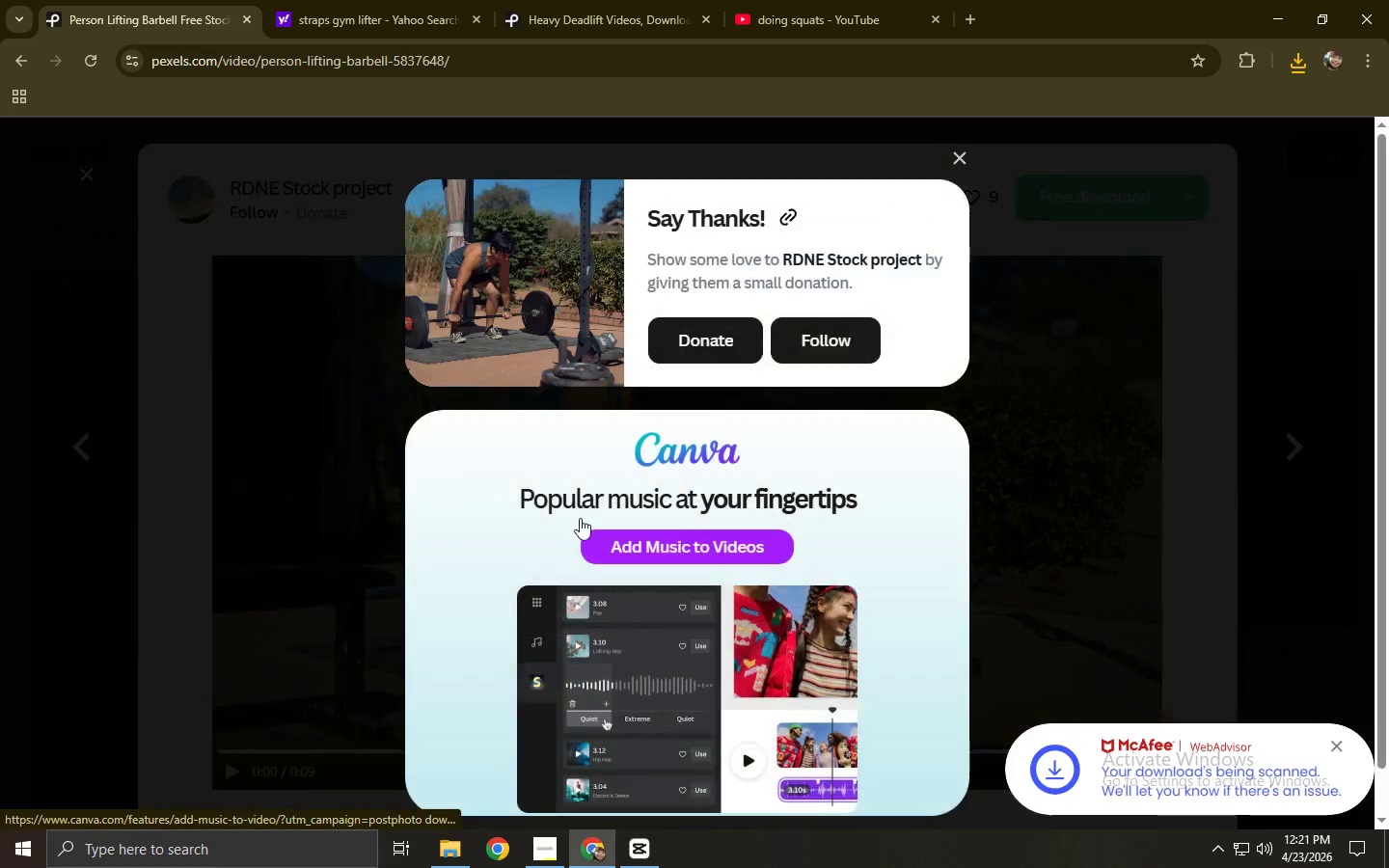 
left_click([364, 519])
 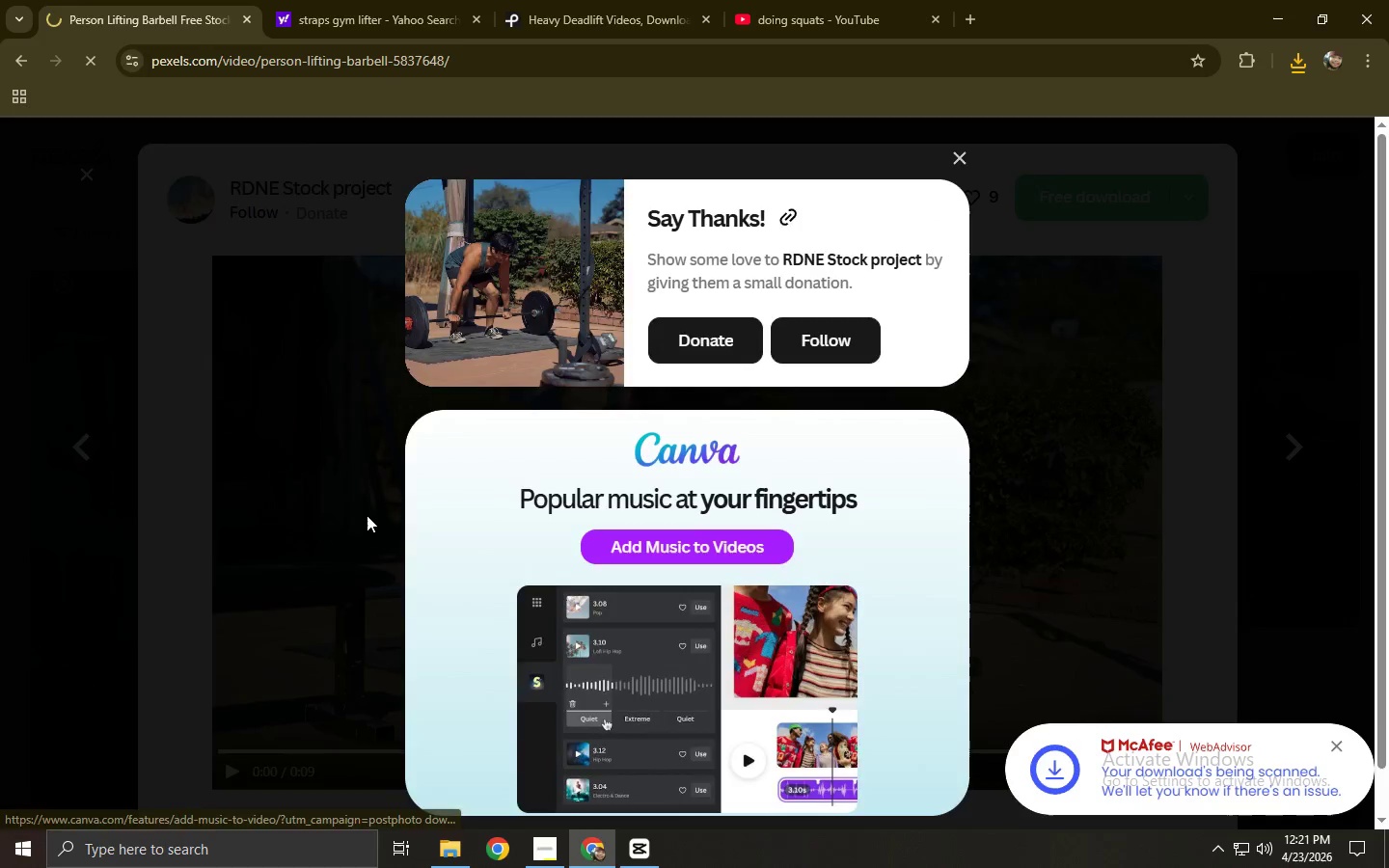 
scroll: coordinate [449, 478], scroll_direction: down, amount: 21.0
 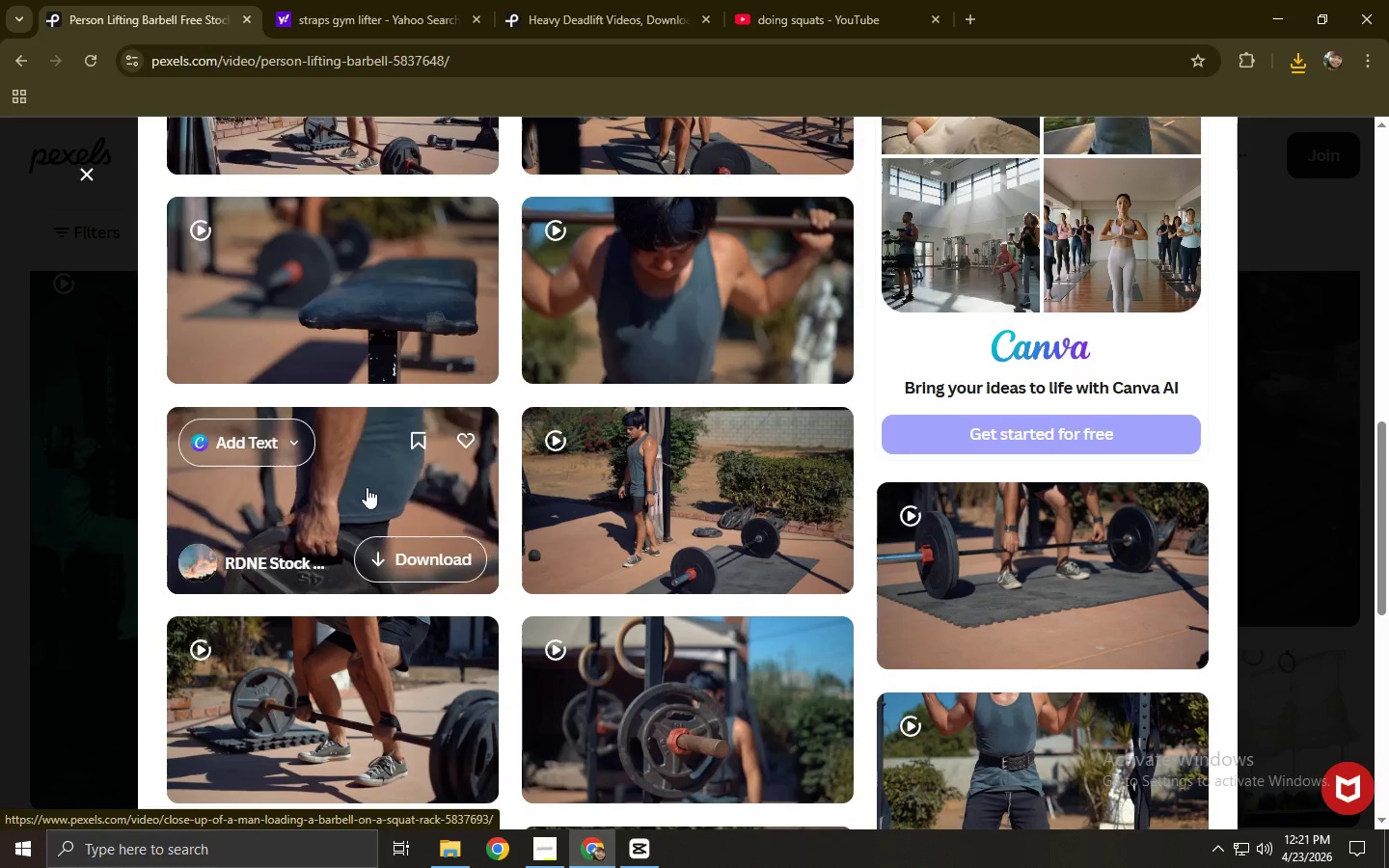 
double_click([902, 56])
 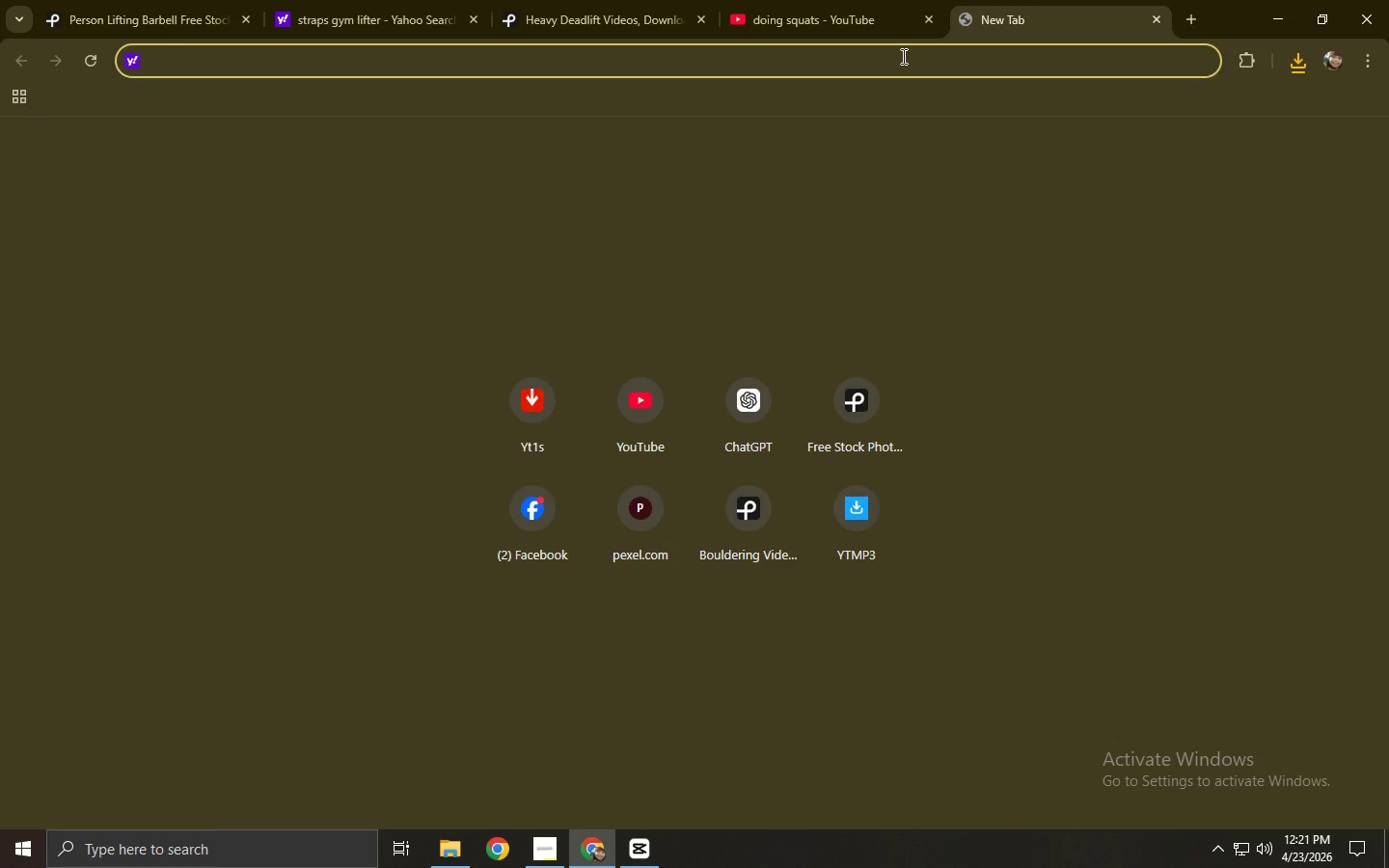 
type(pexes)
 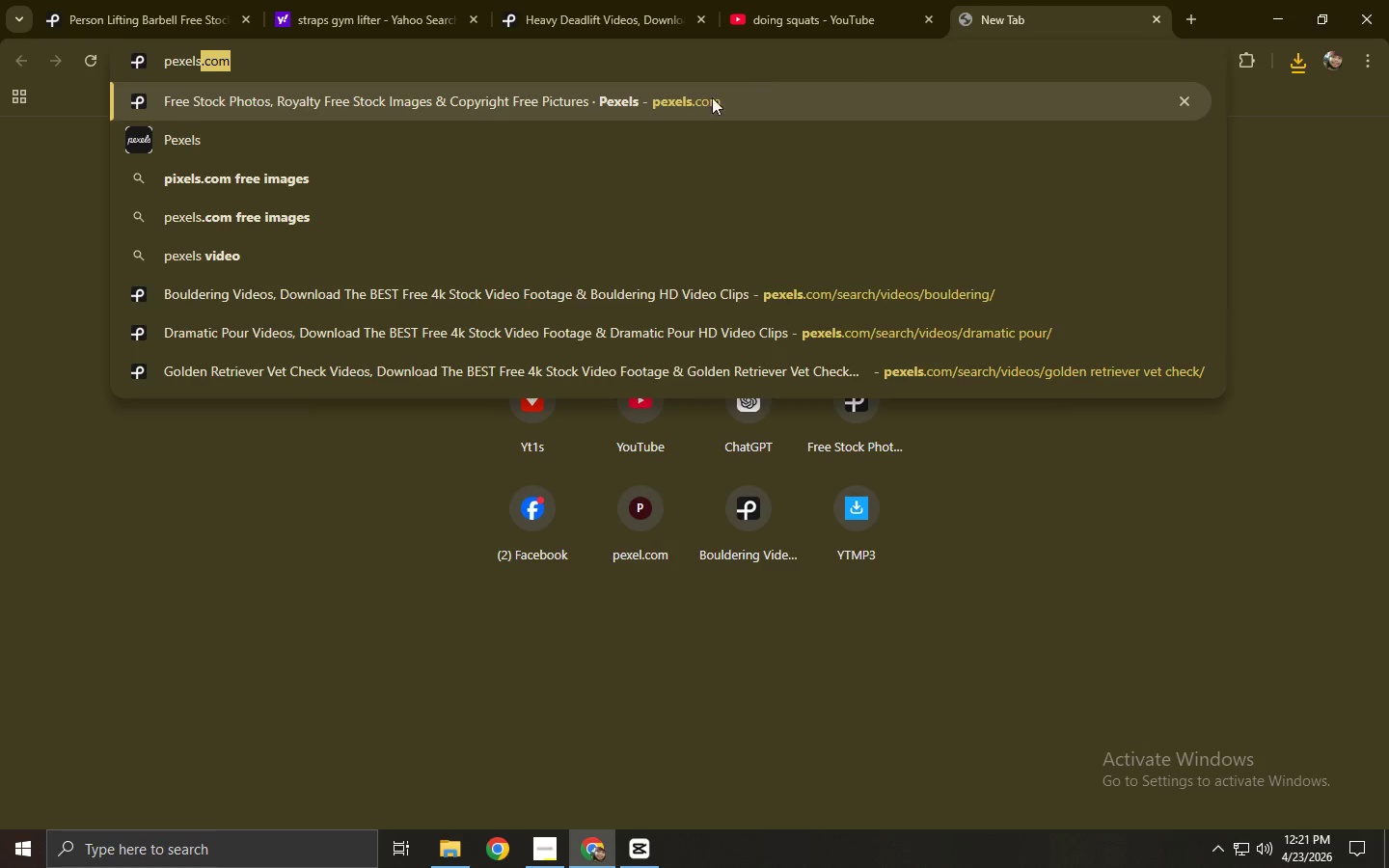 
hold_key(key=L, duration=17.25)
 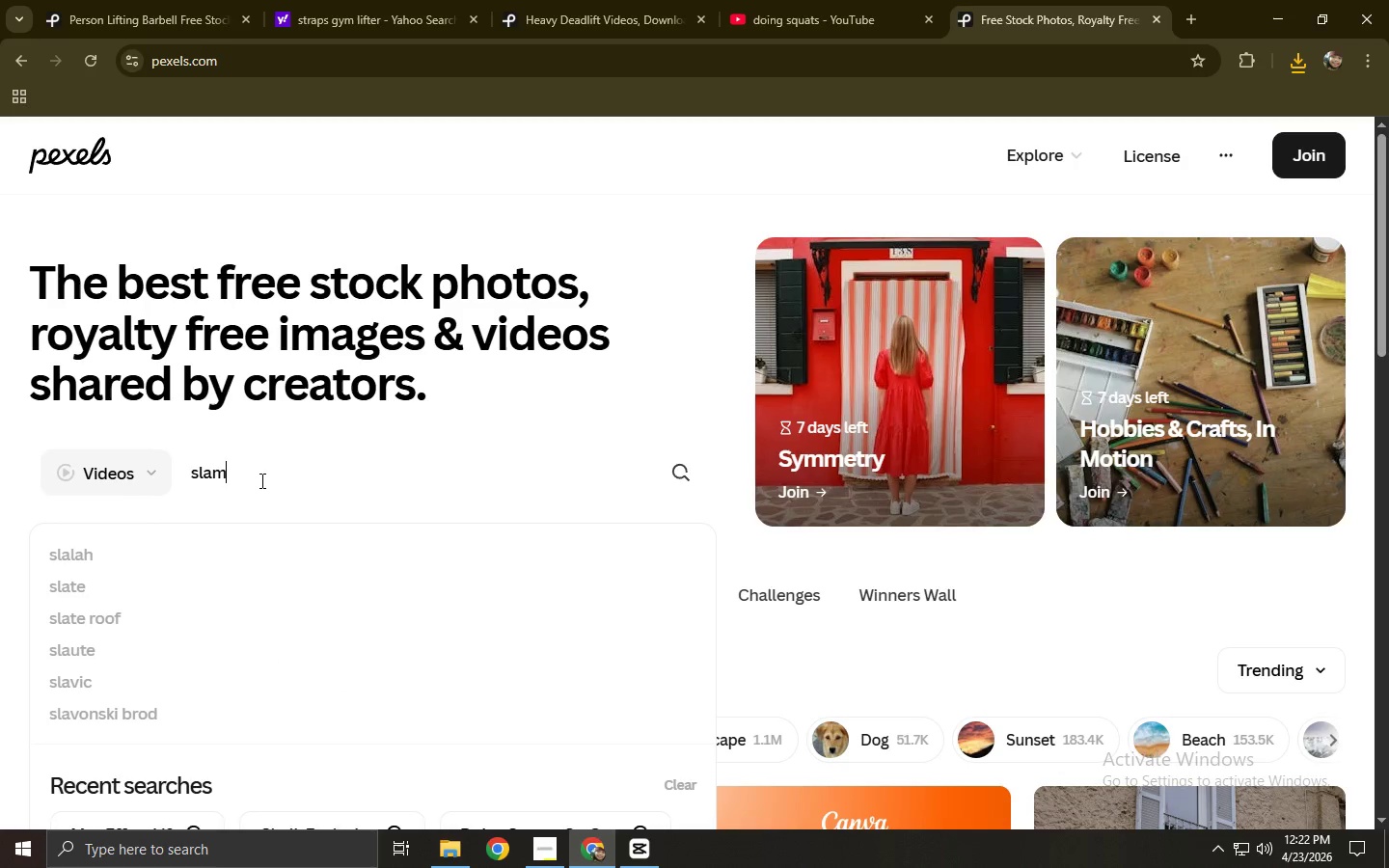 
left_click([693, 108])
 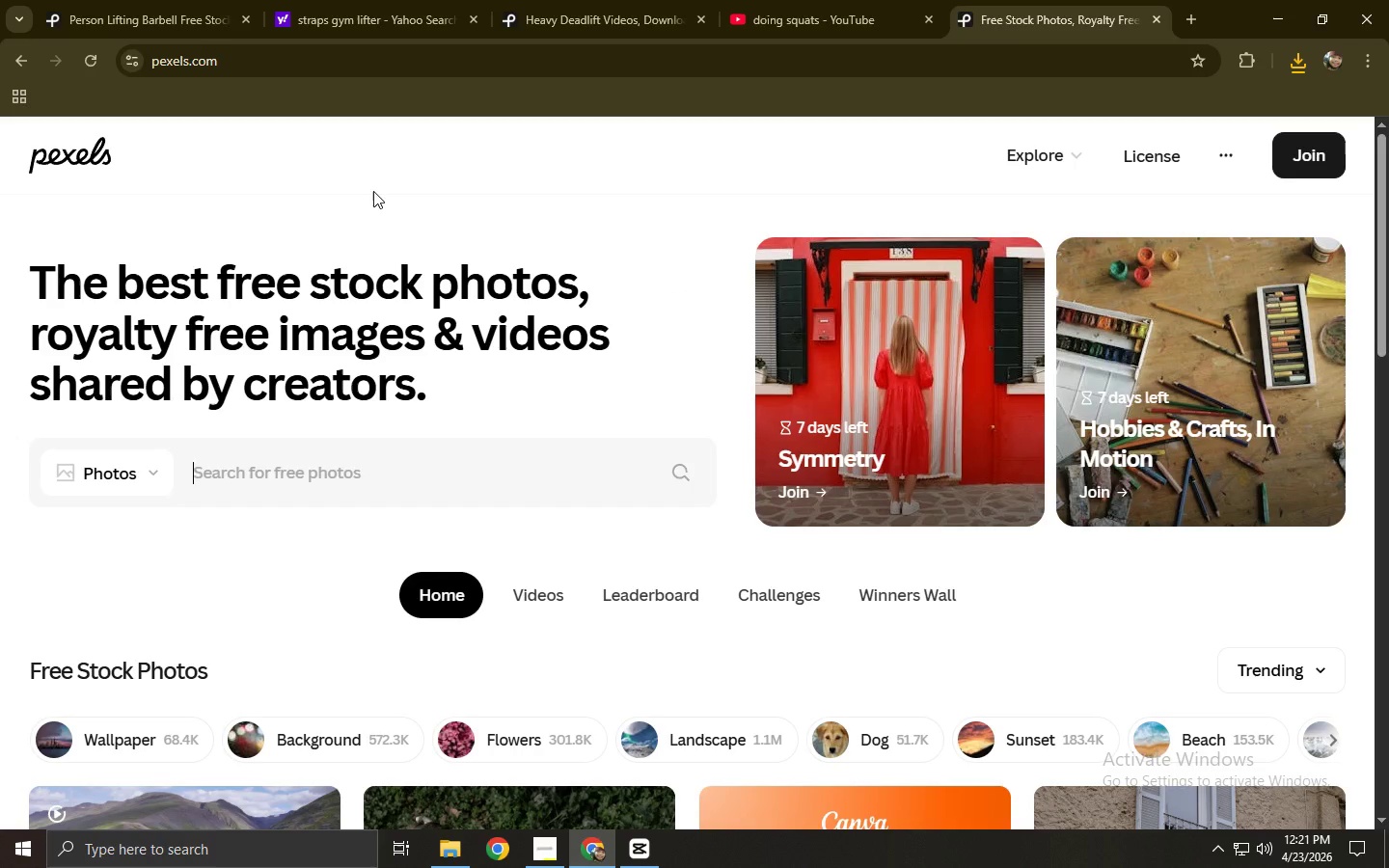 
double_click([260, 480])
 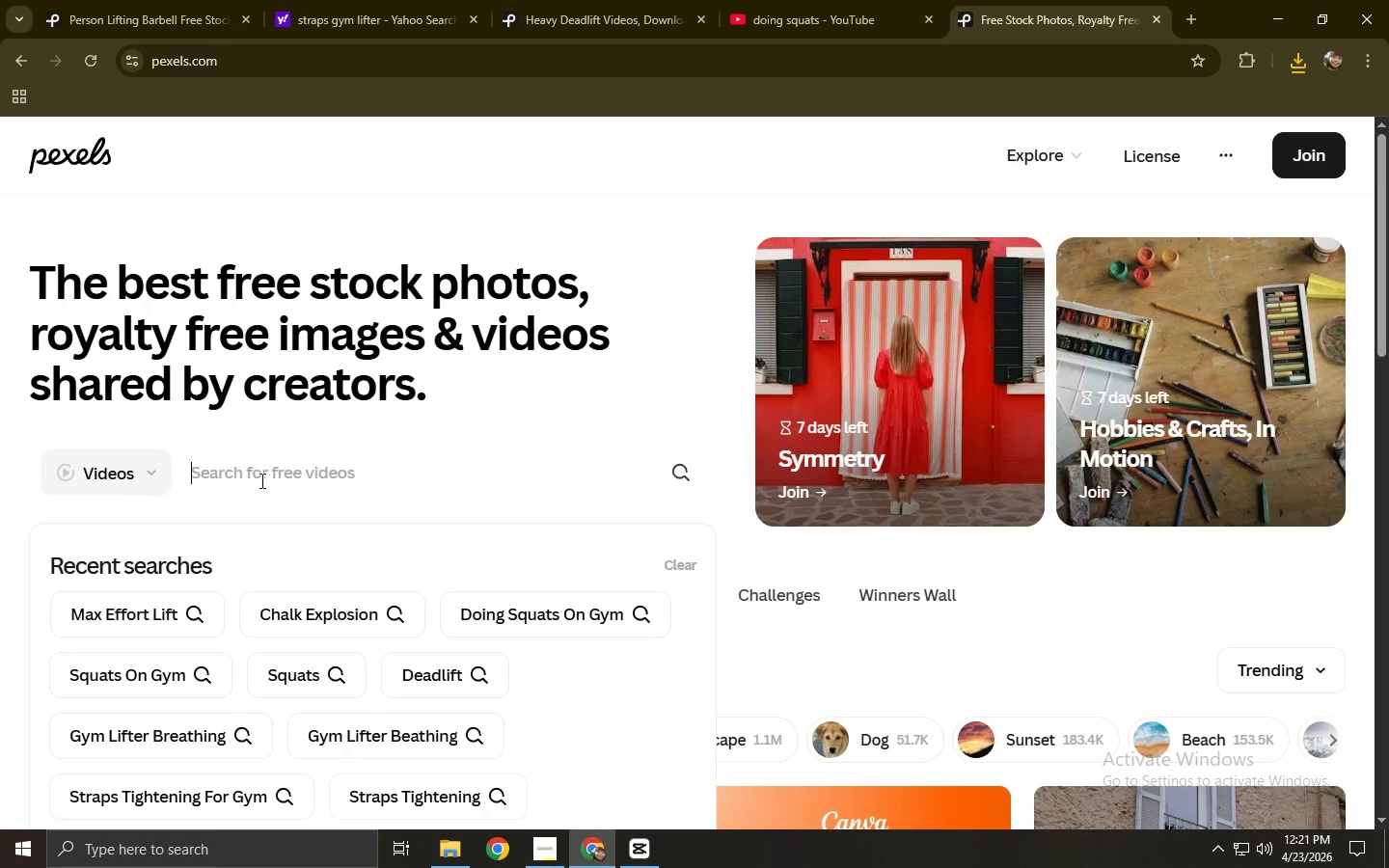 
type(s)
key(Backspace)
key(Backspace)
type(sam shgo)
key(Backspace)
key(Backspace)
type(ot )
key(Backspace)
type(s of barle)
key(Backspace)
key(Backspace)
type(bel)
 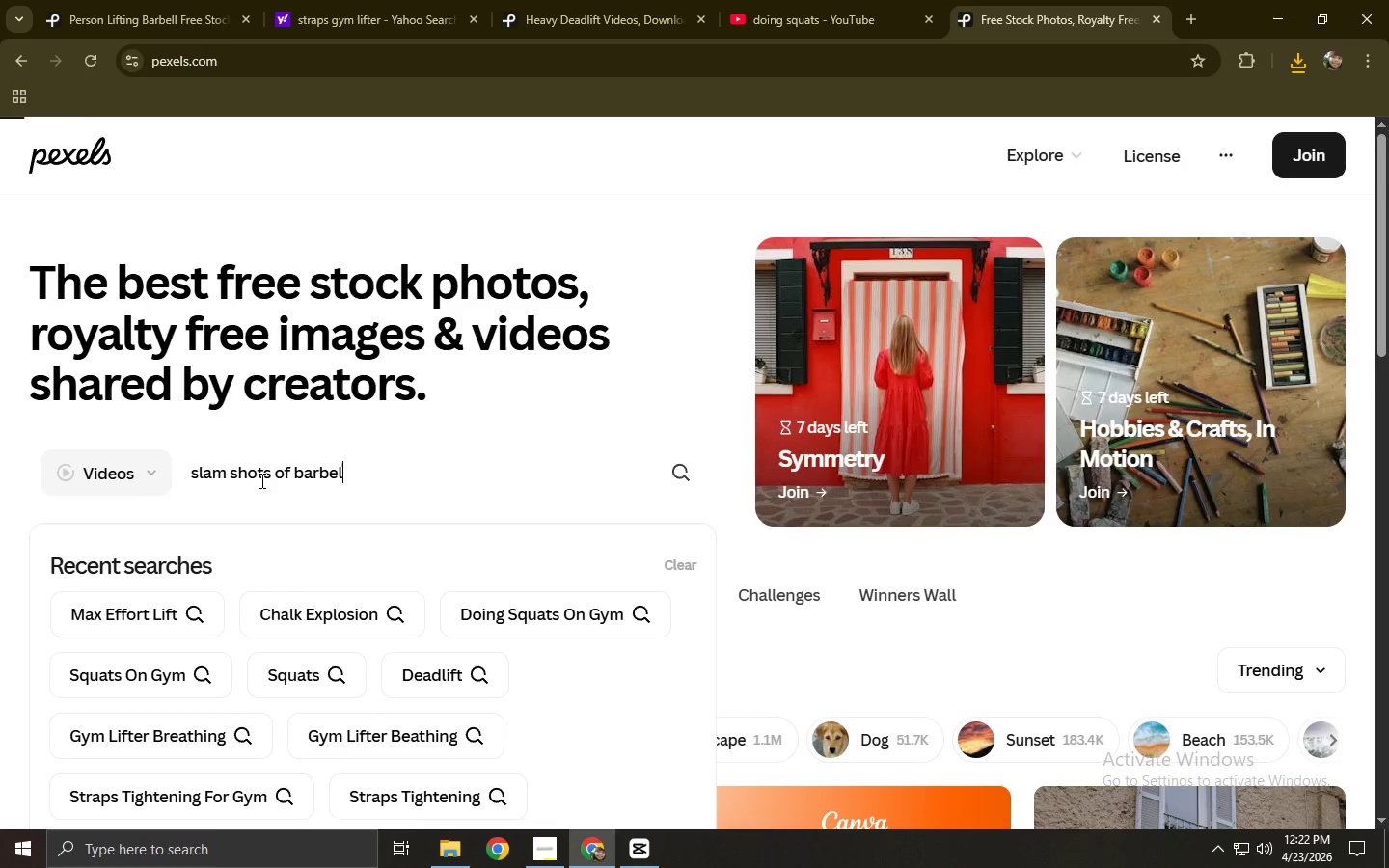 
key(Enter)
 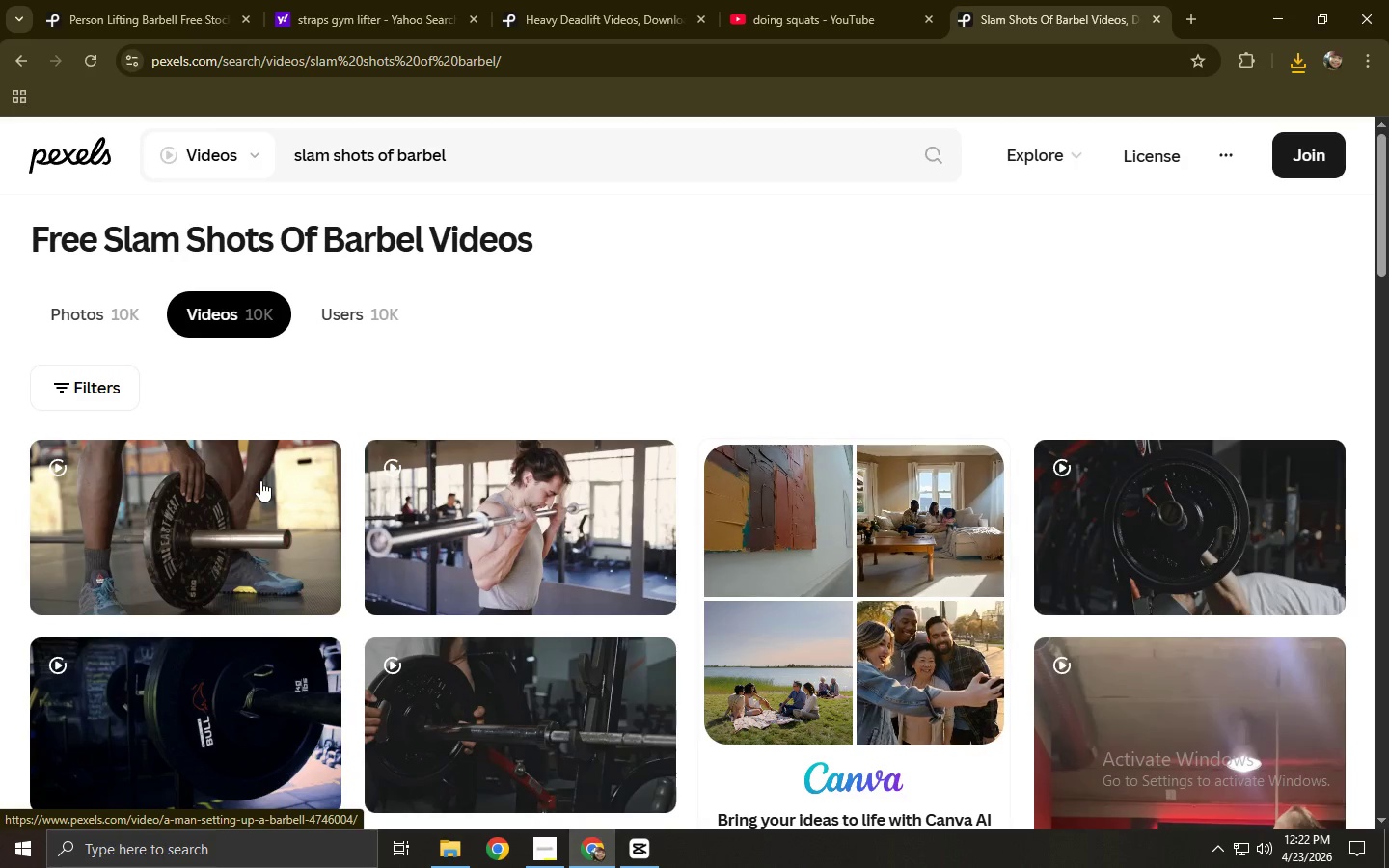 
wait(6.44)
 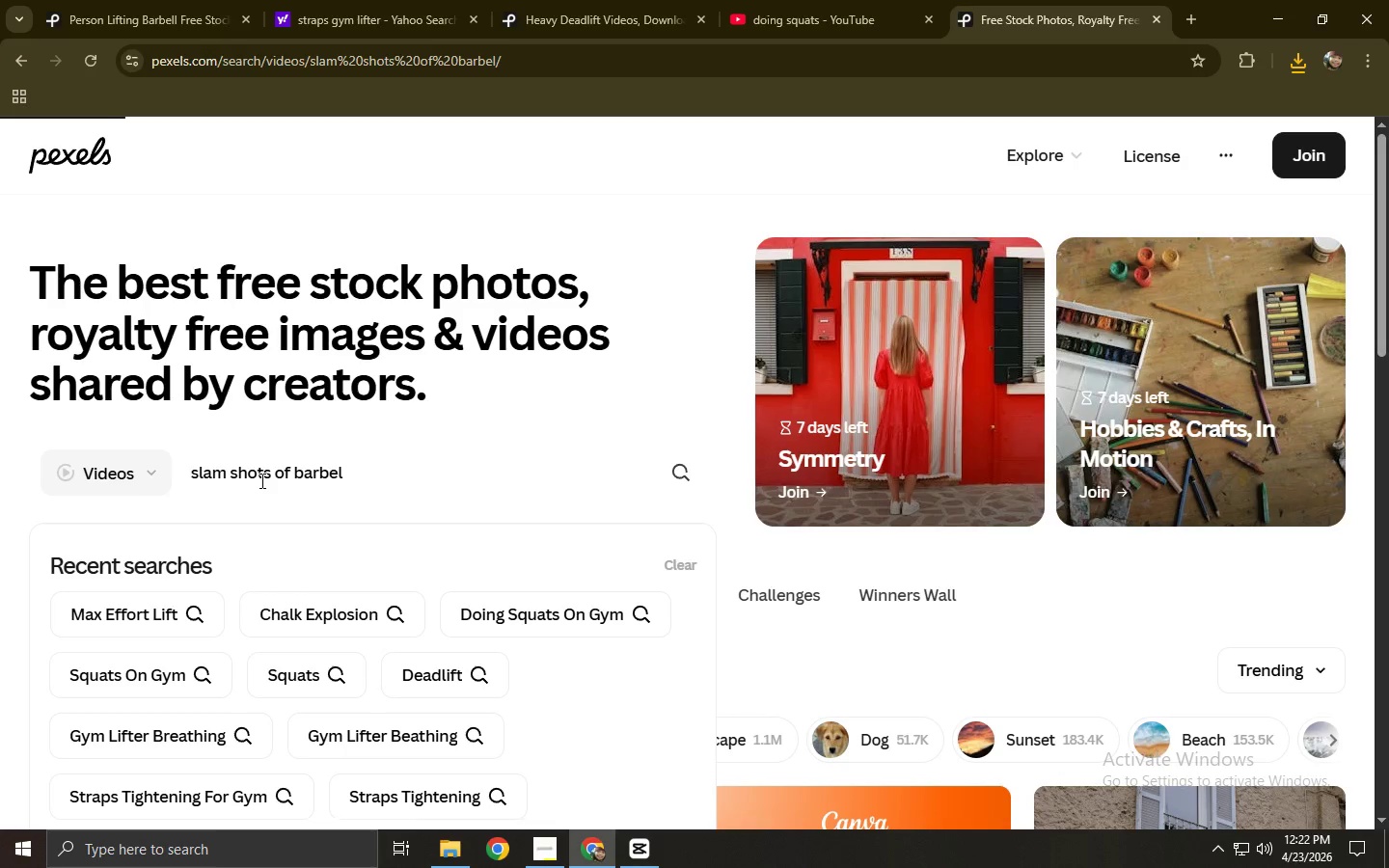 
scroll: coordinate [305, 421], scroll_direction: down, amount: 7.0
 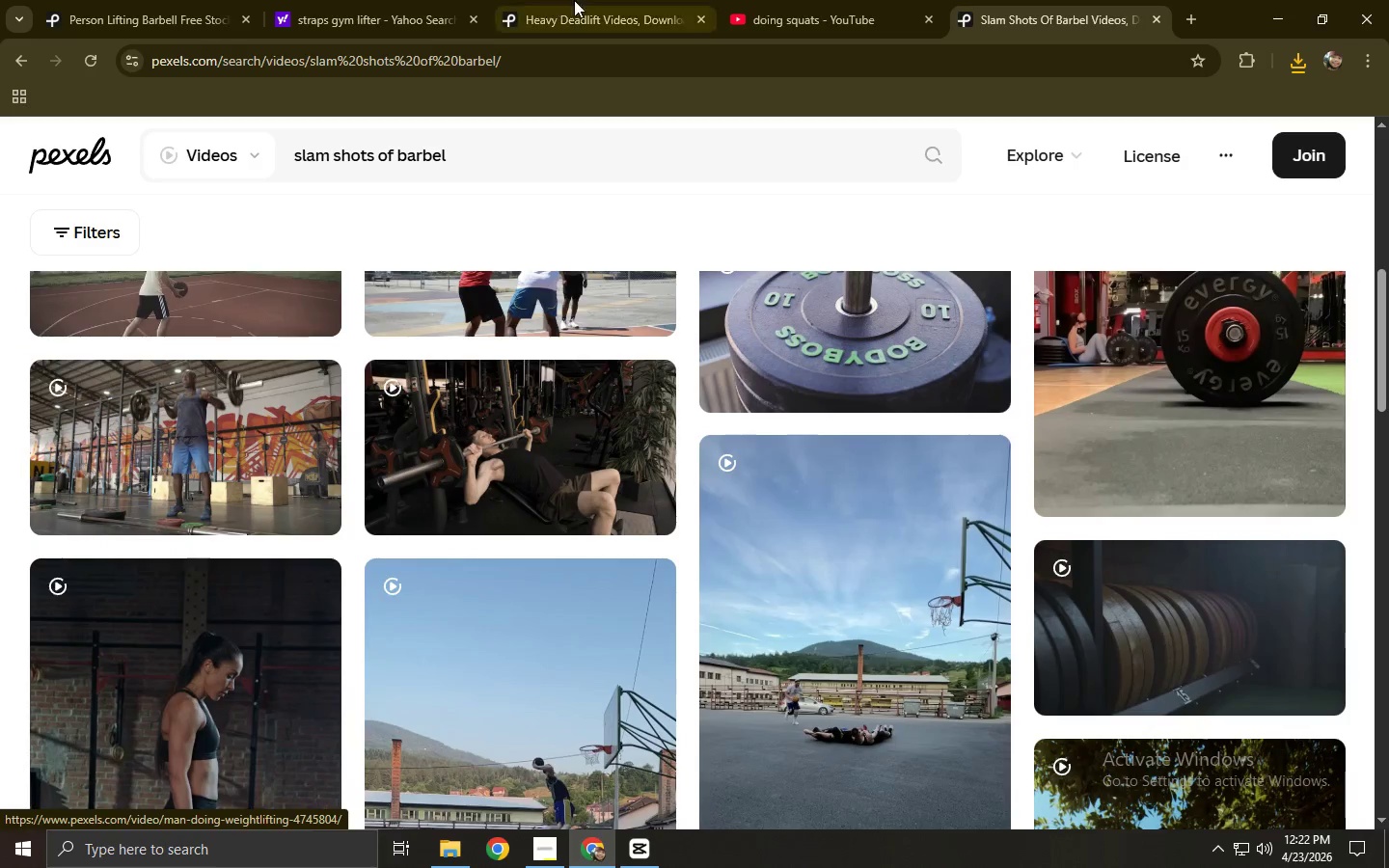 
left_click([814, 0])
 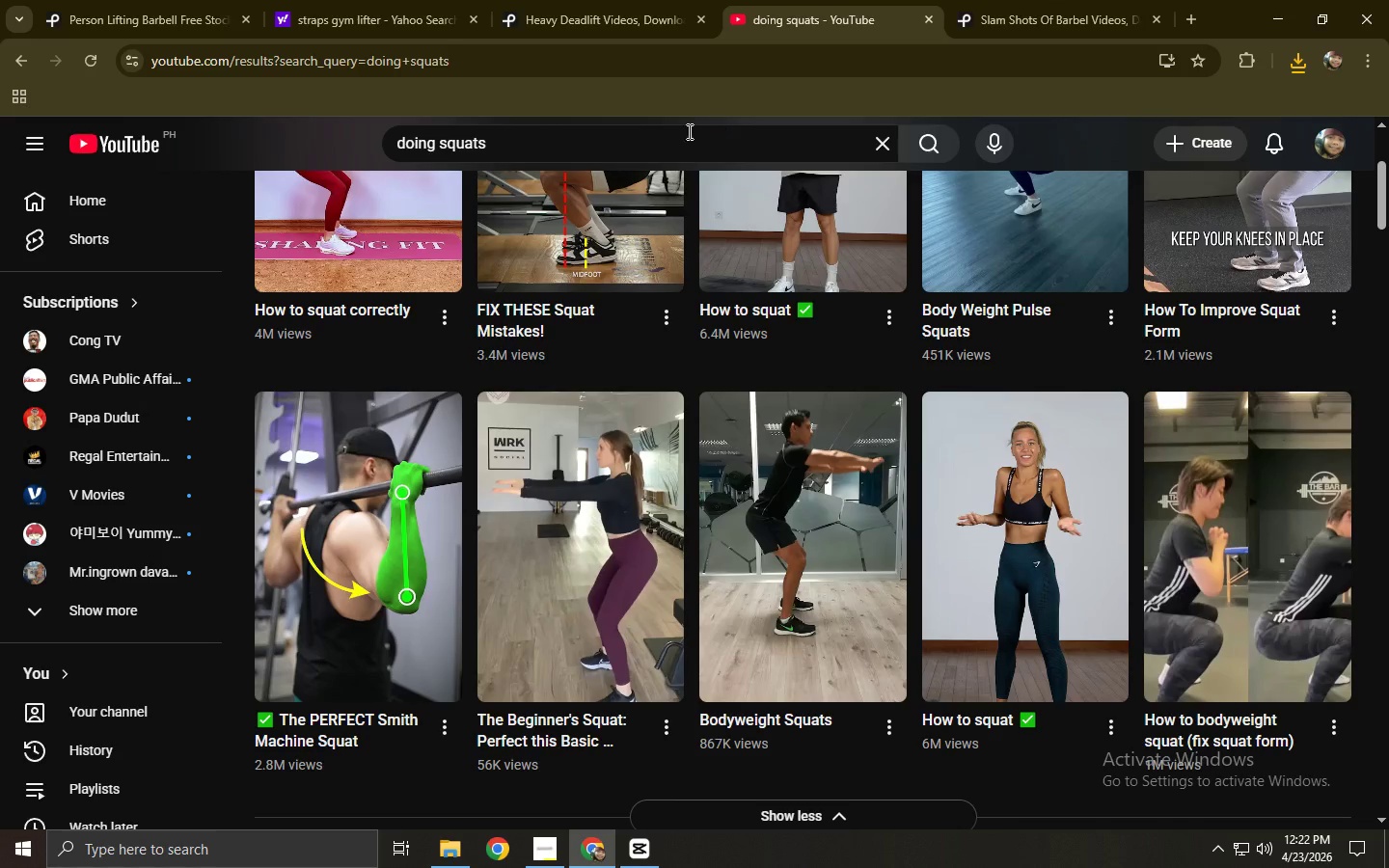 
left_click_drag(start_coordinate=[667, 141], to_coordinate=[357, 165])
 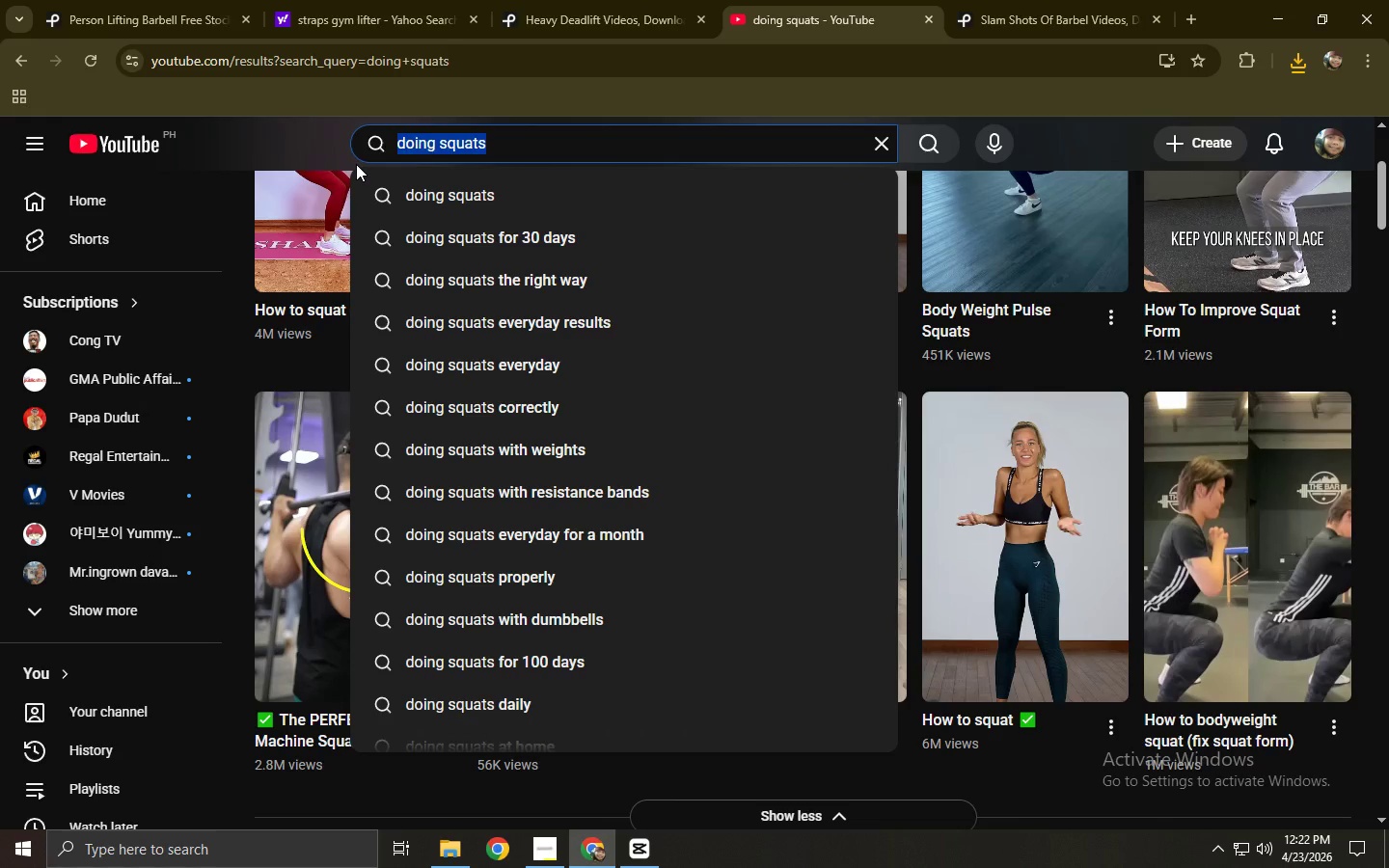 
type(slmar)
key(Backspace)
type( )
key(Backspace)
key(Backspace)
key(Backspace)
type(am)
key(Backspace)
type(m ba of )
key(Backspace)
key(Backspace)
key(Backspace)
type(r)
key(Backspace)
key(Backspace)
type(r f)
key(Backspace)
type(of barle)
key(Backspace)
key(Backspace)
type(nel)
key(Backspace)
key(Backspace)
key(Backspace)
type(bel )
 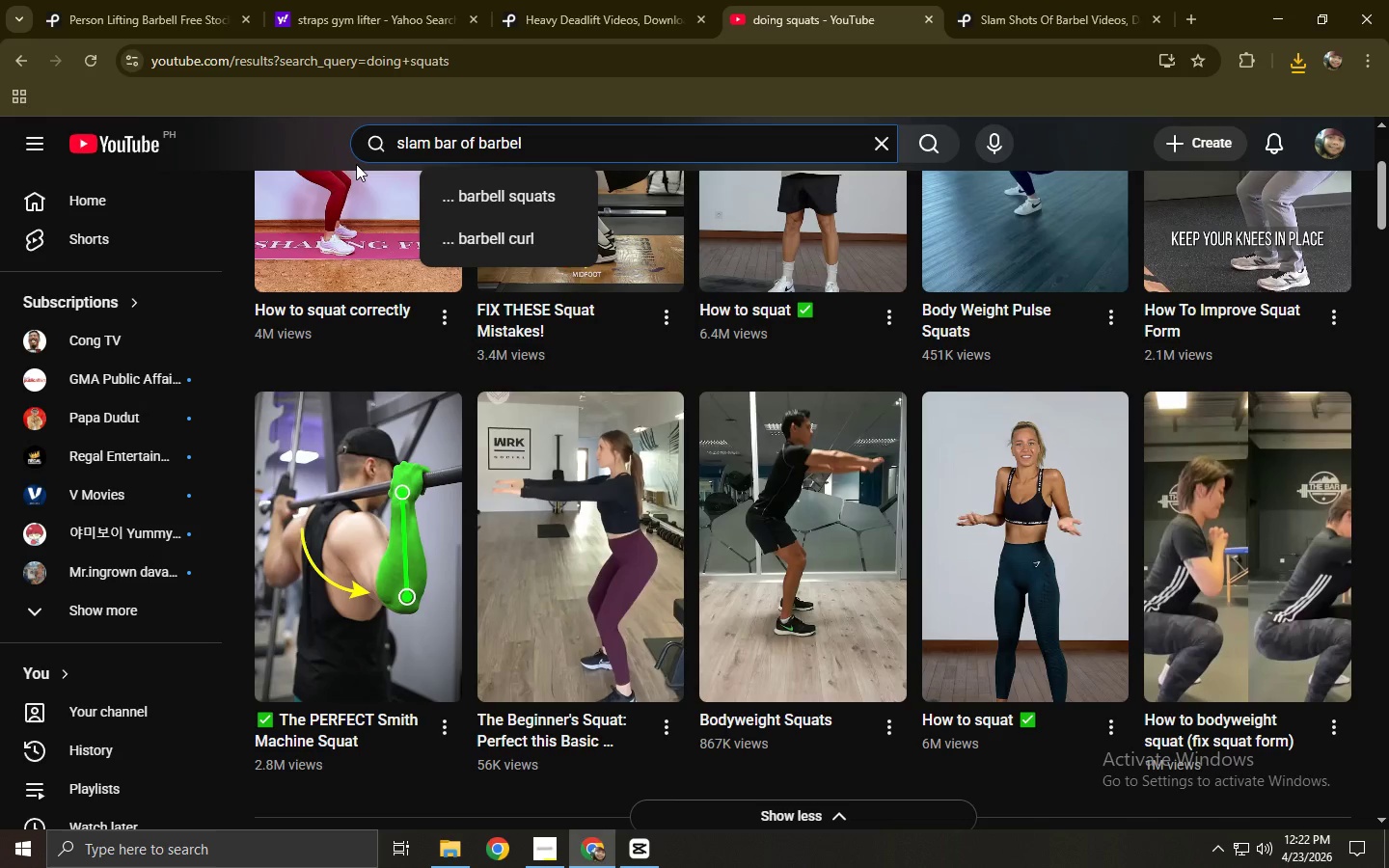 
key(Enter)
 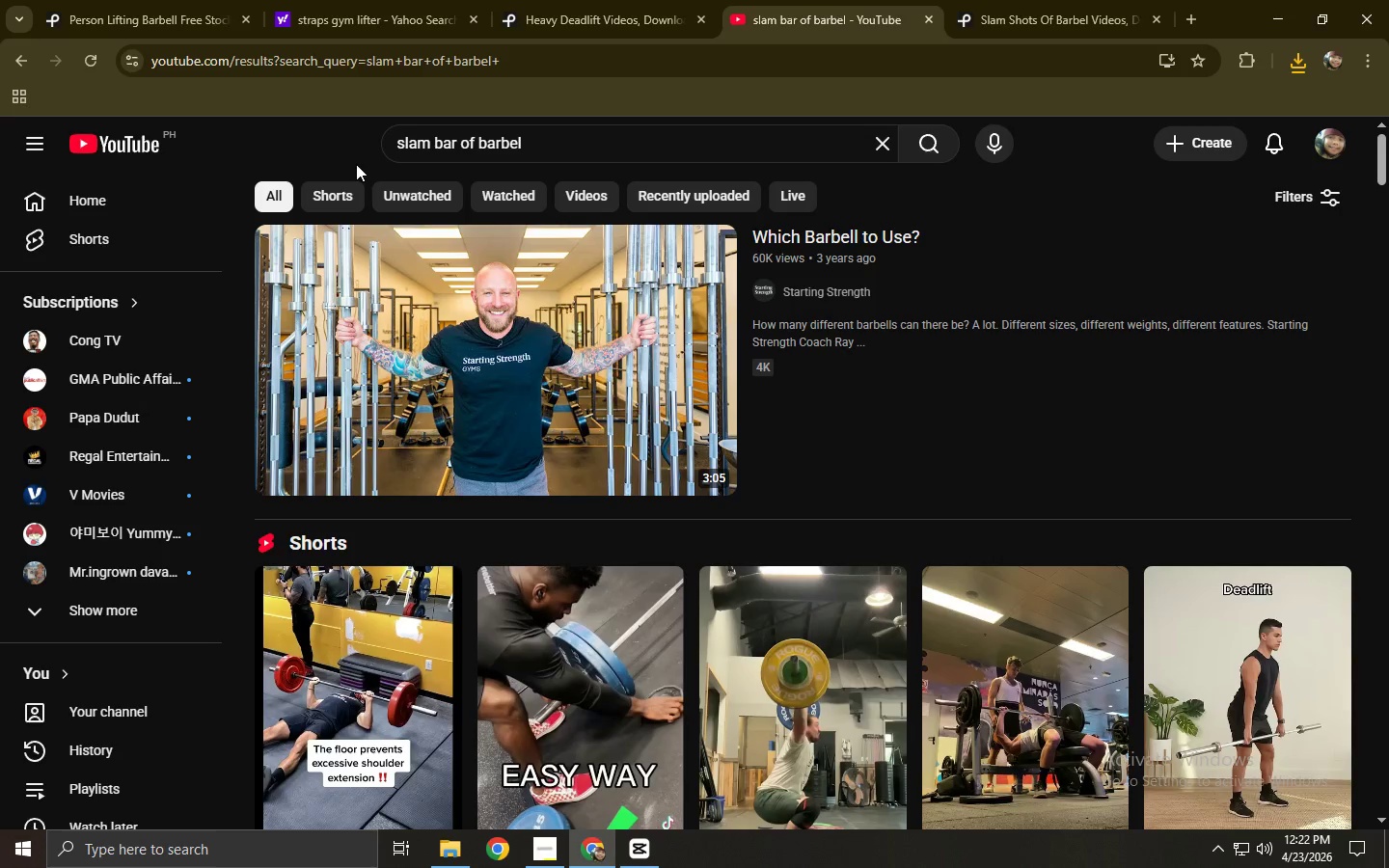 
scroll: coordinate [502, 288], scroll_direction: down, amount: 1.0
 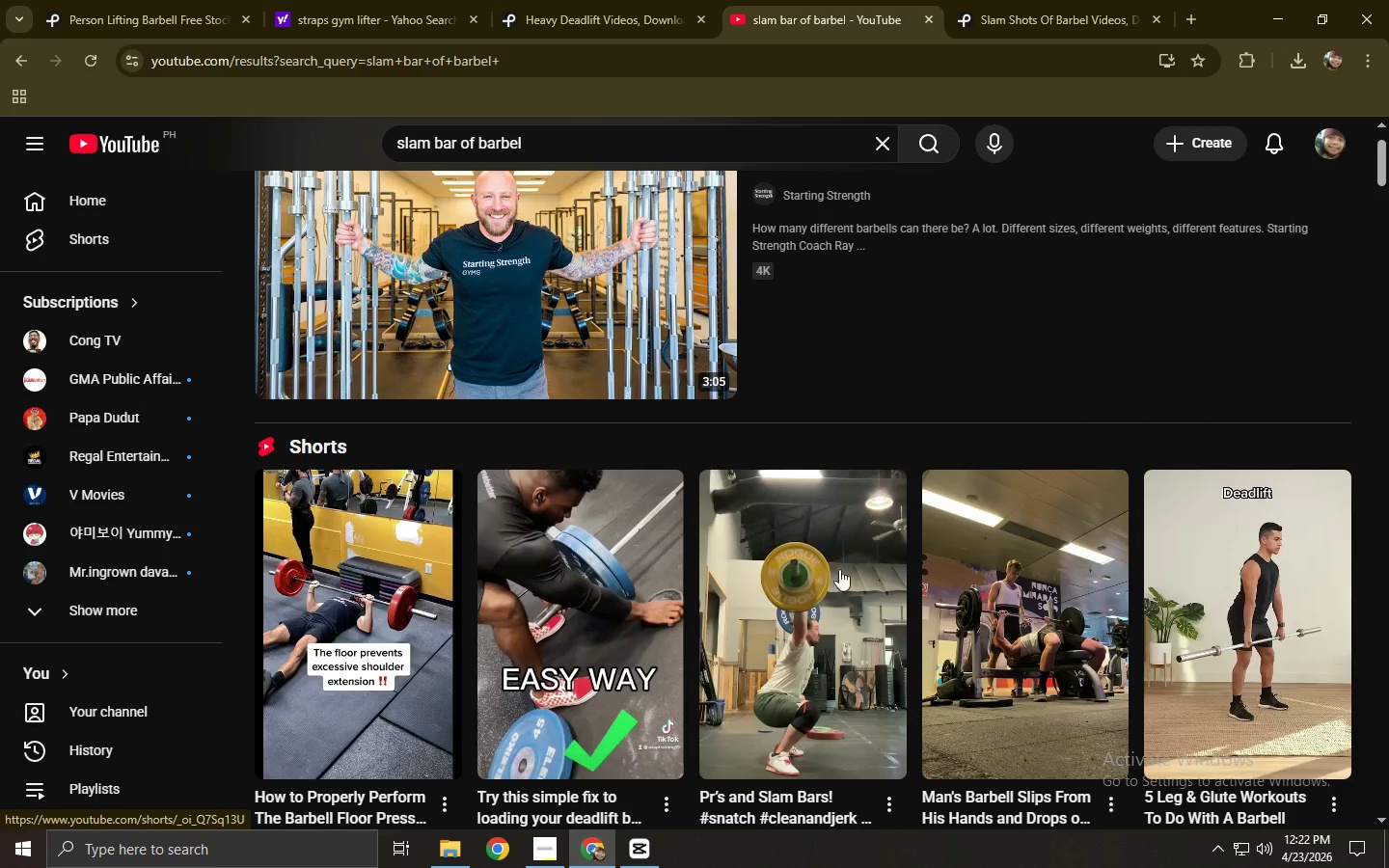 
left_click([809, 605])
 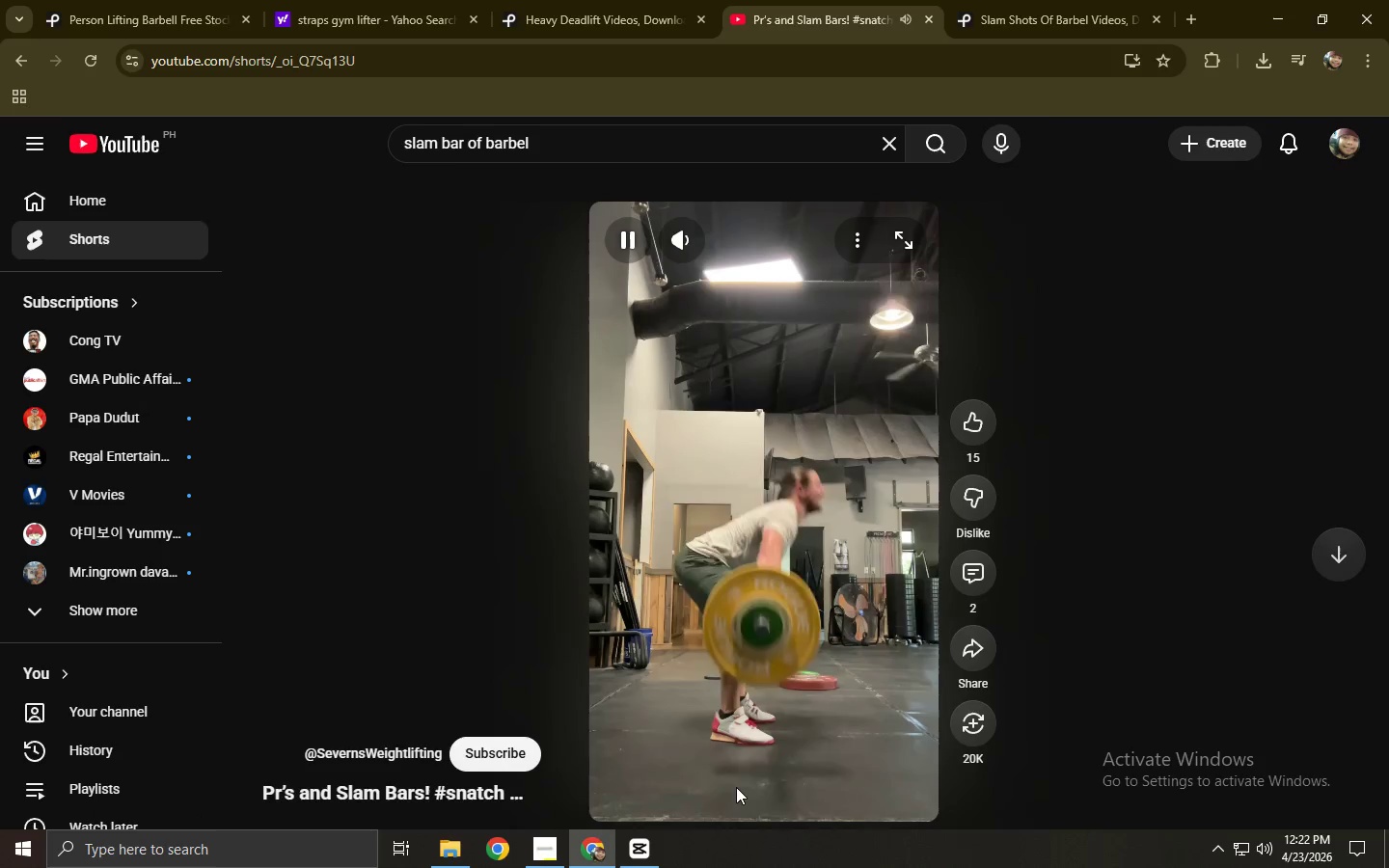 
mouse_move([739, 815])
 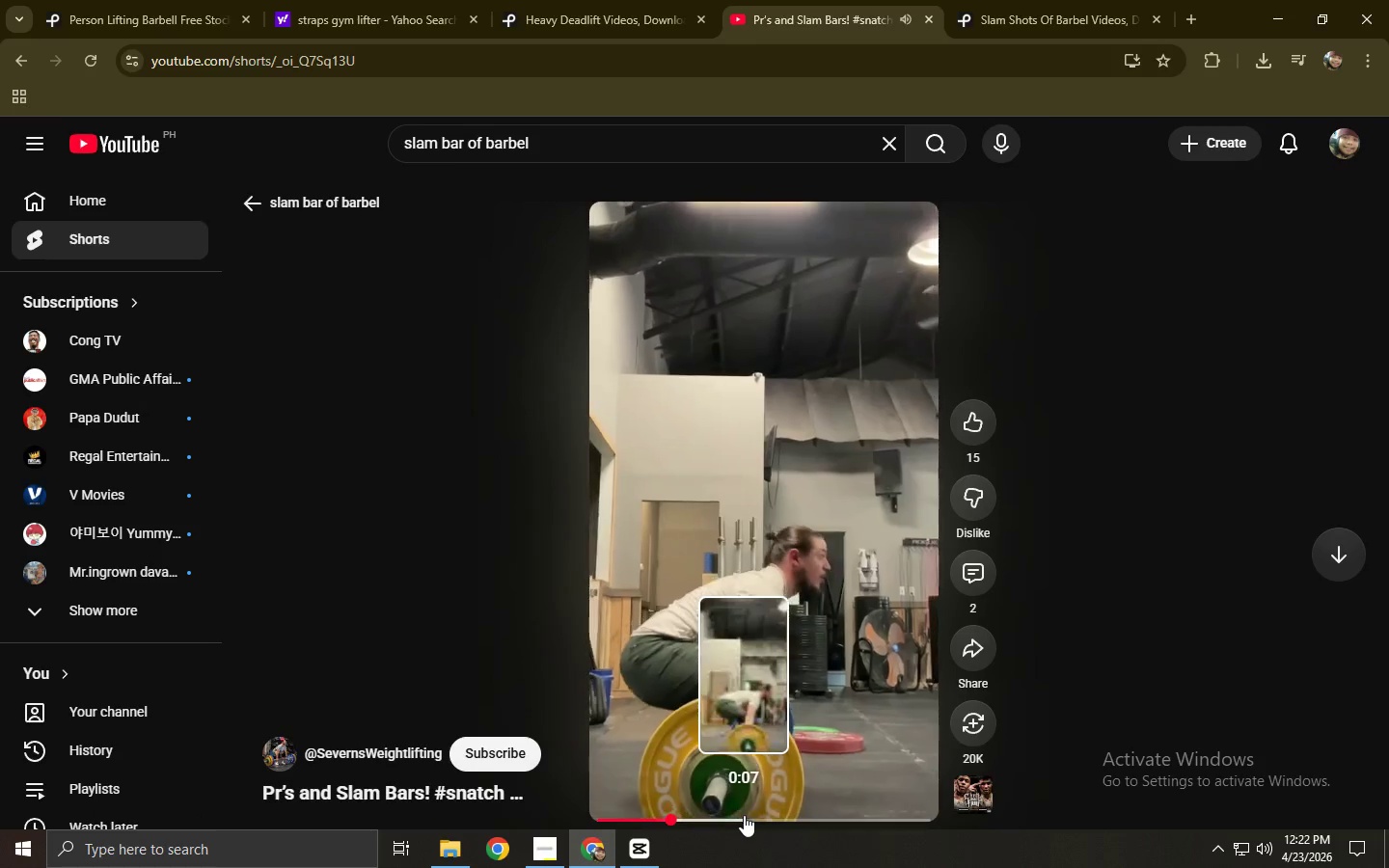 
left_click([744, 815])
 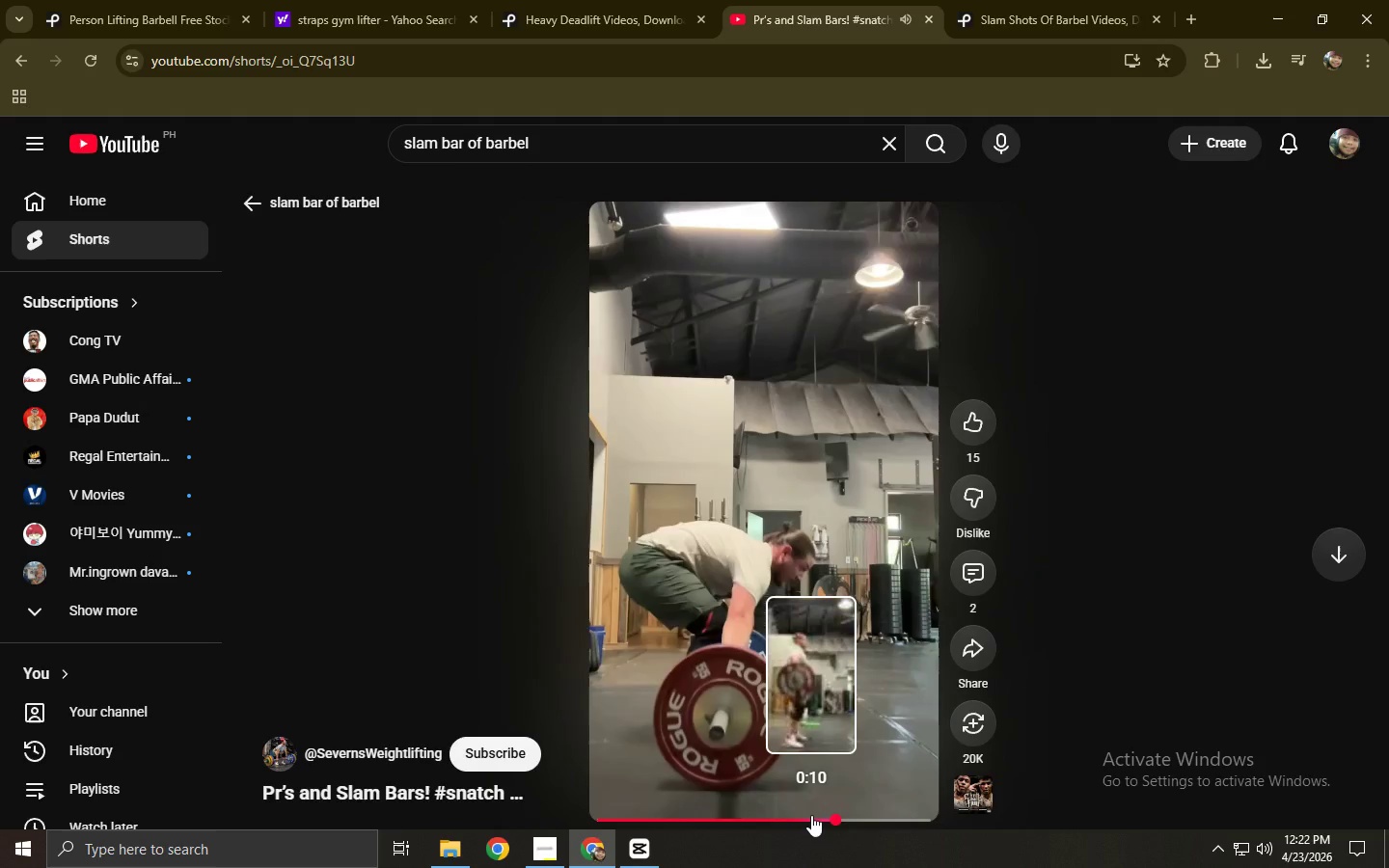 
wait(7.25)
 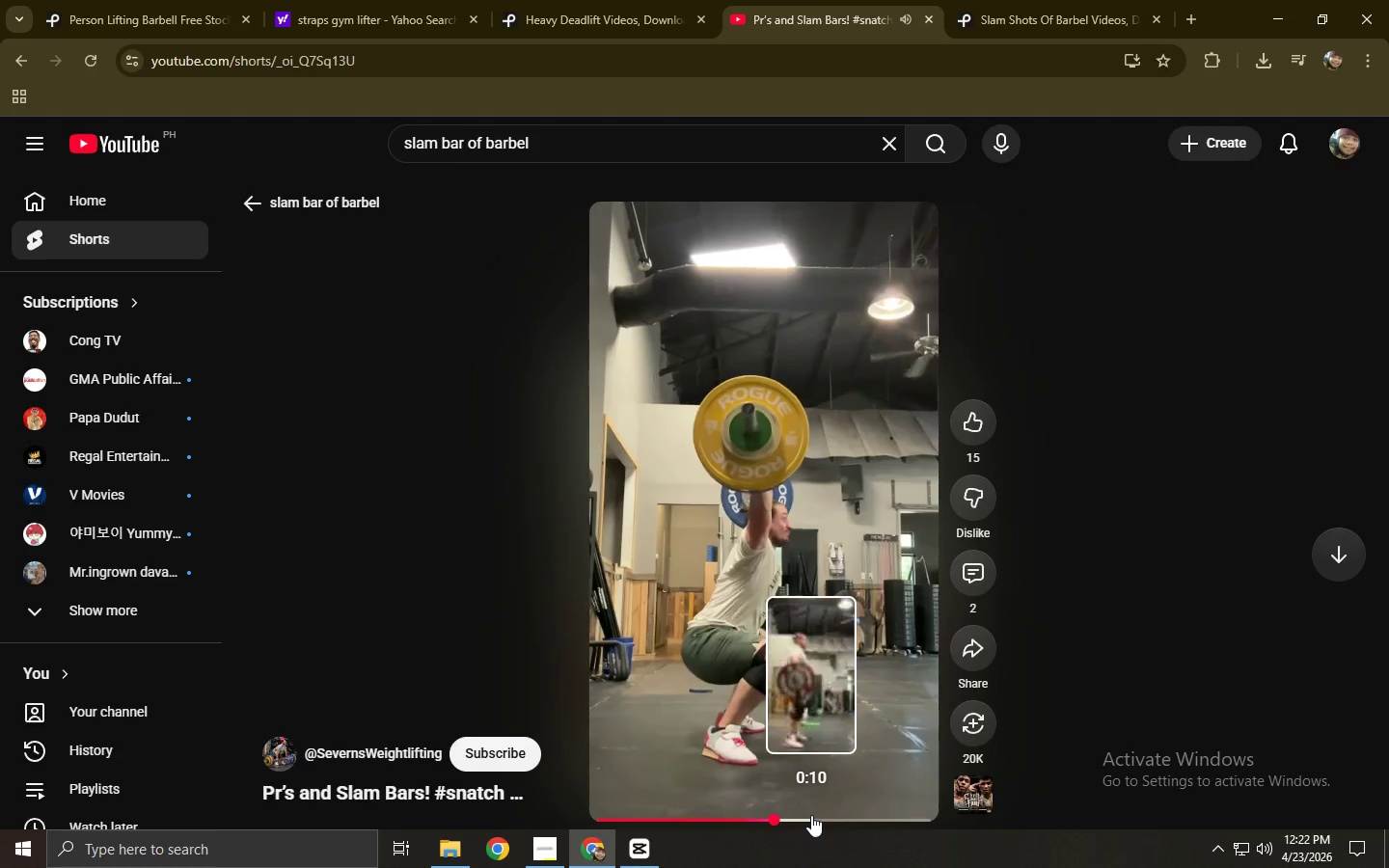 
left_click([15, 62])
 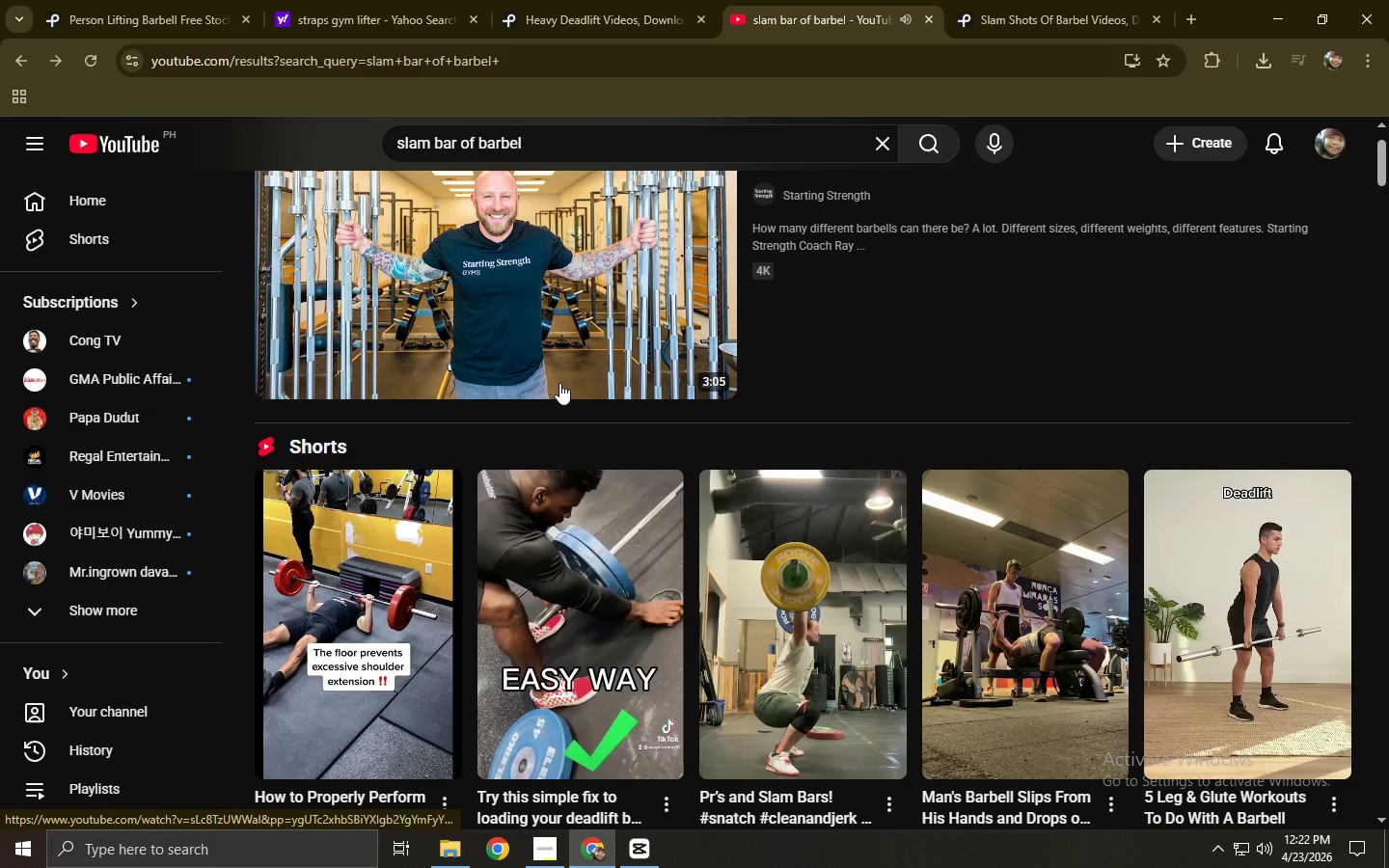 
scroll: coordinate [562, 387], scroll_direction: down, amount: 3.0
 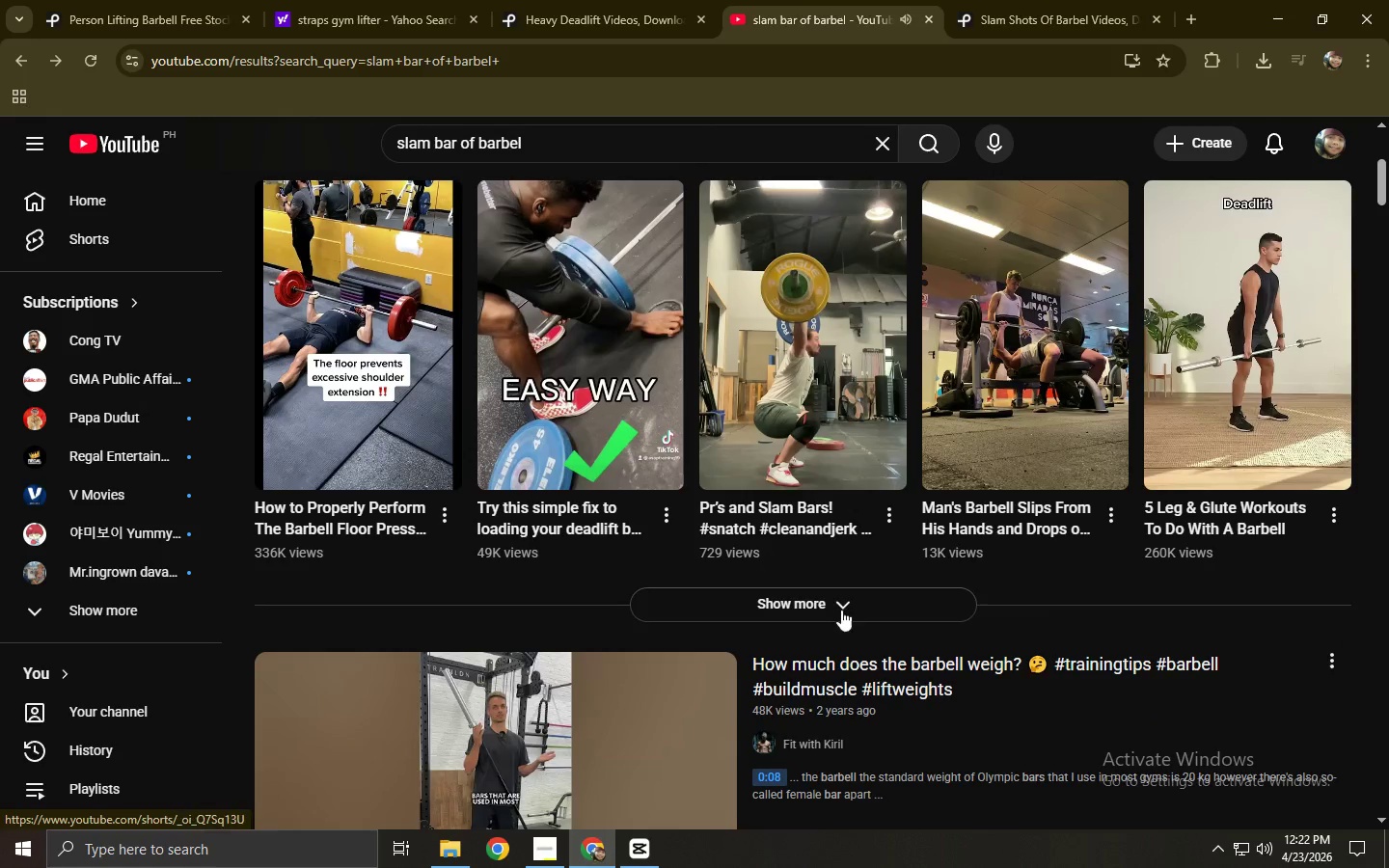 
left_click([838, 611])
 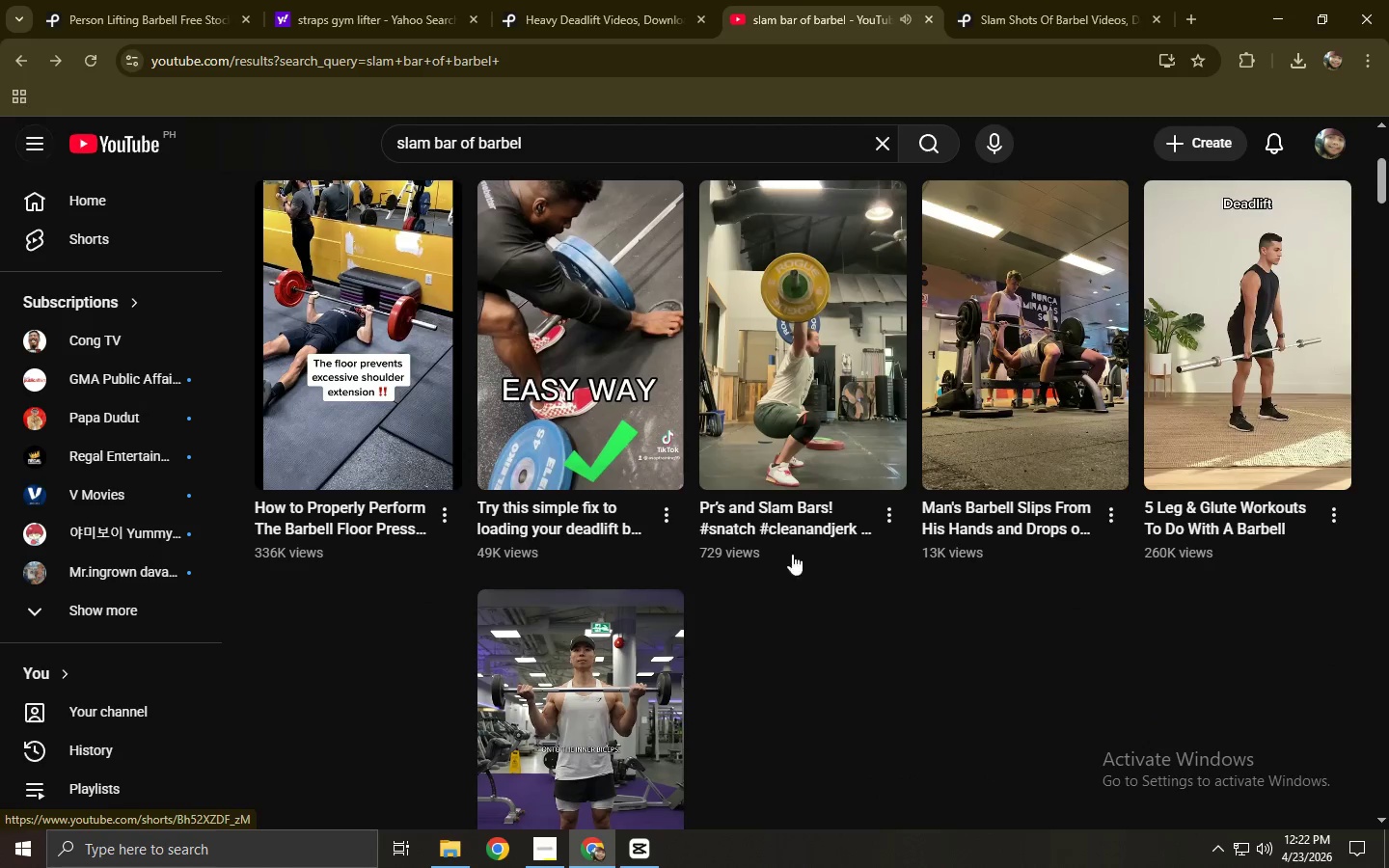 
scroll: coordinate [760, 532], scroll_direction: down, amount: 2.0
 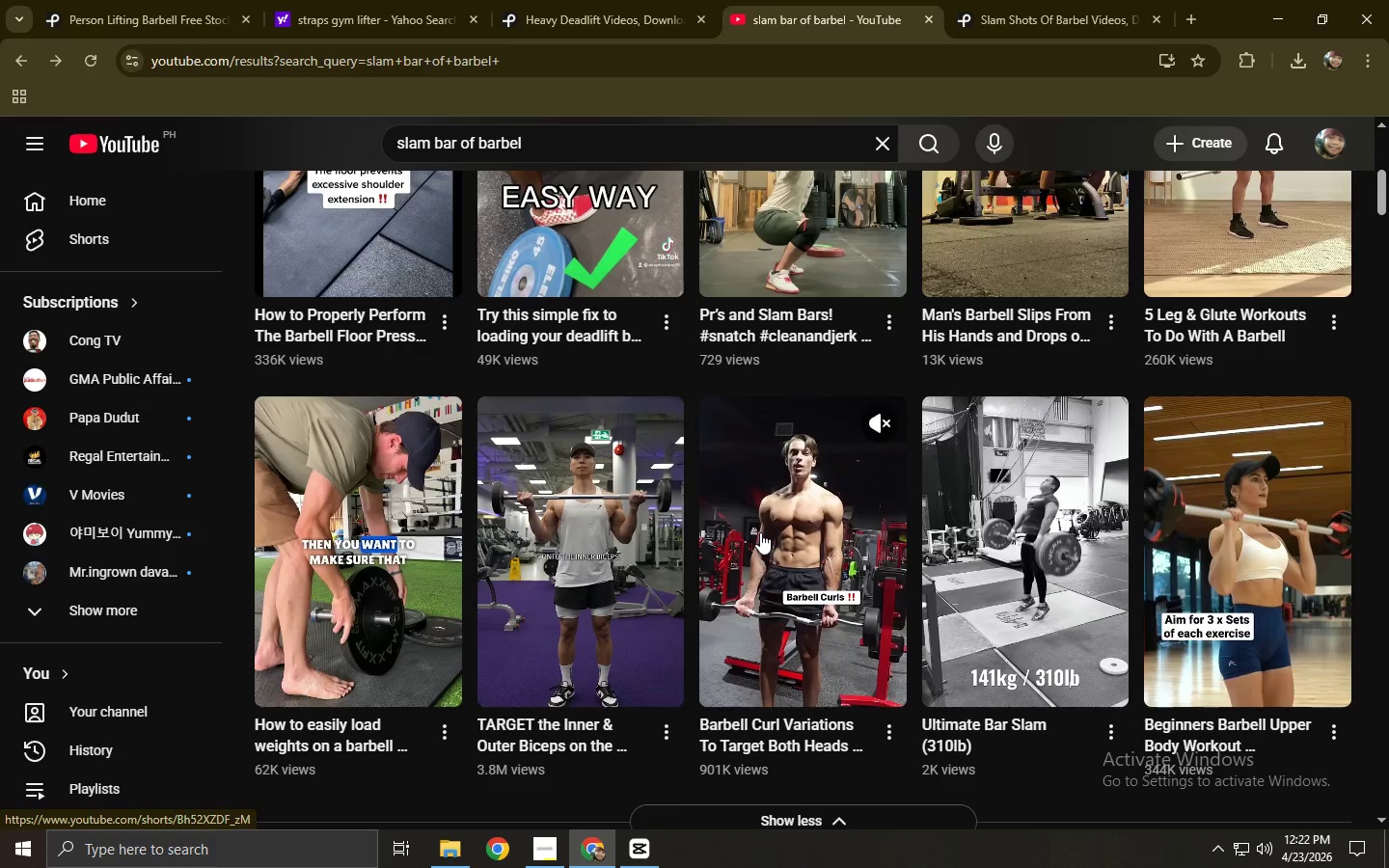 
left_click([139, 0])
 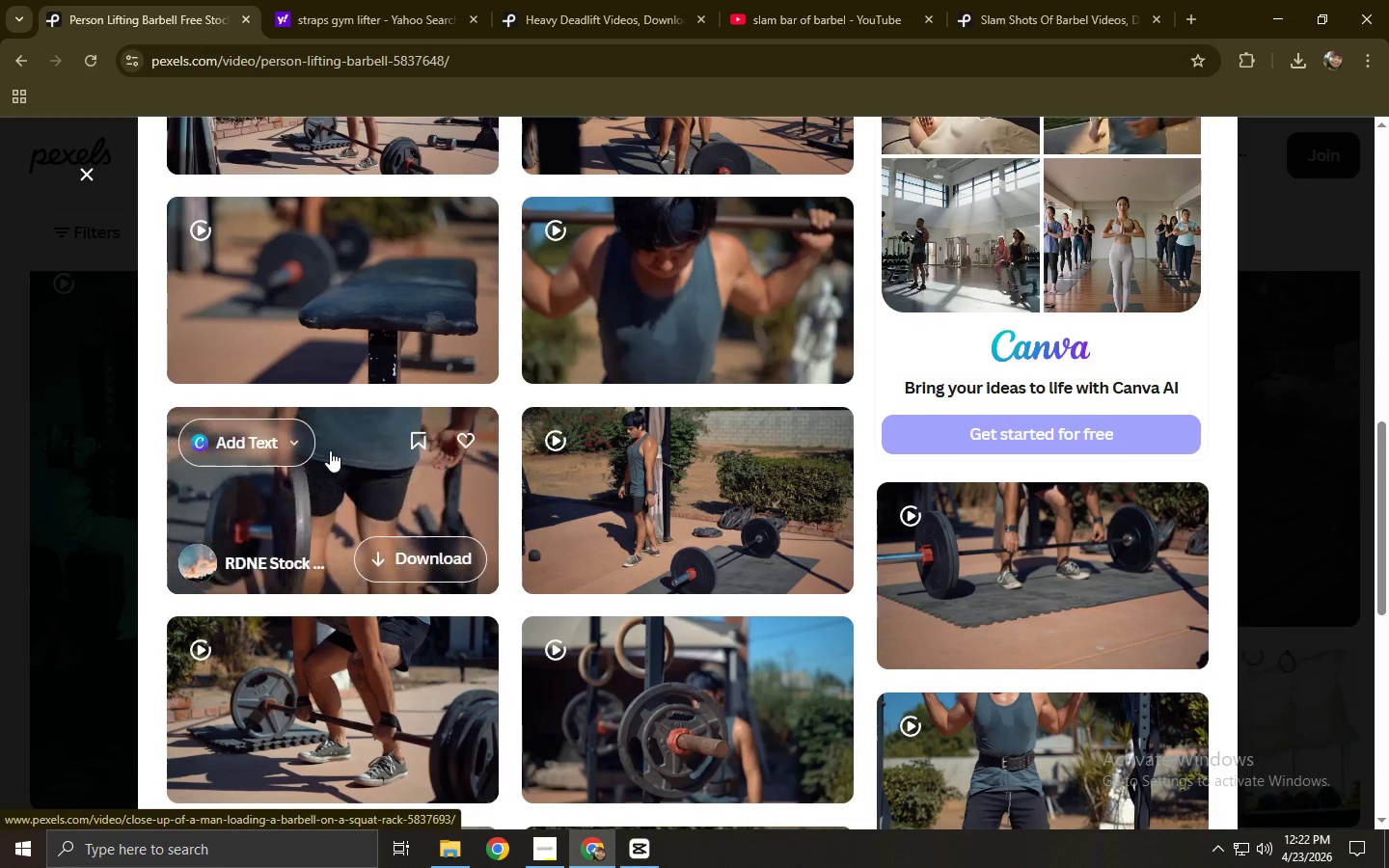 
left_click([325, 415])
 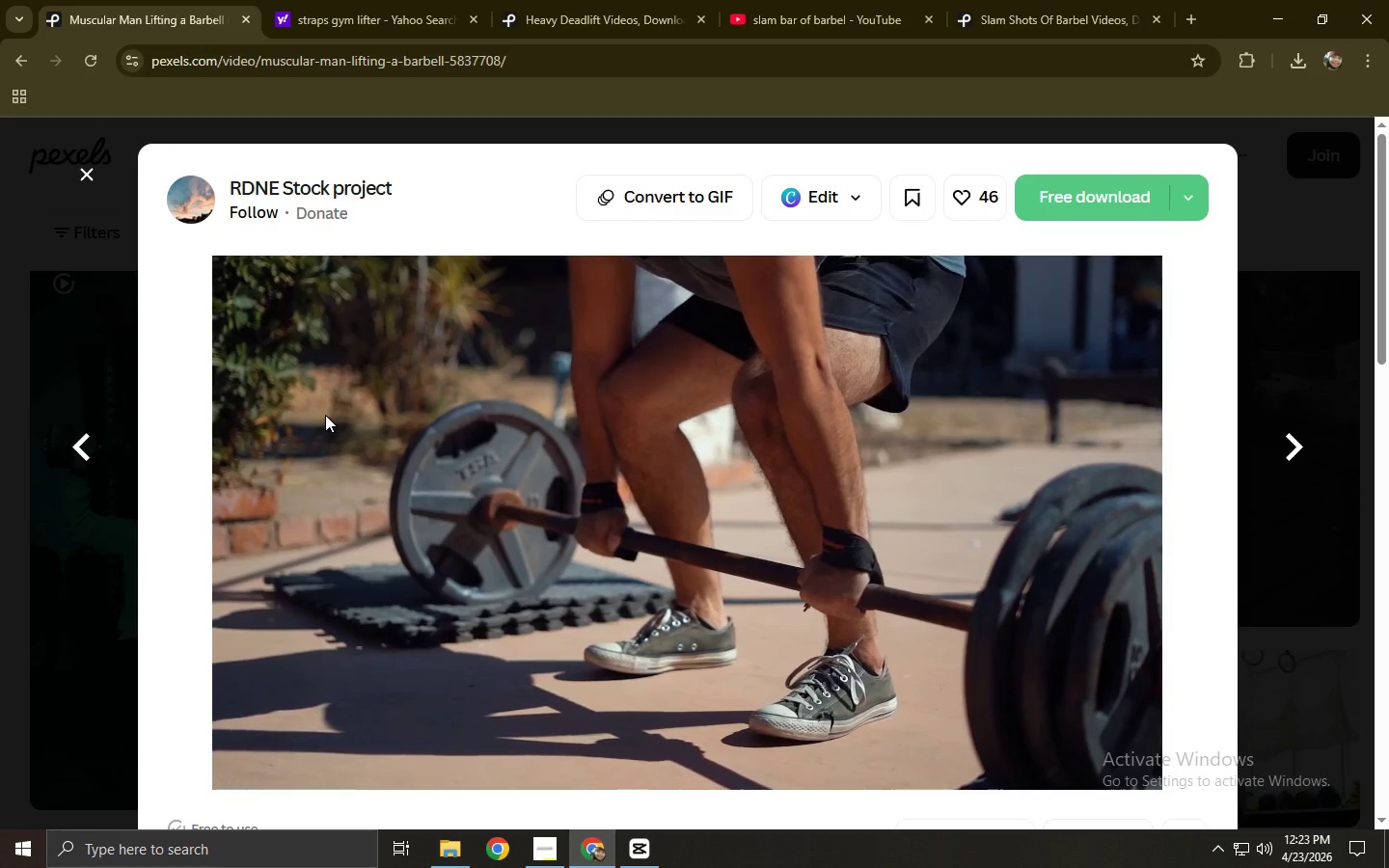 
scroll: coordinate [543, 448], scroll_direction: down, amount: 3.0
 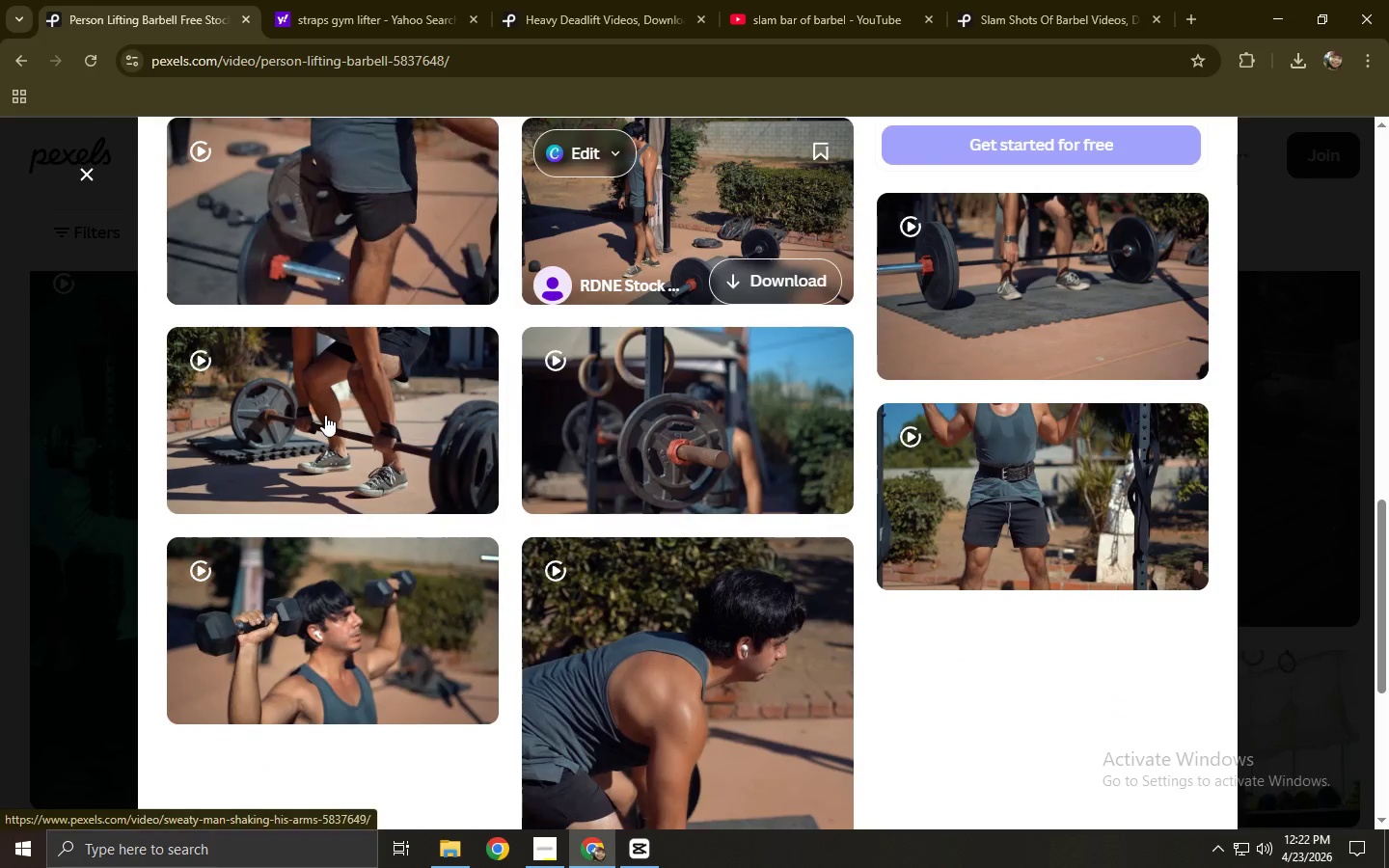 
left_click([637, 747])
 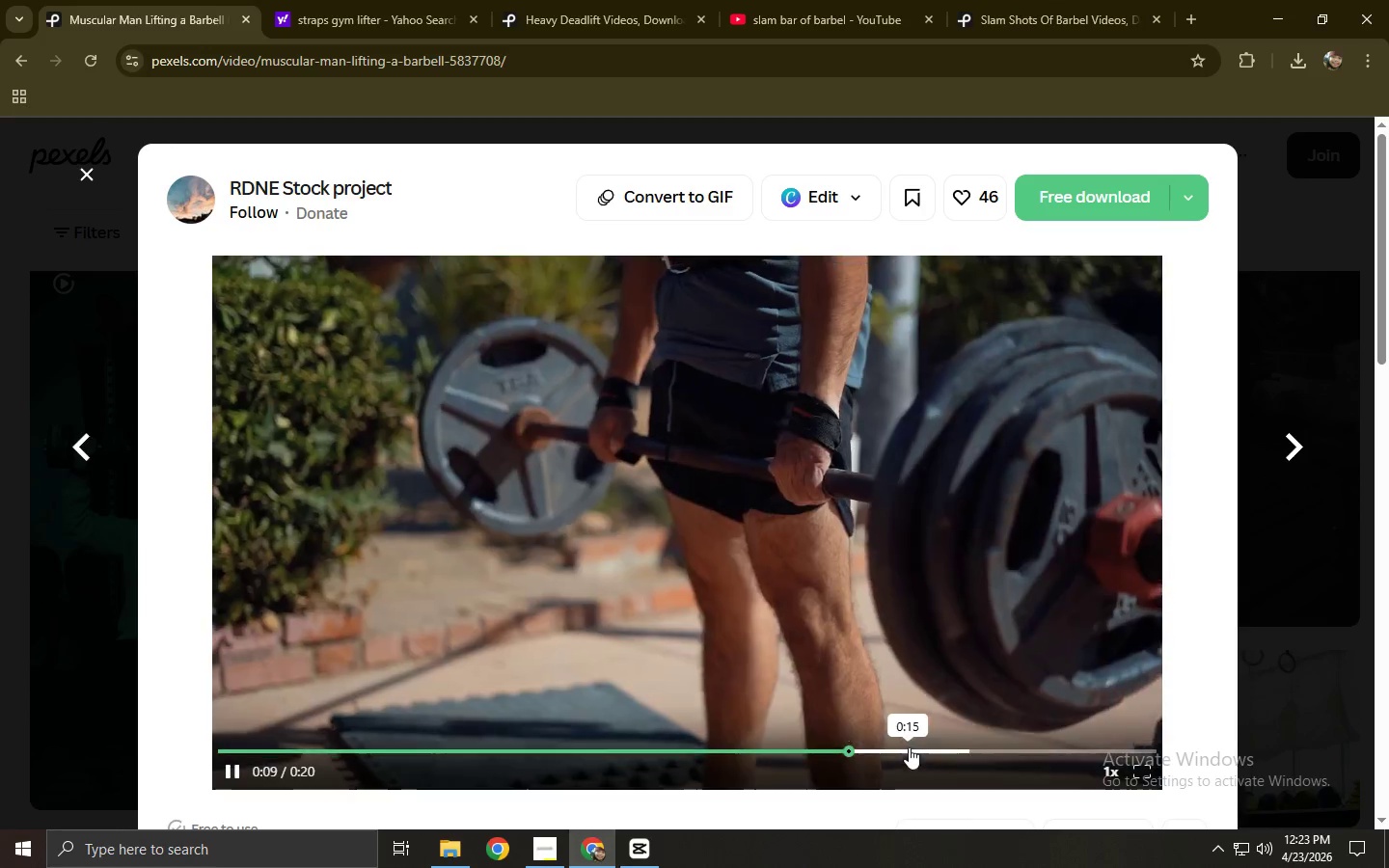 
left_click([971, 747])
 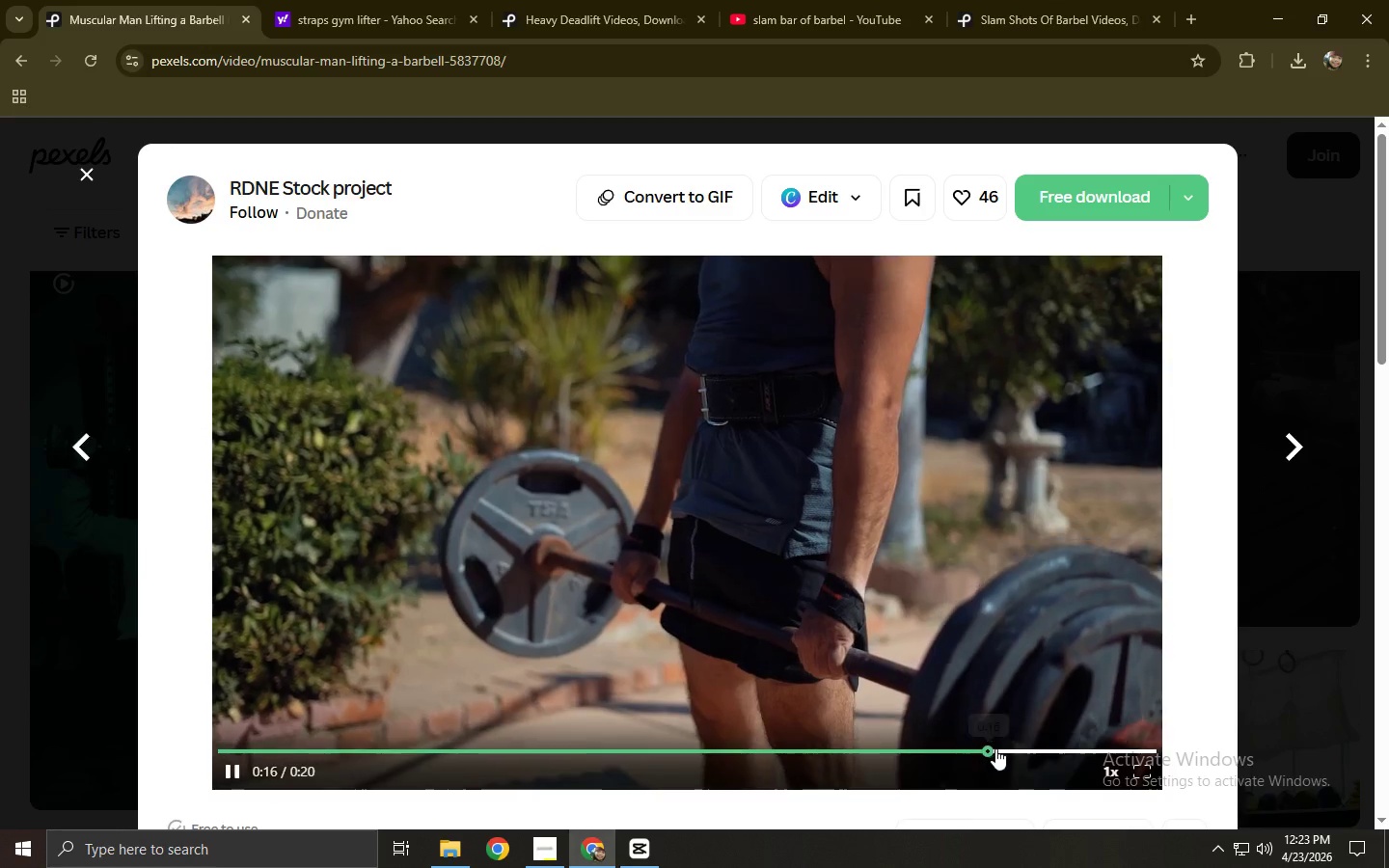 
left_click([1033, 748])
 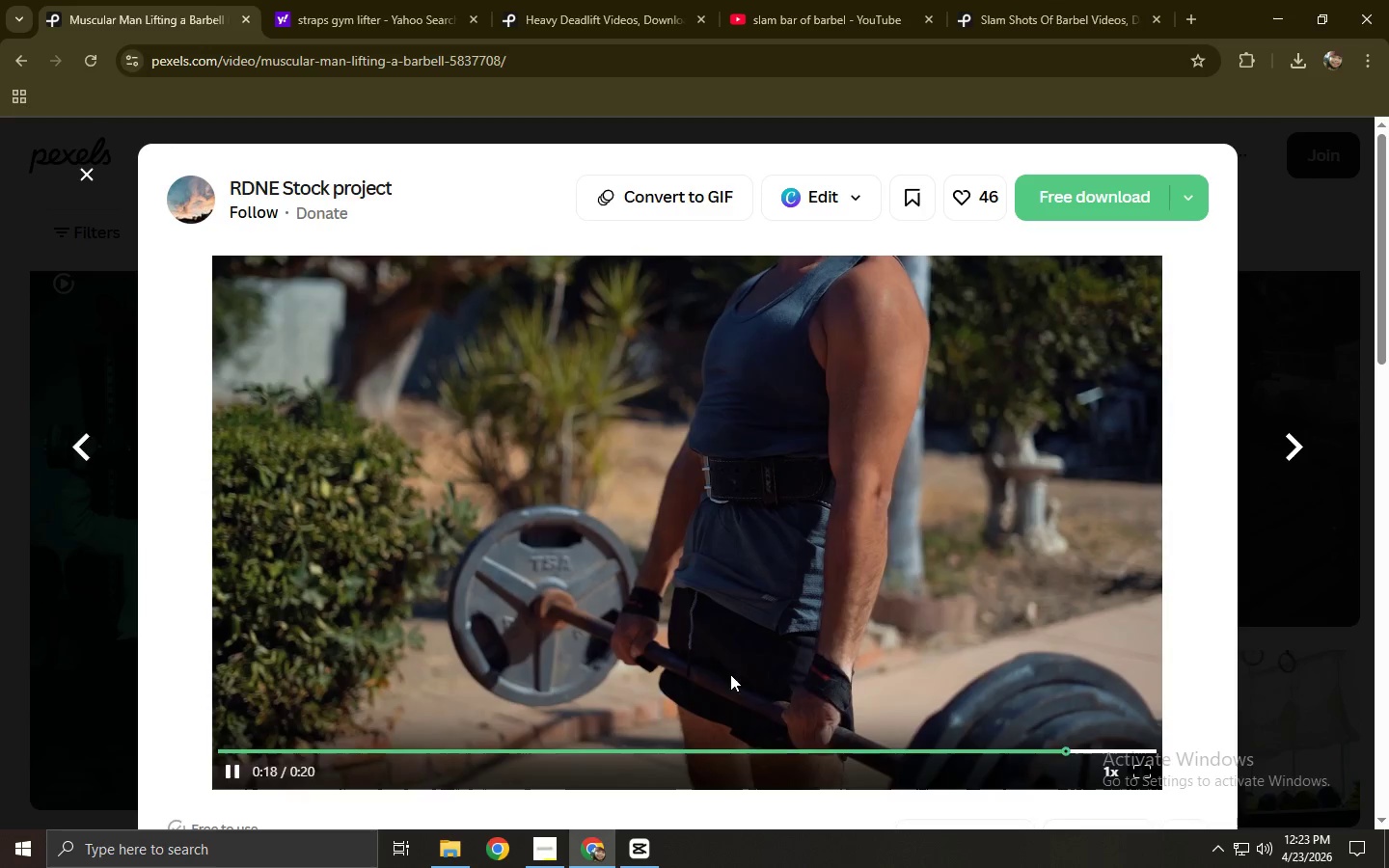 
left_click([0, 535])
 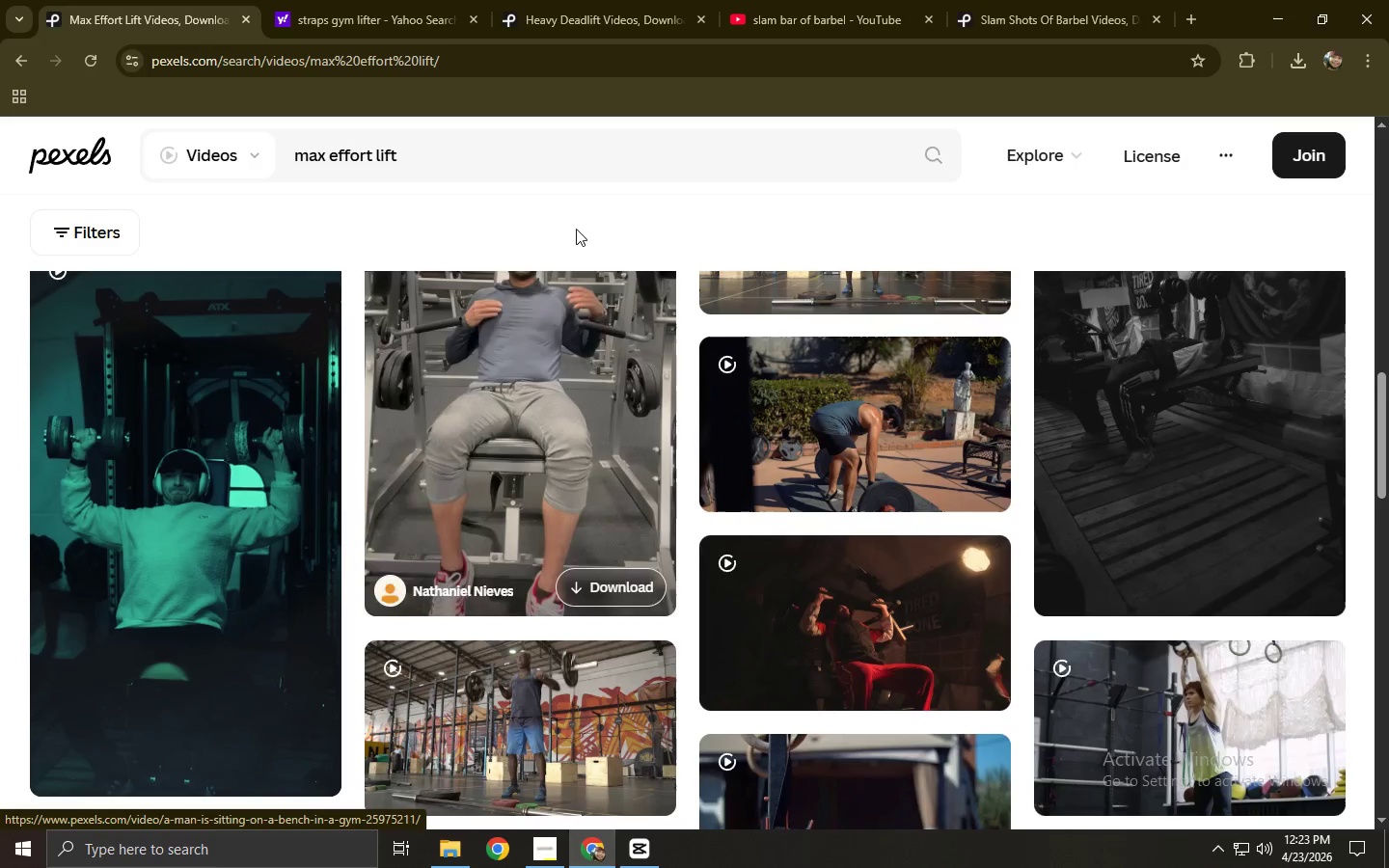 
left_click_drag(start_coordinate=[541, 165], to_coordinate=[143, 163])
 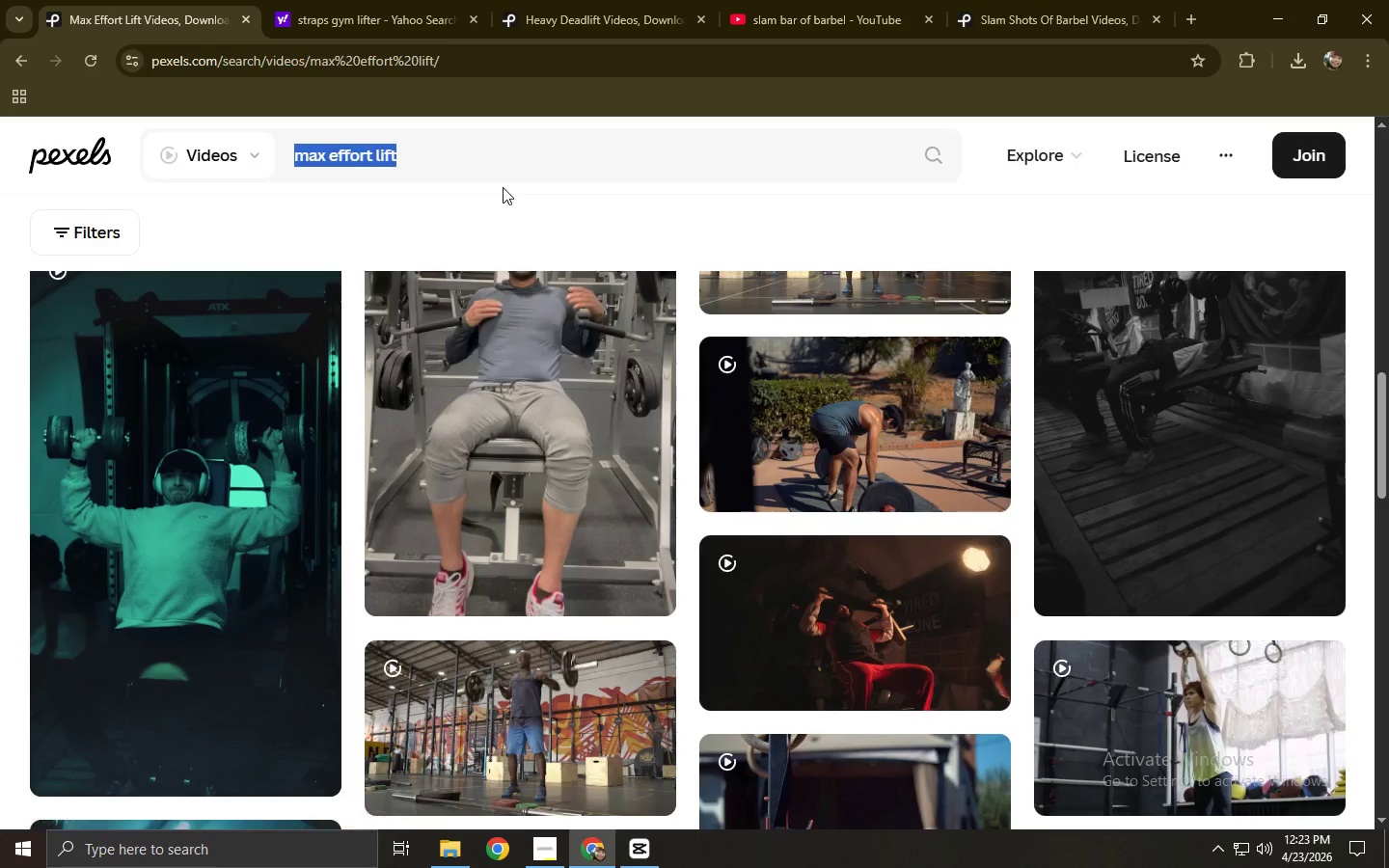 
type(skar)
key(Backspace)
key(Backspace)
key(Backspace)
type(lam bar of barbel)
 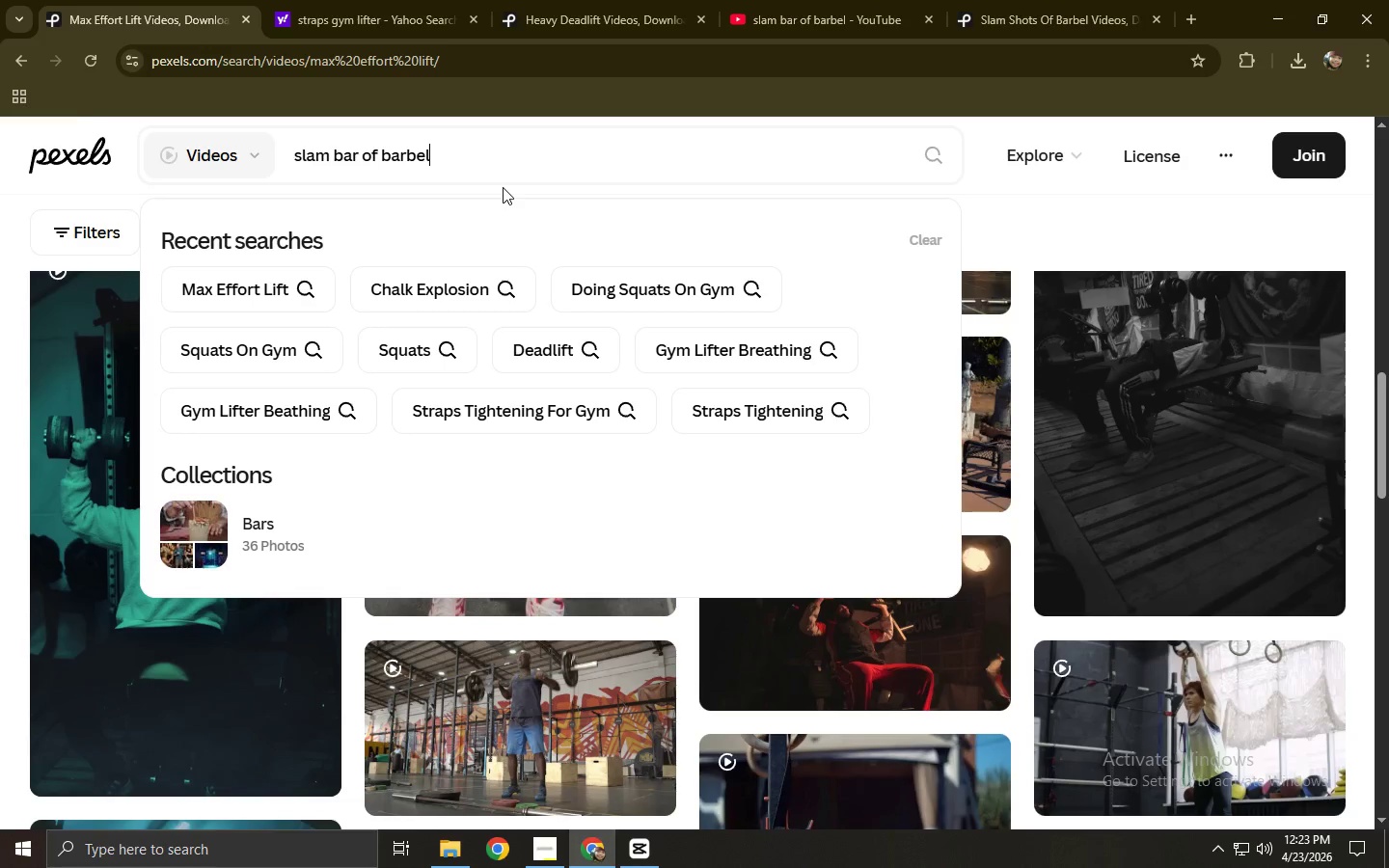 
key(Enter)
 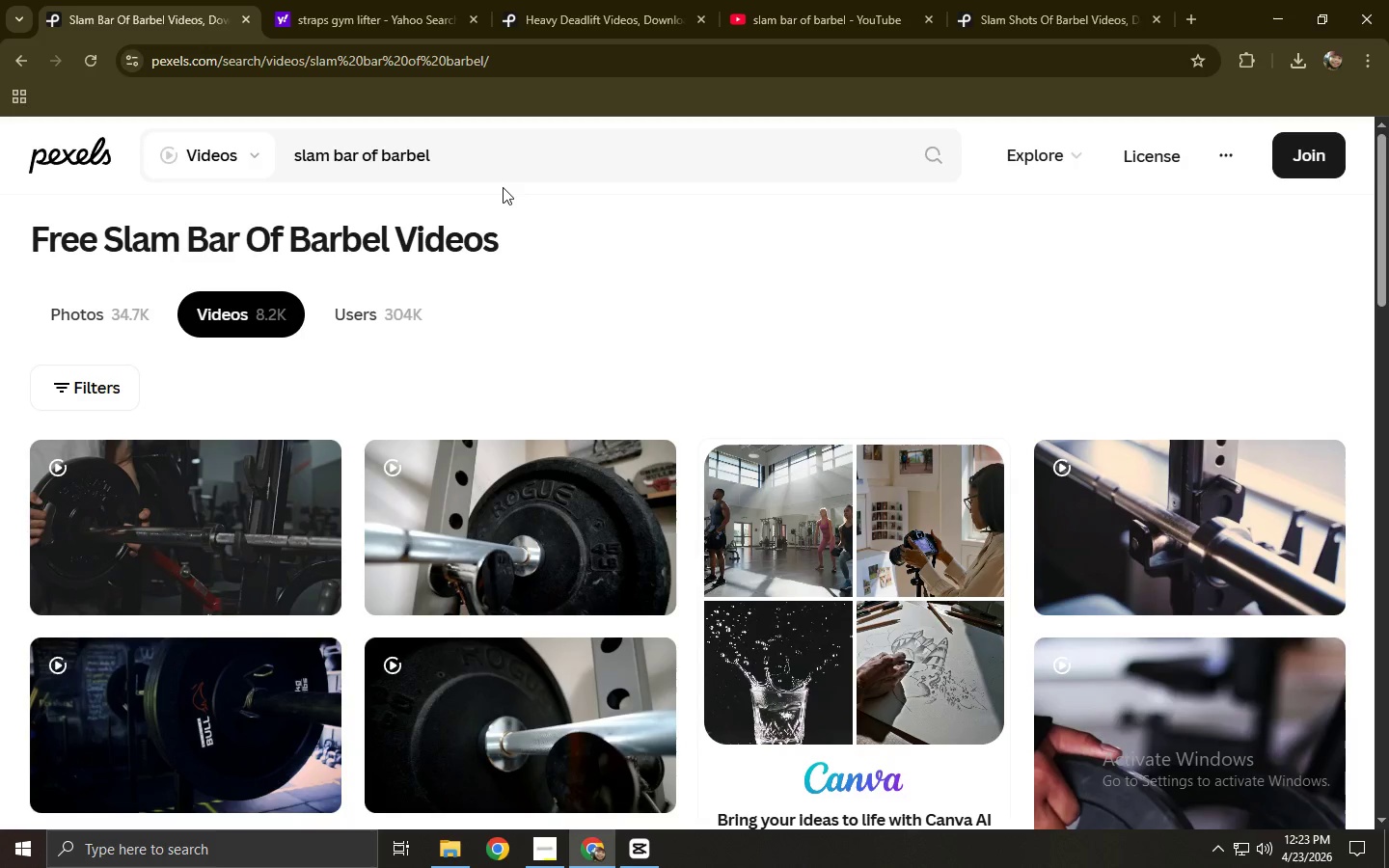 
wait(31.66)
 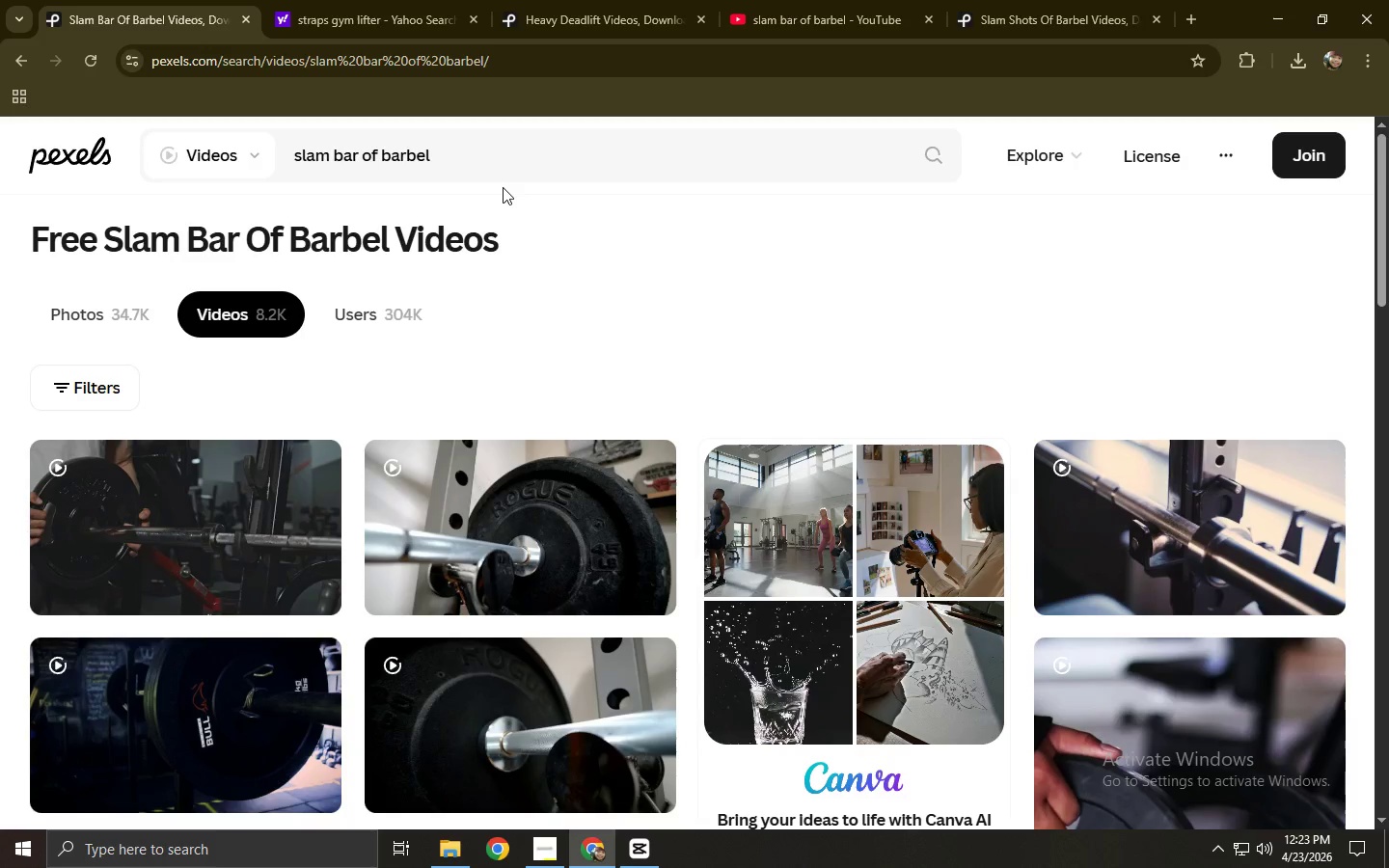 
scroll: coordinate [269, 519], scroll_direction: down, amount: 7.0
 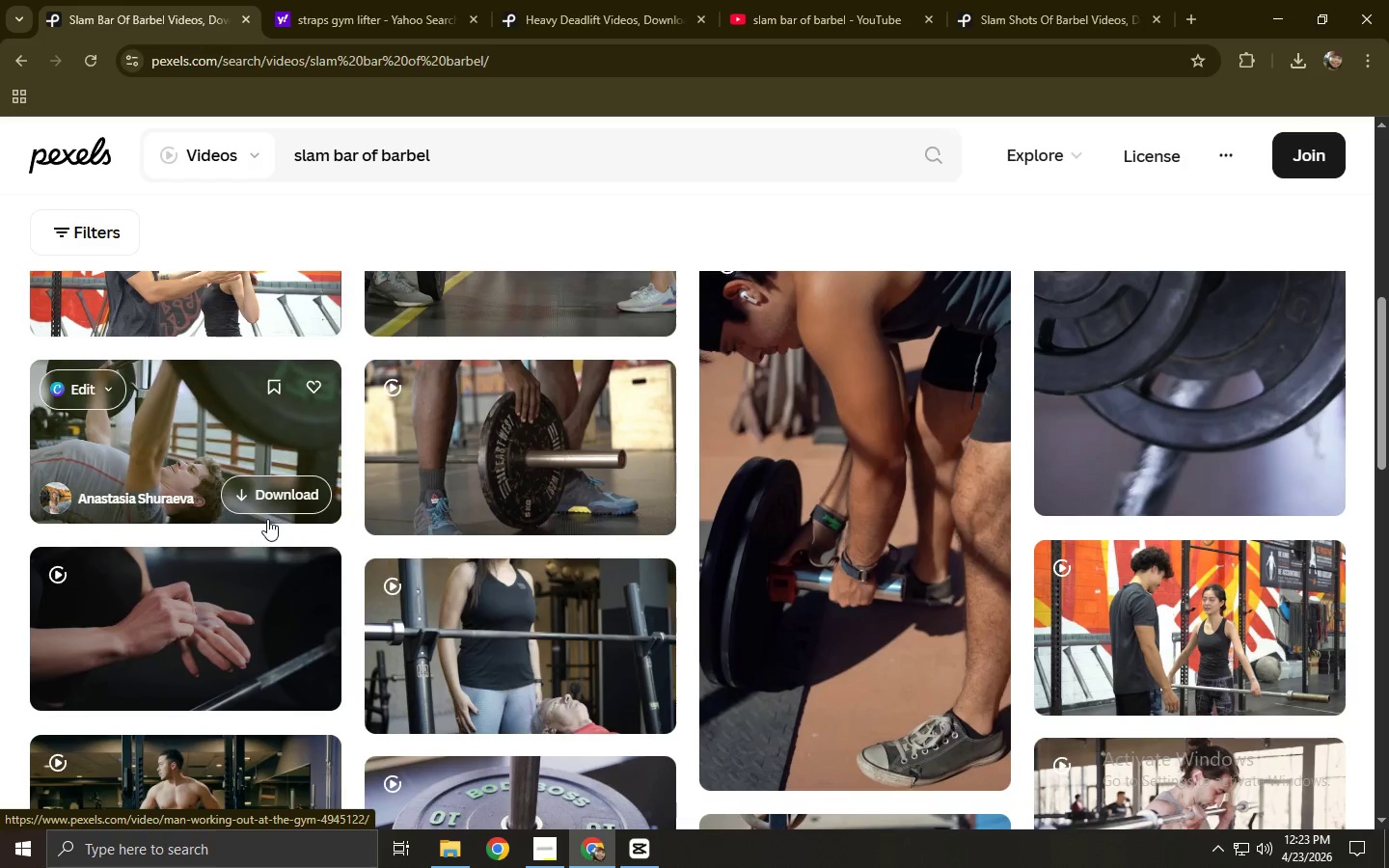 
wait(9.25)
 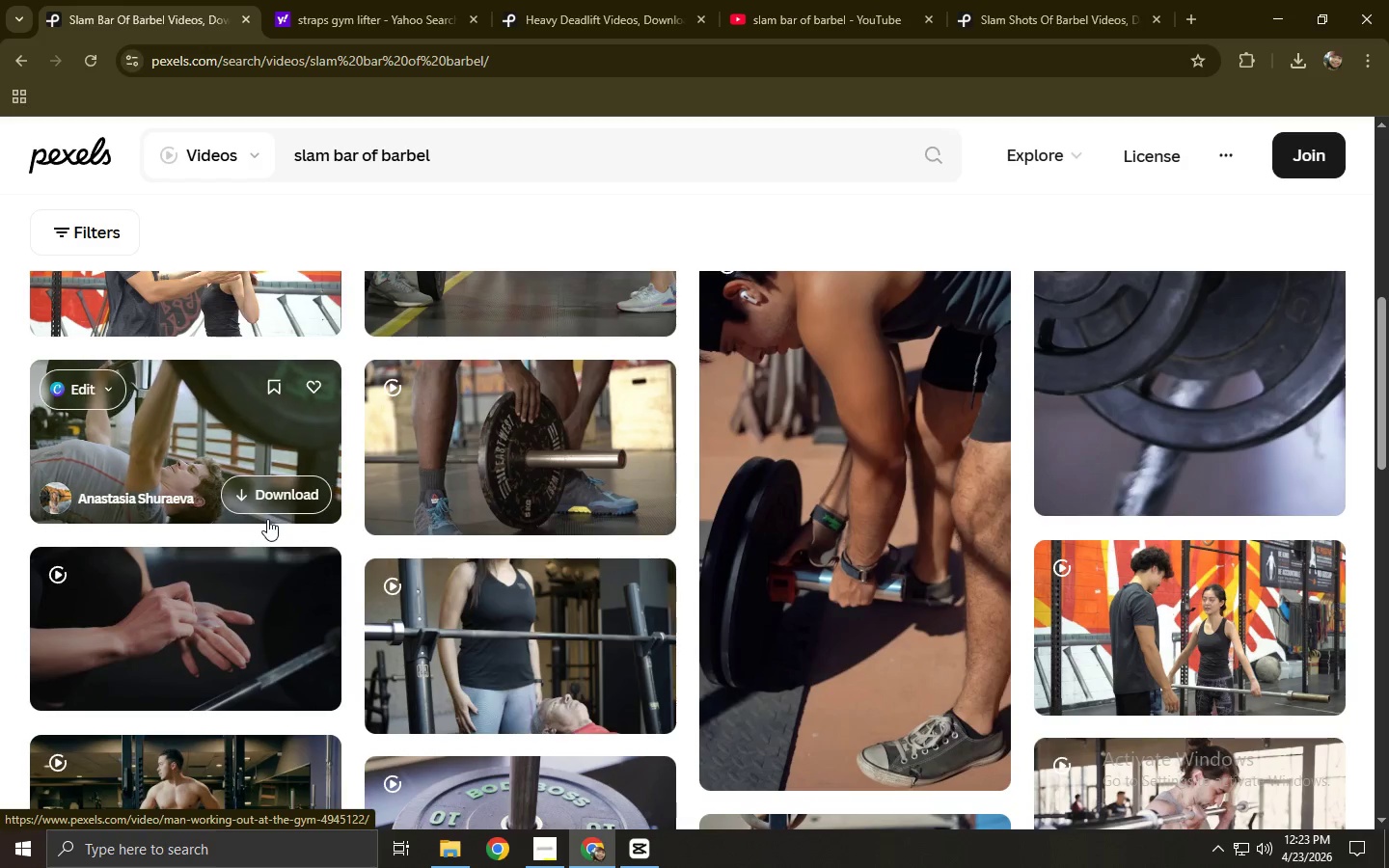 
scroll: coordinate [274, 523], scroll_direction: down, amount: 5.0
 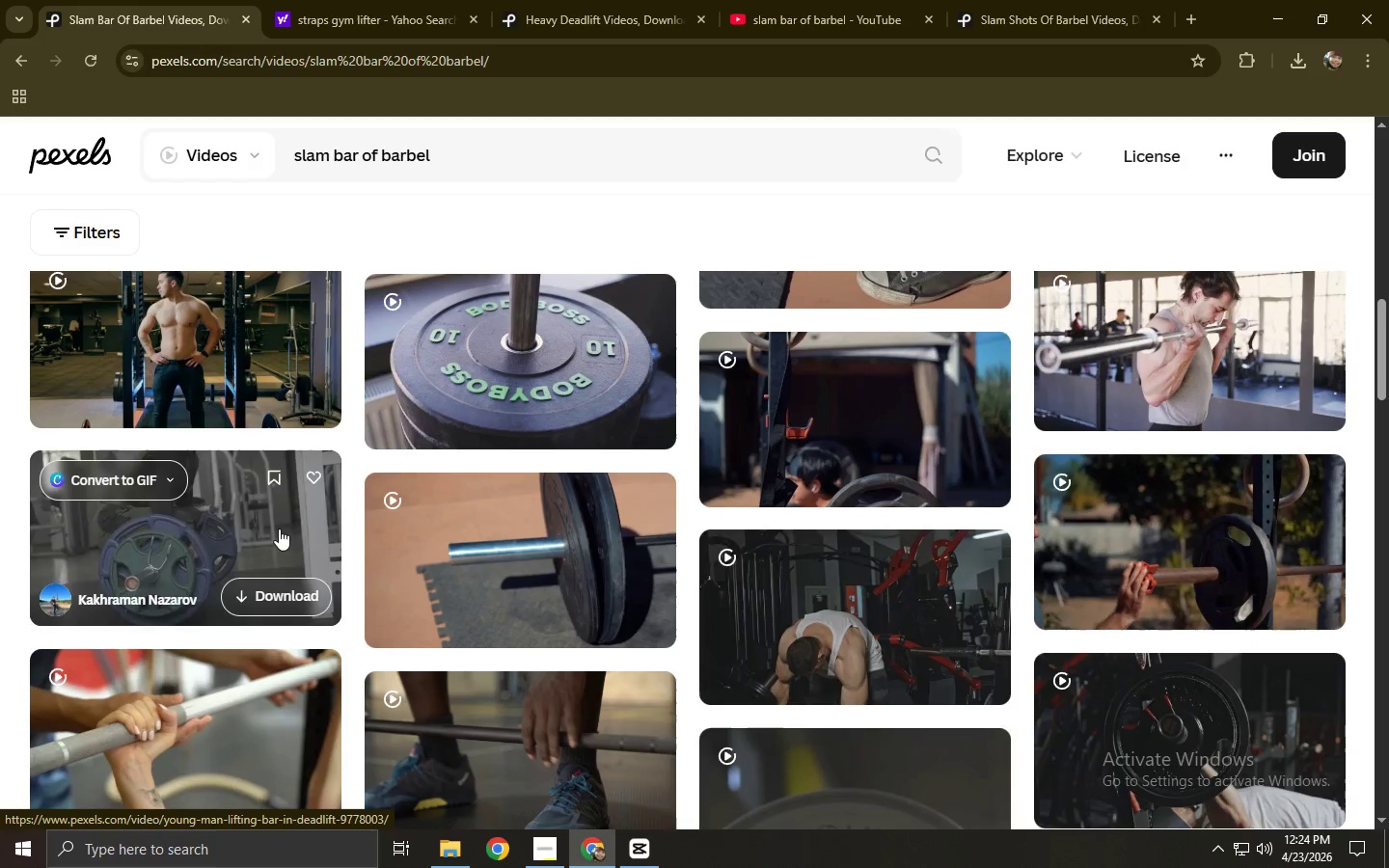 
wait(5.13)
 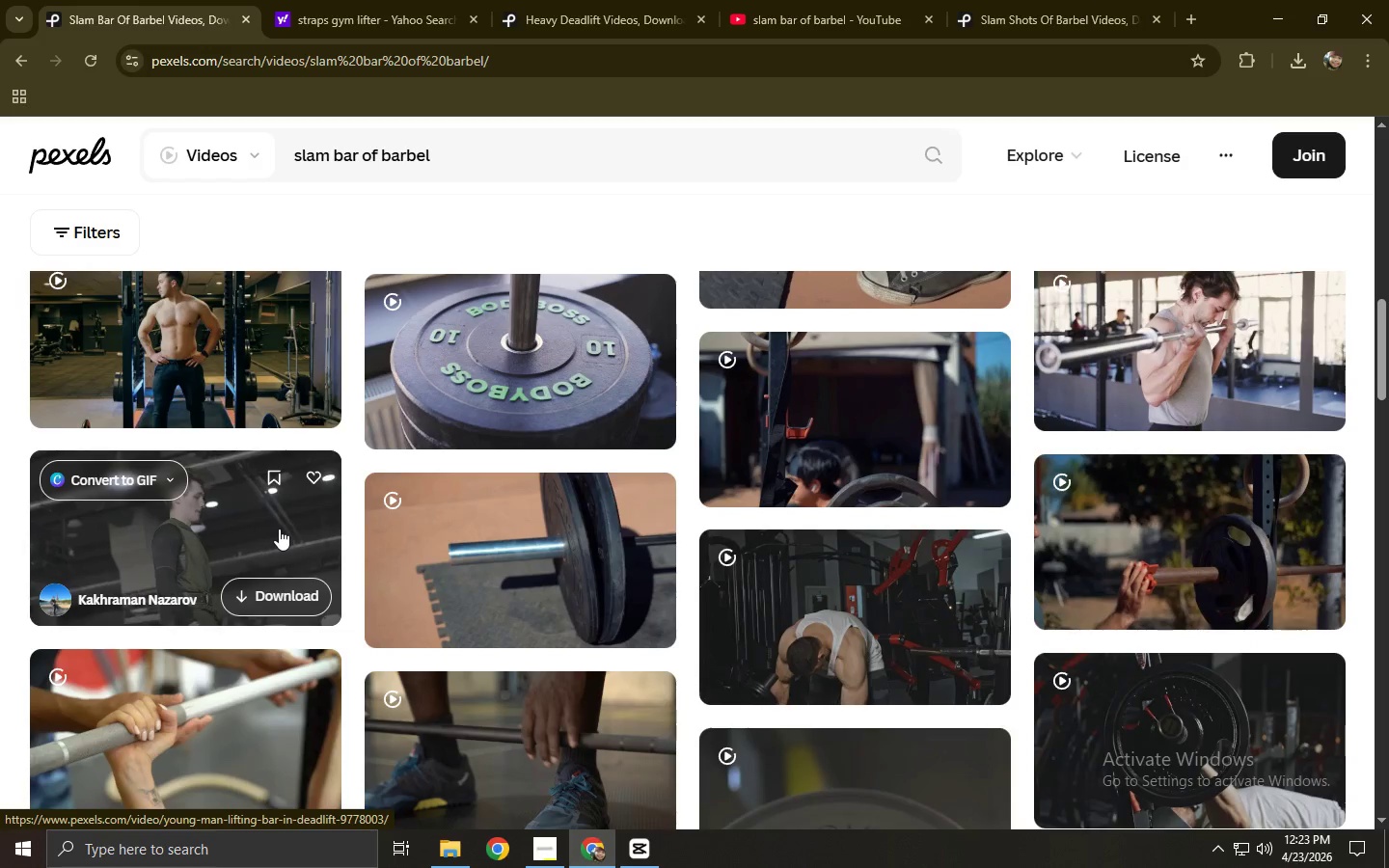 
left_click([212, 540])
 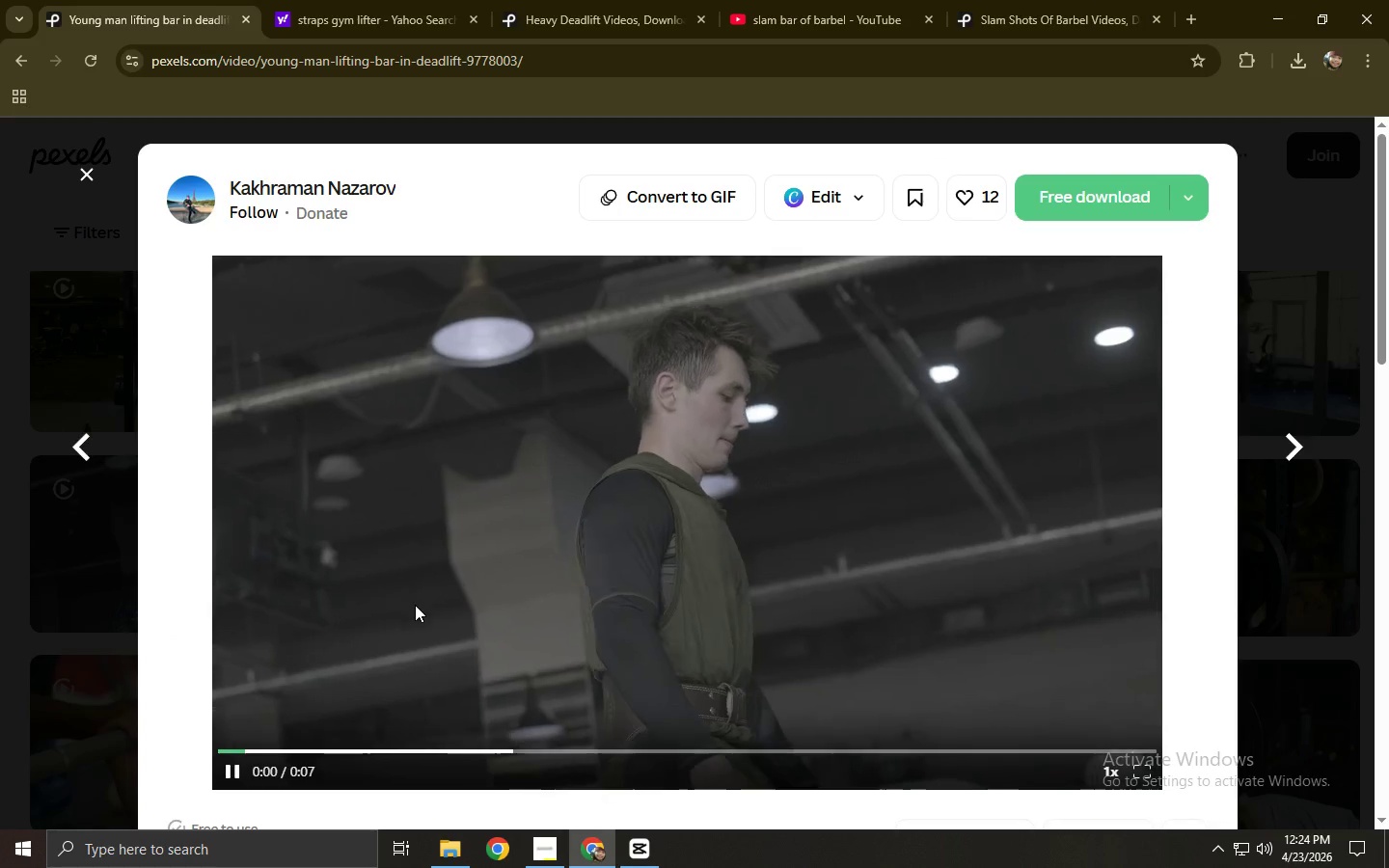 
double_click([769, 751])
 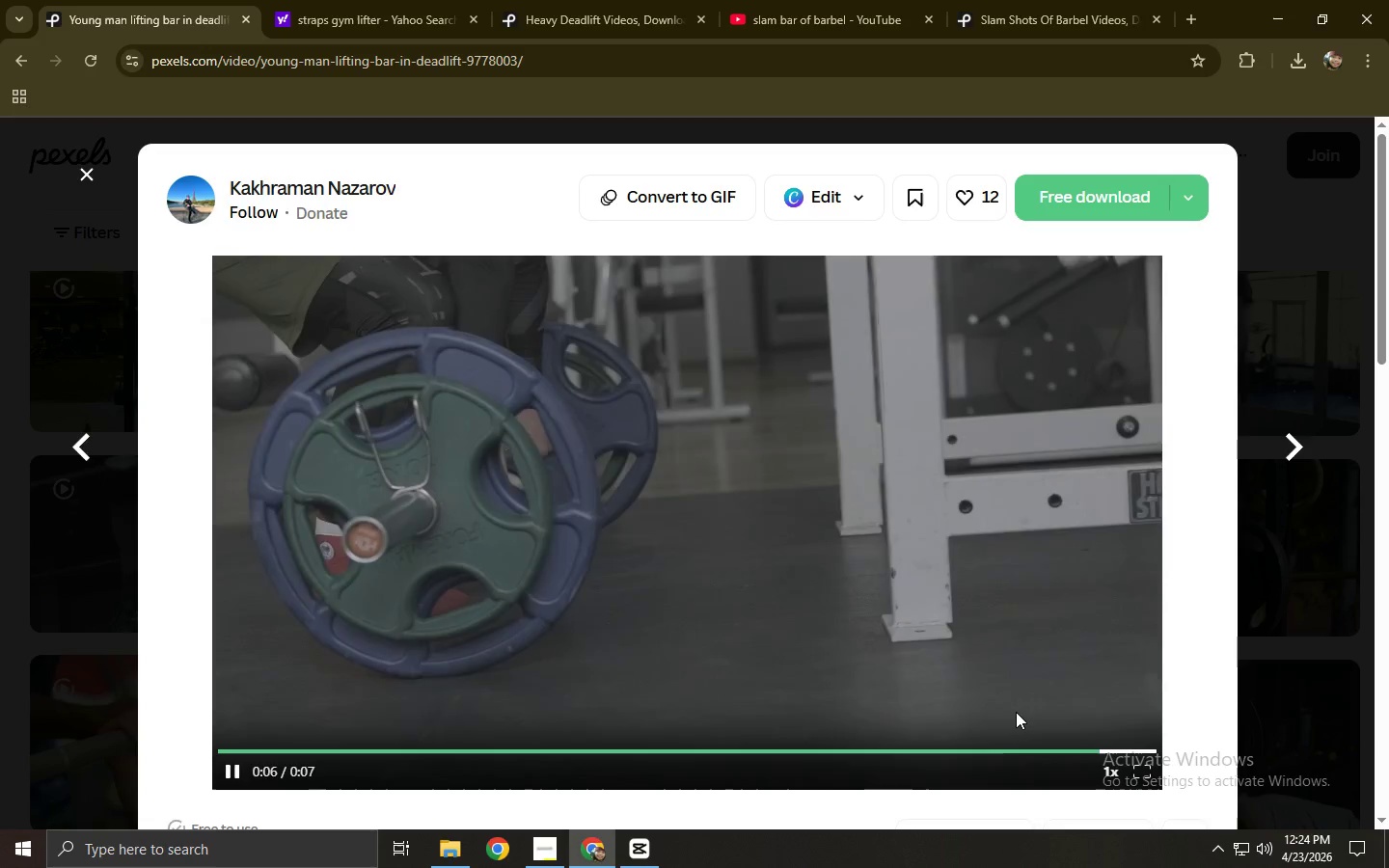 
left_click([1075, 197])
 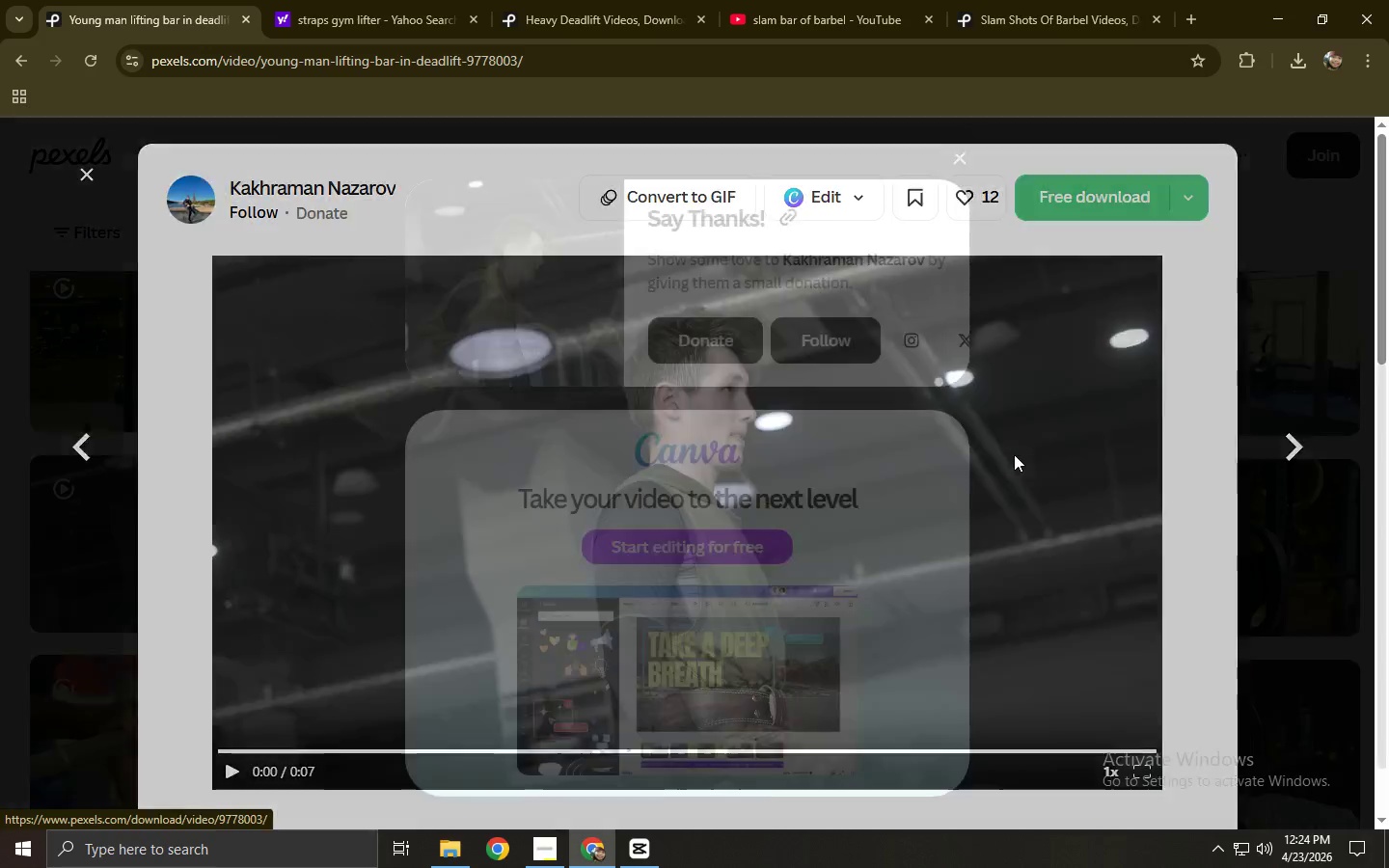 
left_click([1018, 454])
 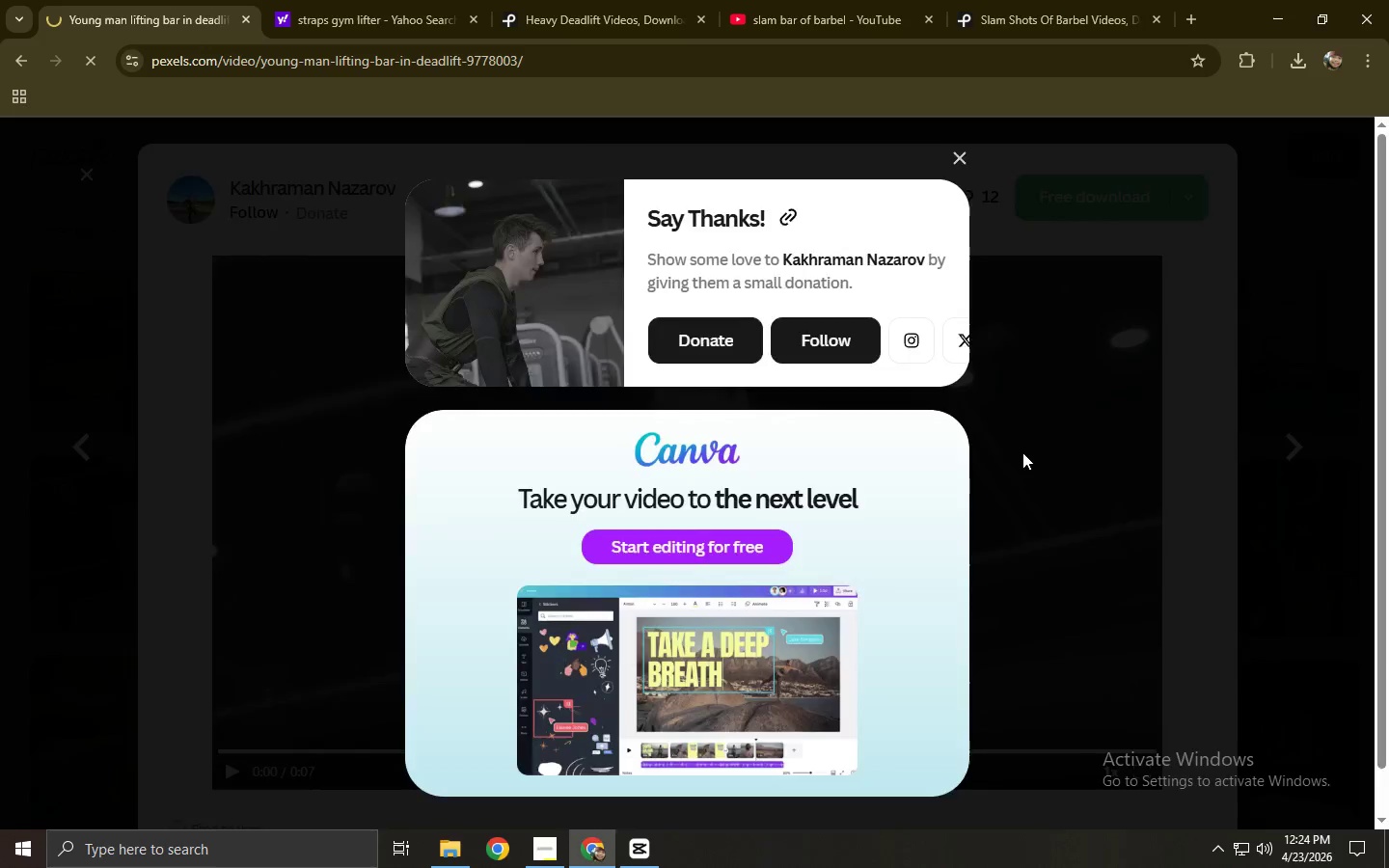 
scroll: coordinate [331, 465], scroll_direction: down, amount: 10.0
 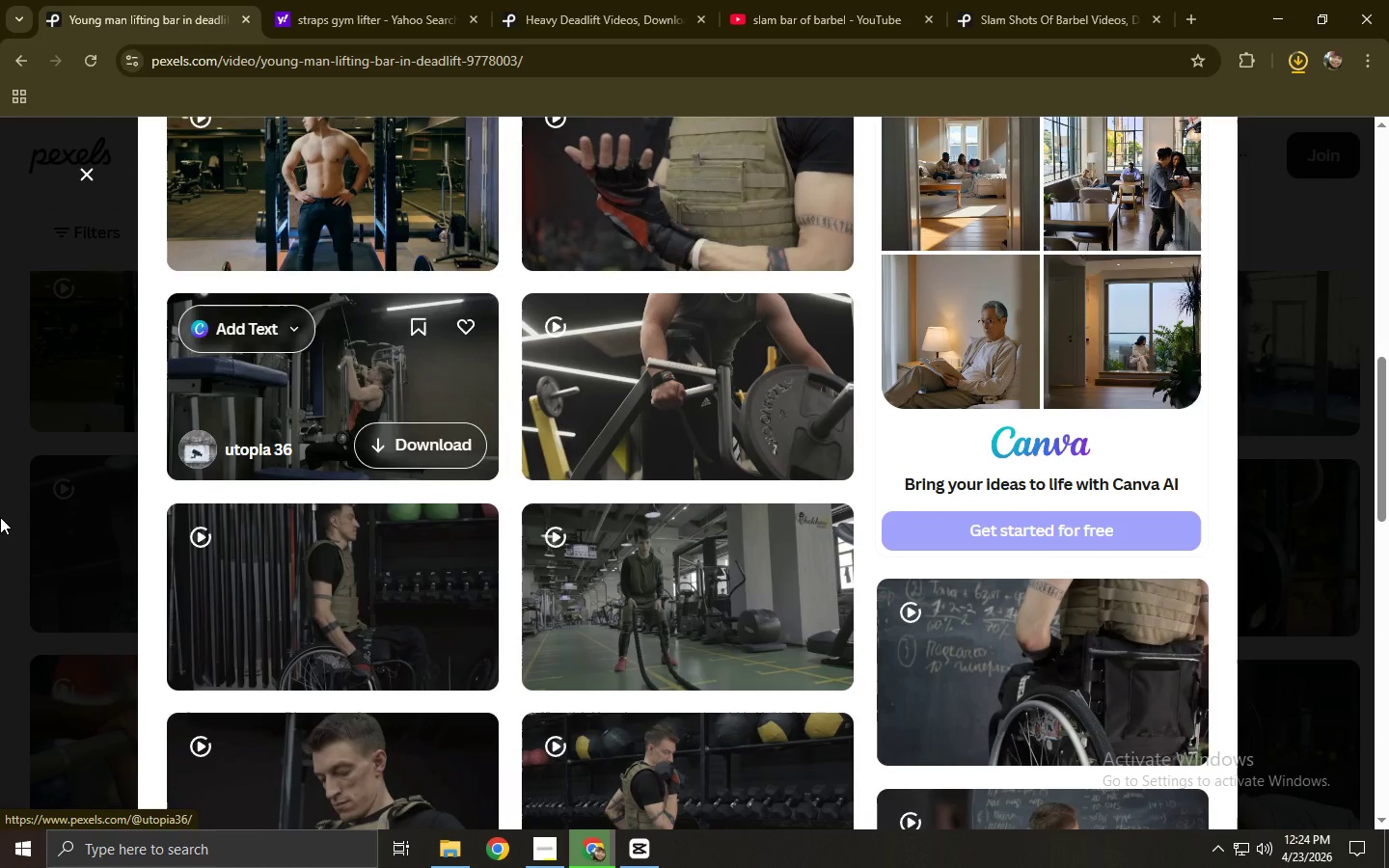 
left_click([0, 517])
 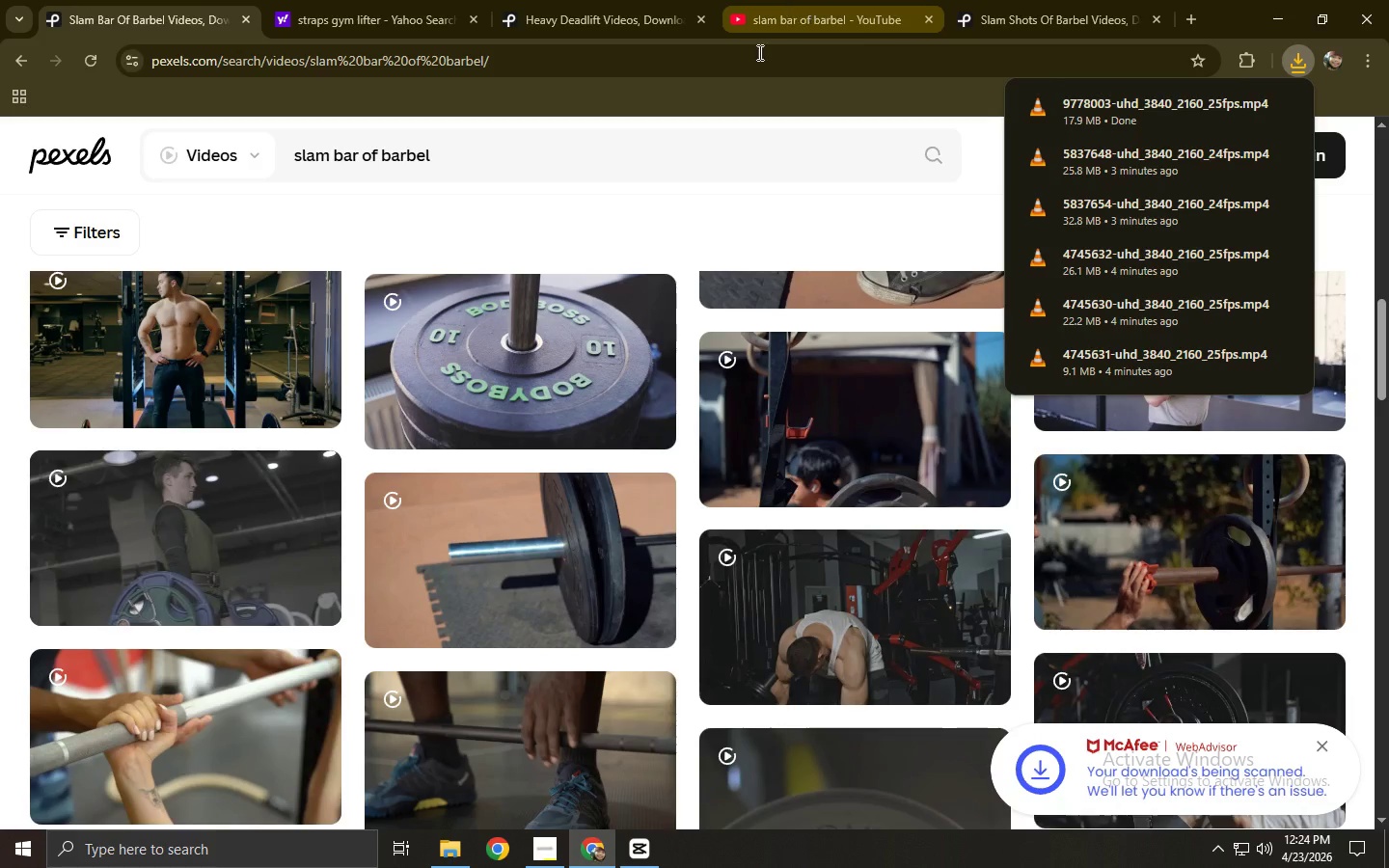 
left_click([928, 0])
 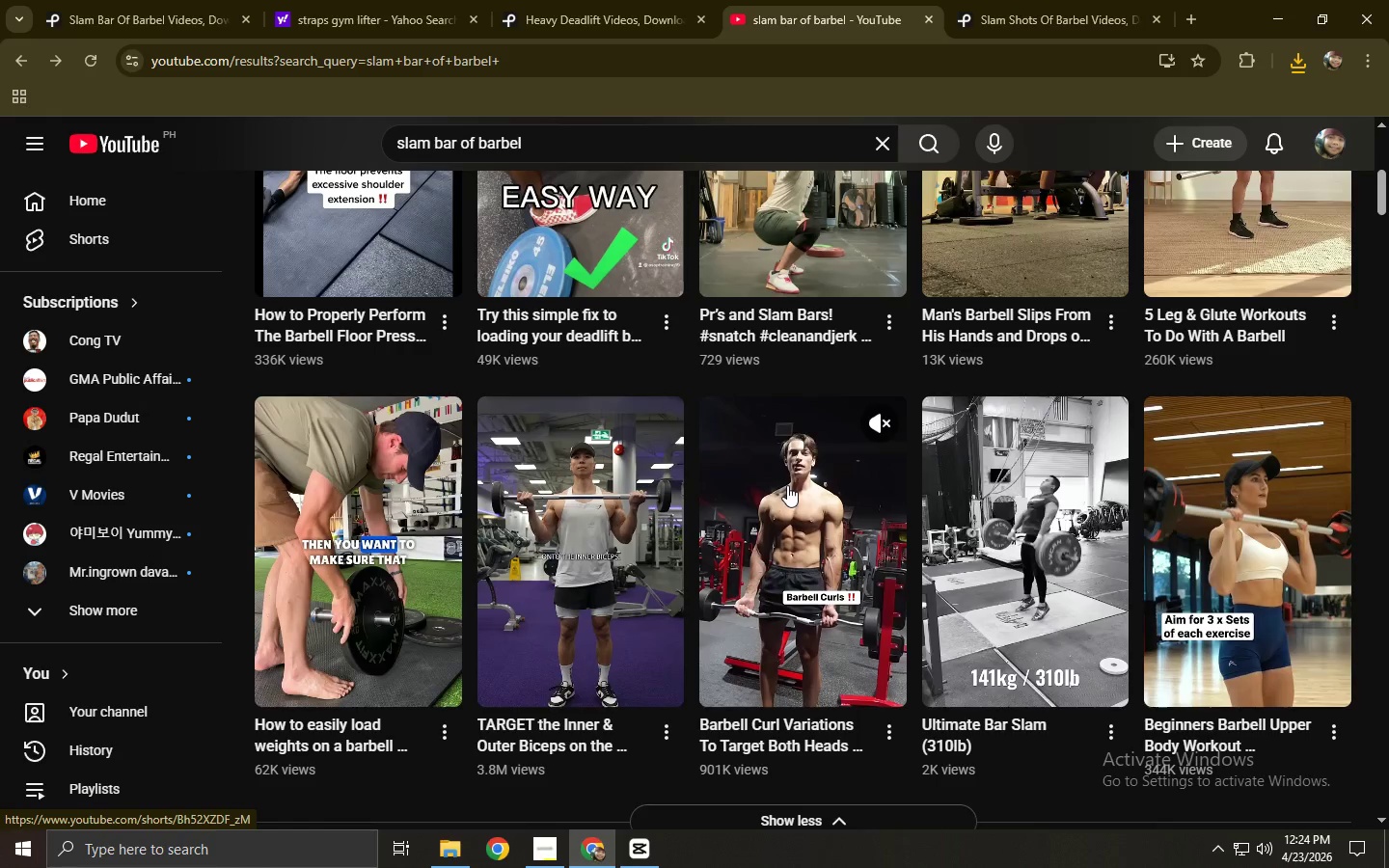 
mouse_move([1190, 556])
 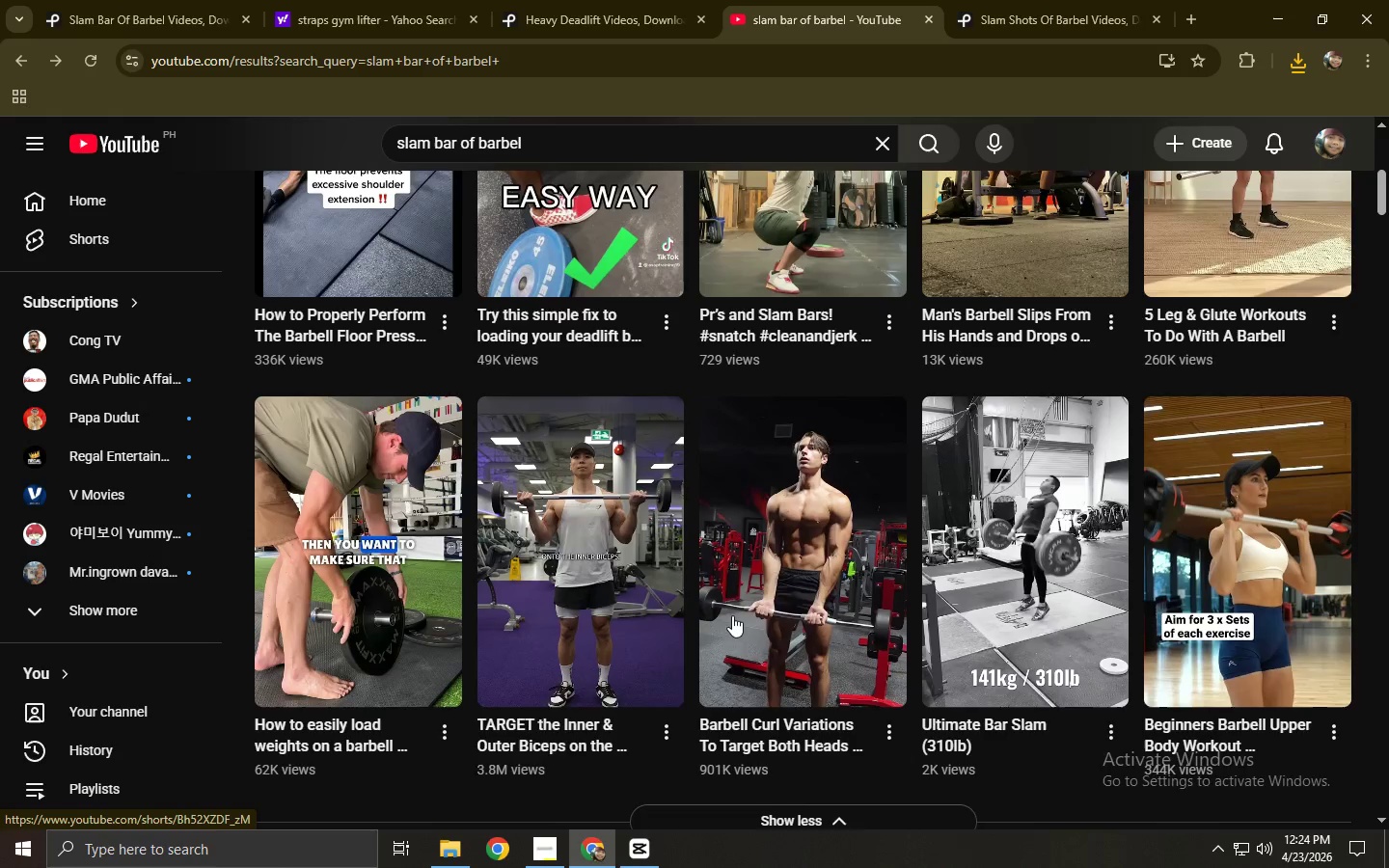 
scroll: coordinate [522, 529], scroll_direction: down, amount: 13.0
 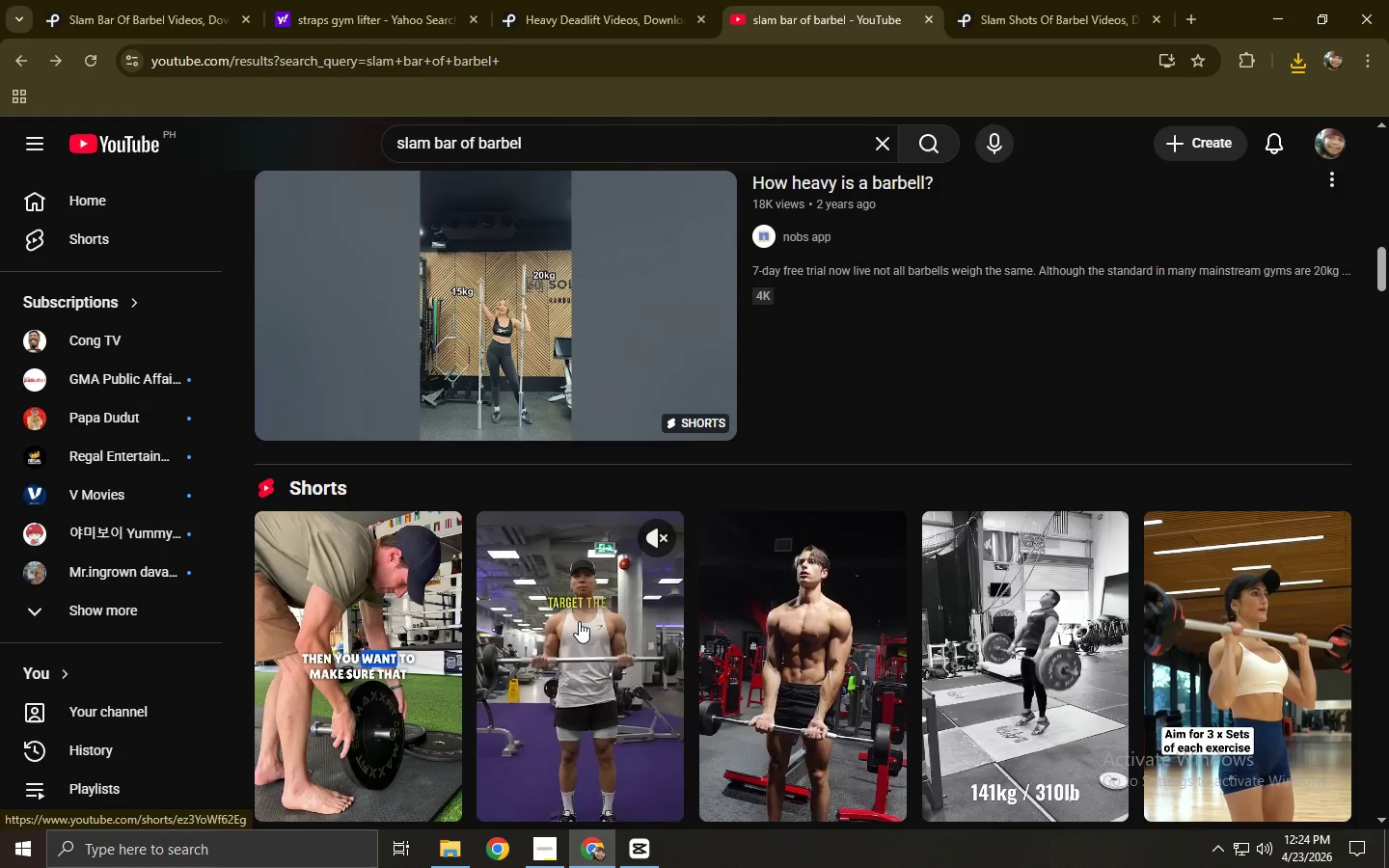 
left_click([165, 0])
 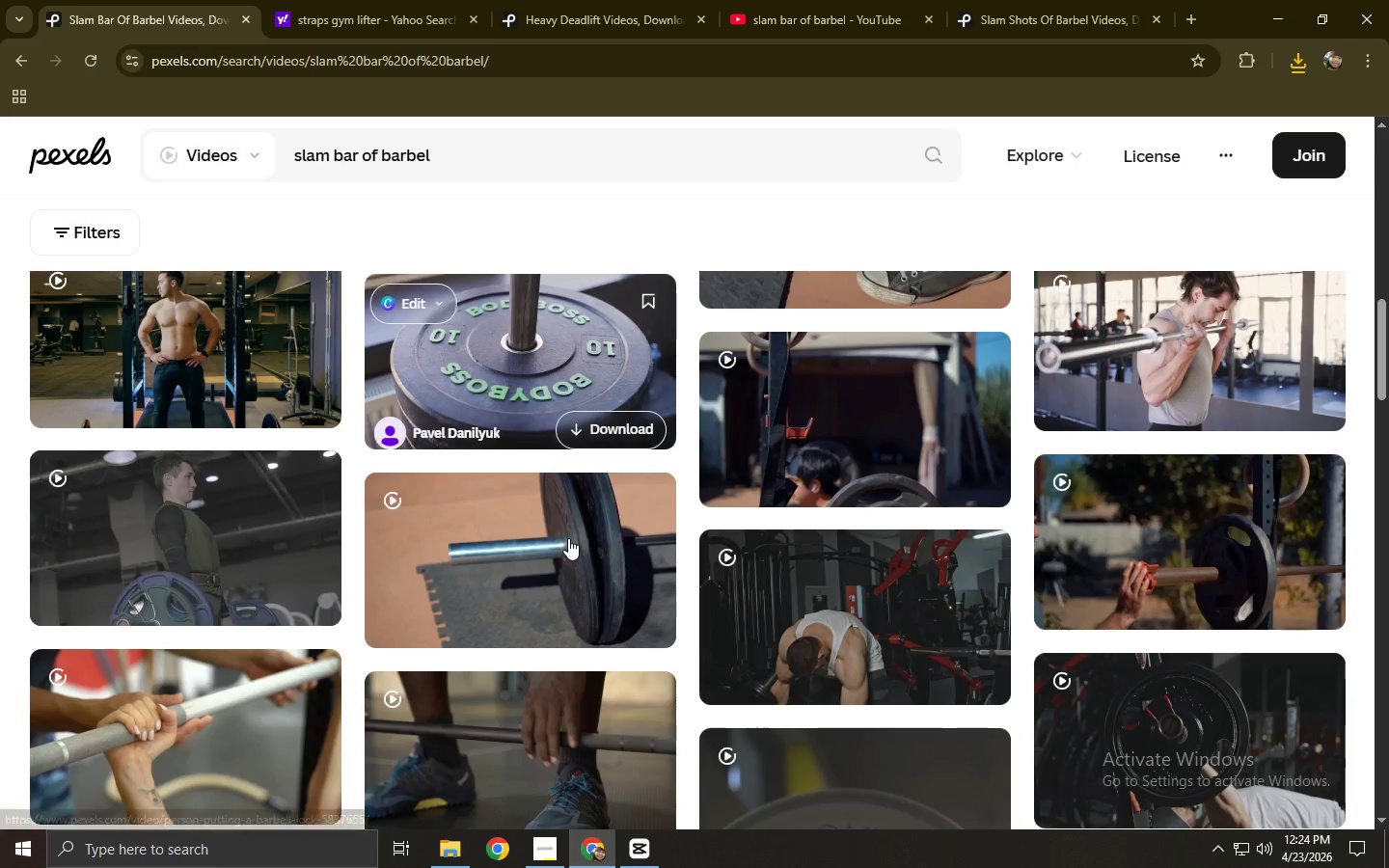 
left_click([568, 538])
 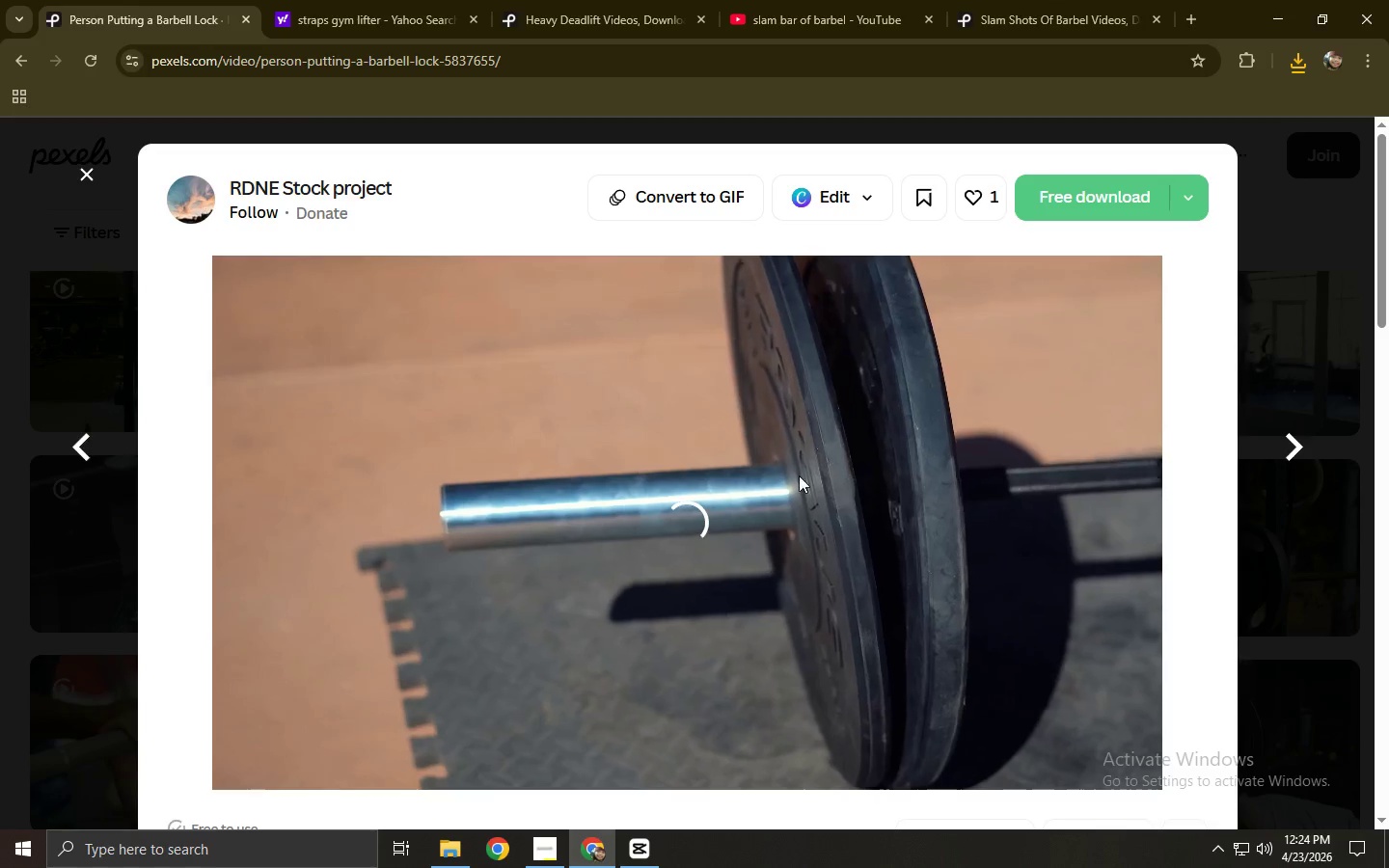 
left_click([672, 756])
 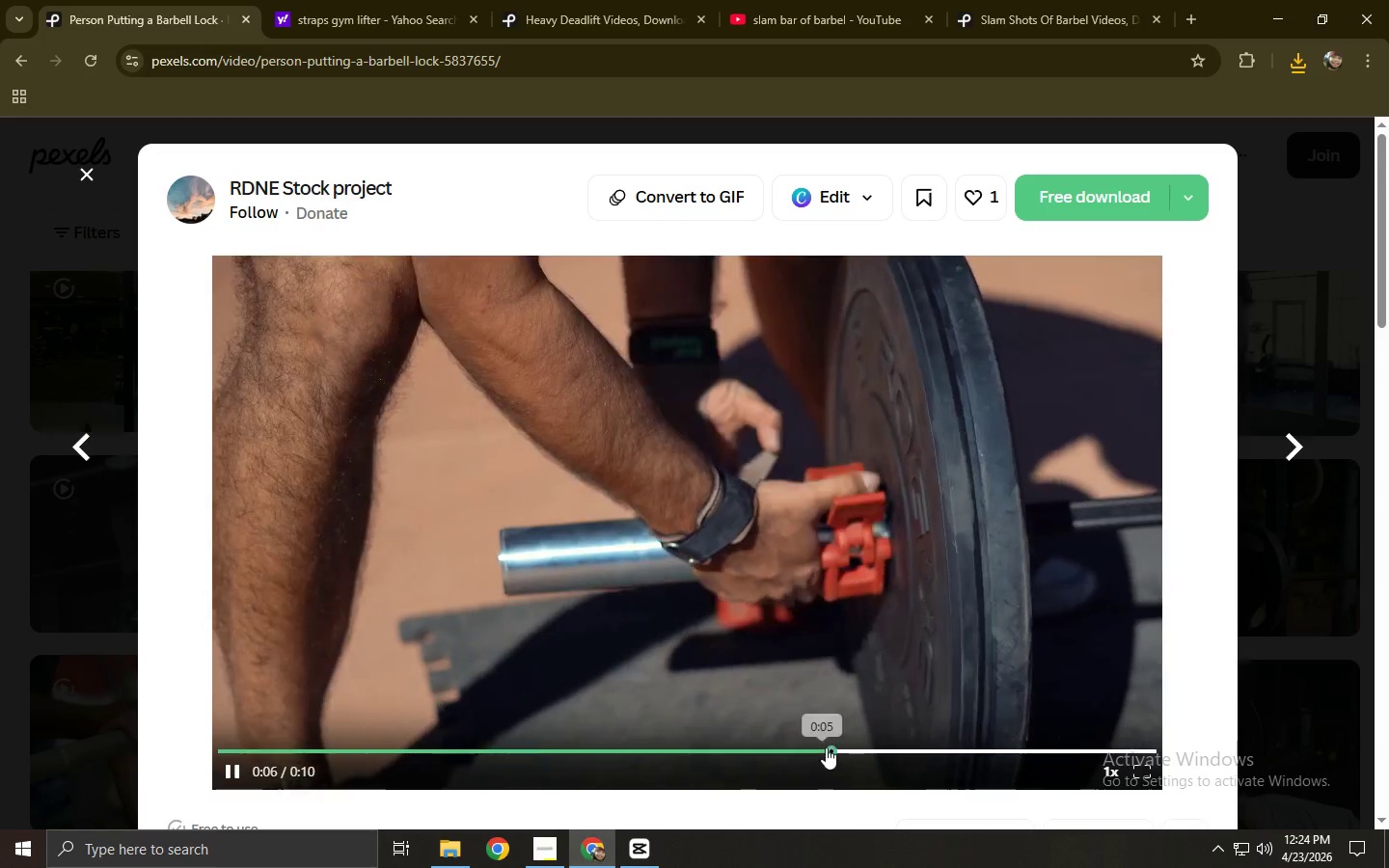 
double_click([930, 749])
 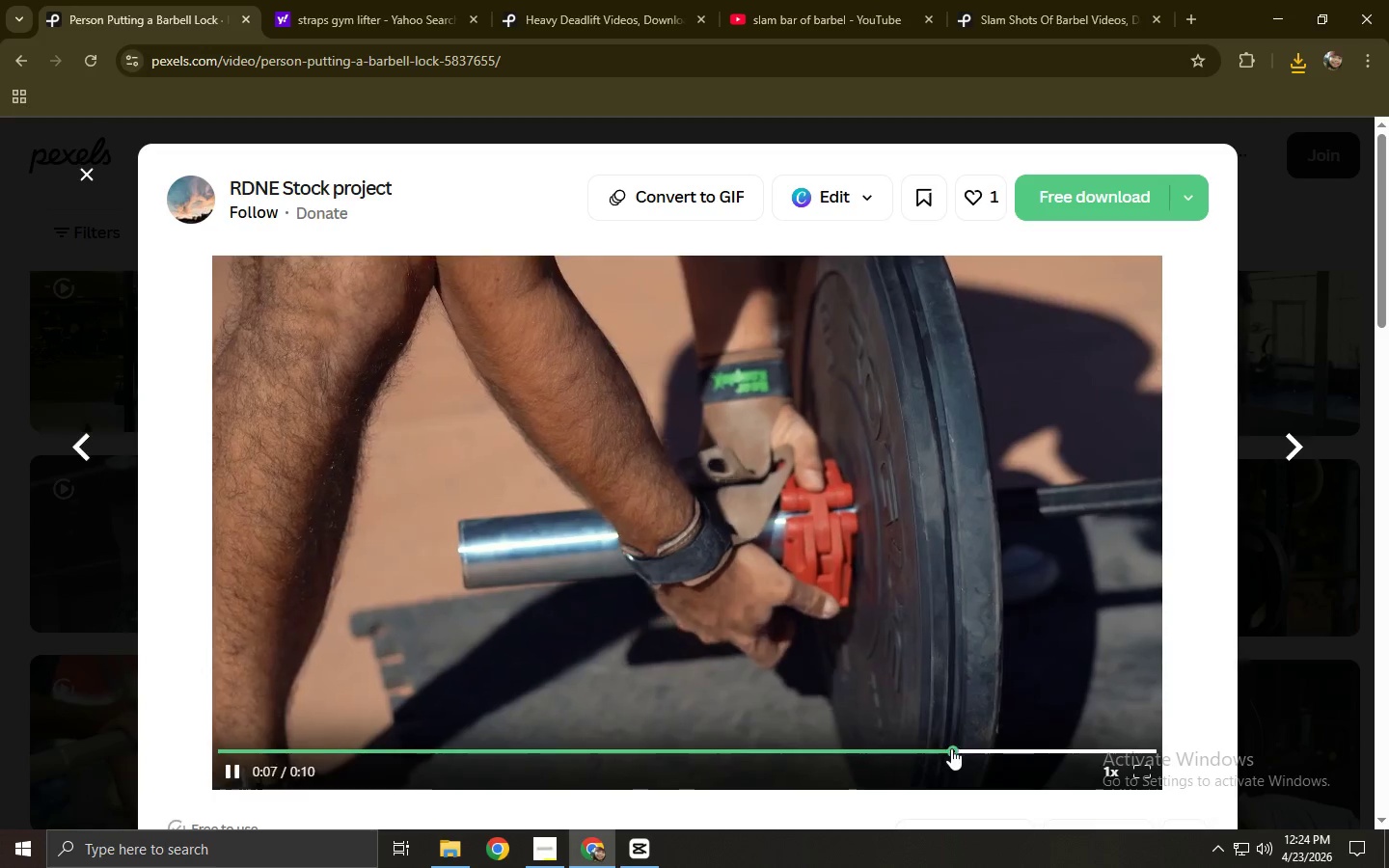 
left_click([0, 565])
 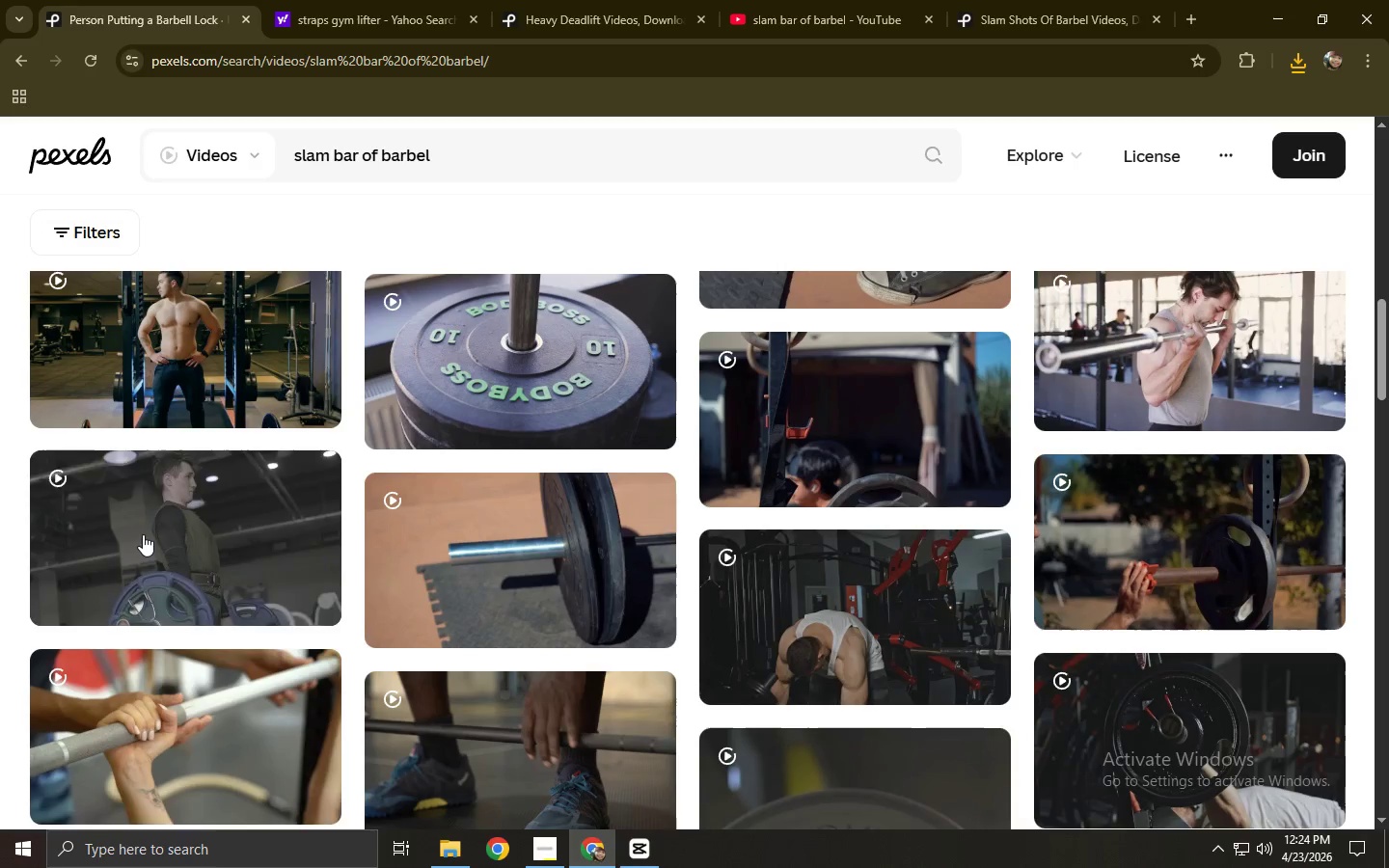 
scroll: coordinate [148, 539], scroll_direction: down, amount: 6.0
 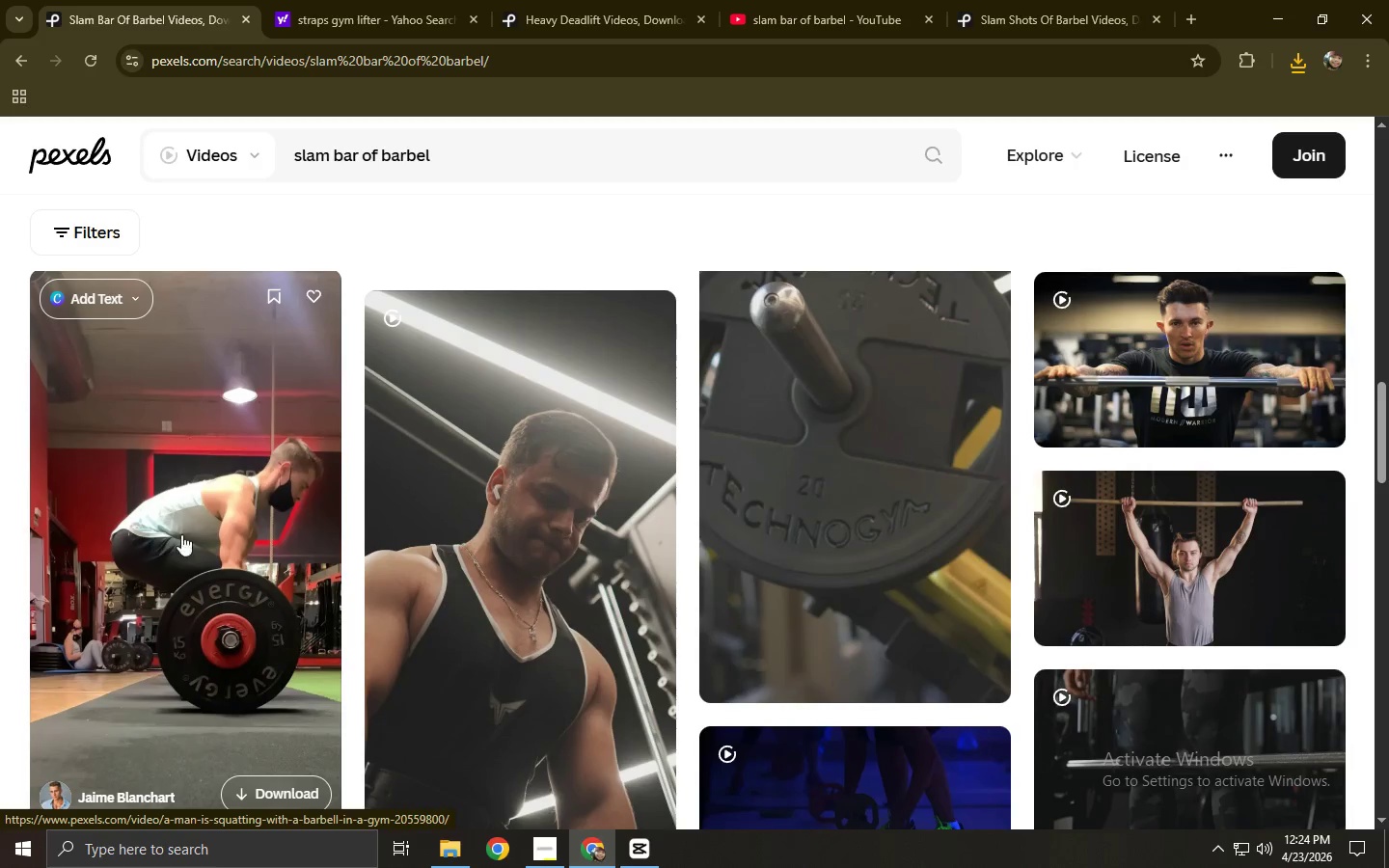 
left_click([209, 525])
 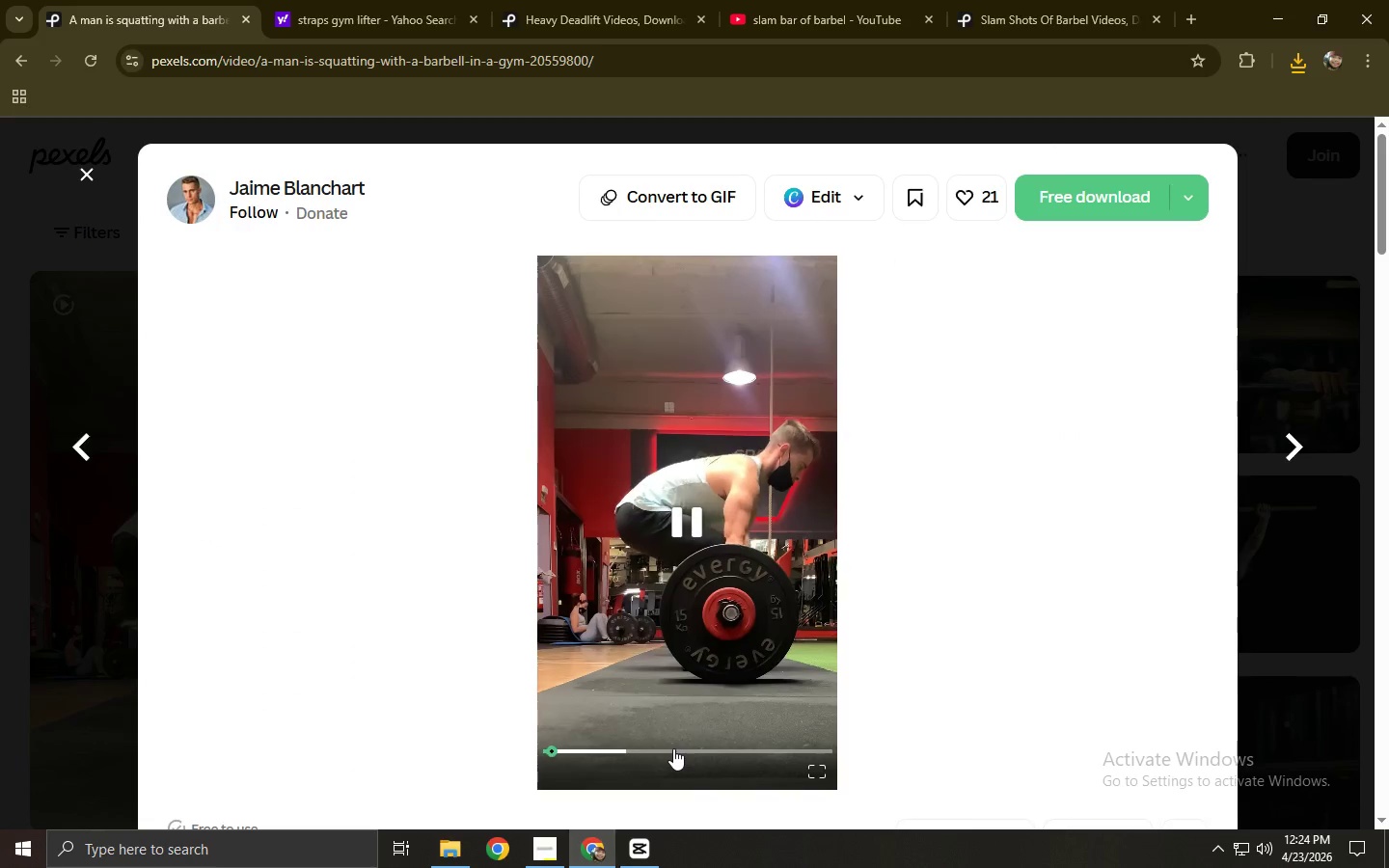 
left_click([673, 748])
 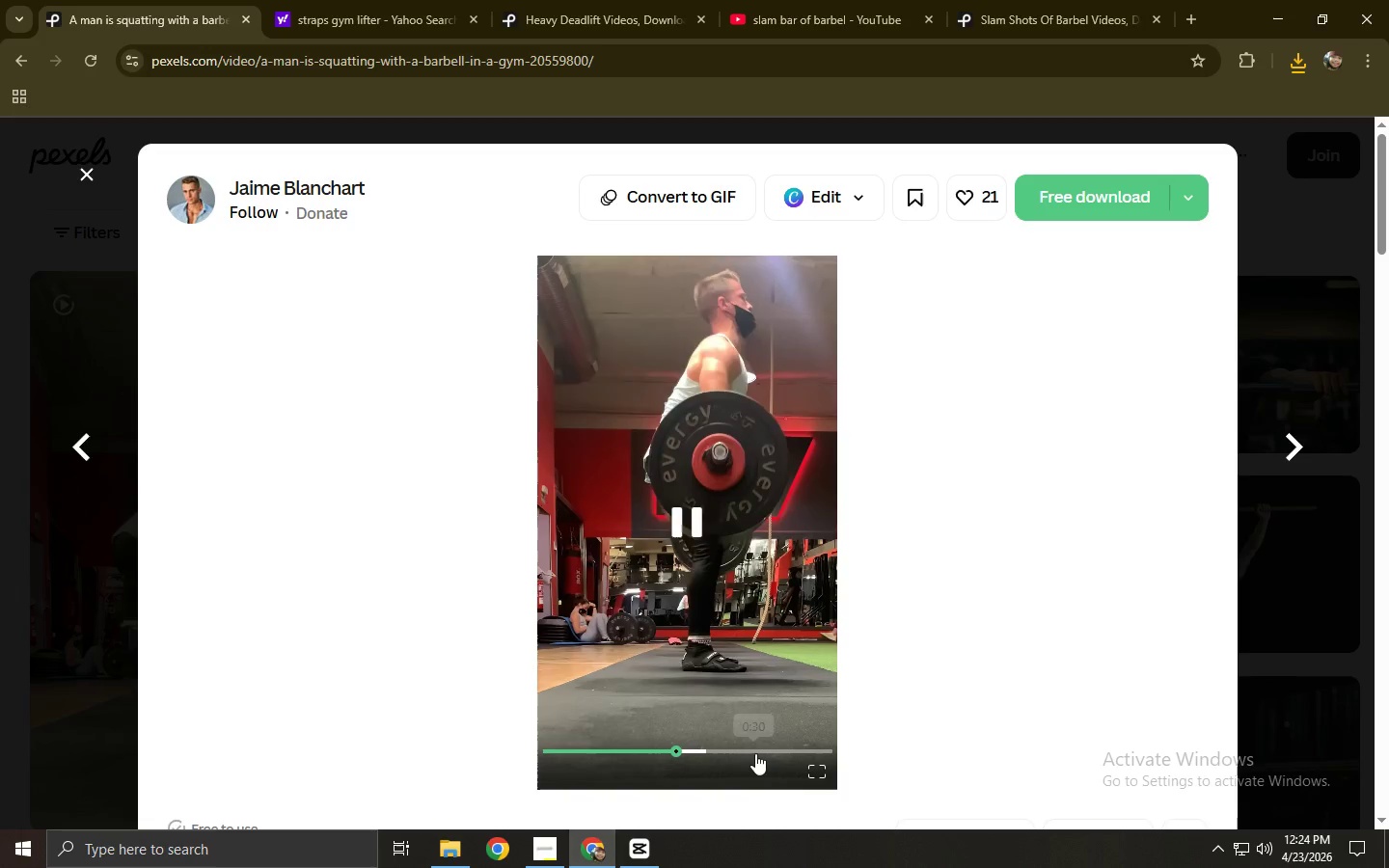 
left_click([757, 753])
 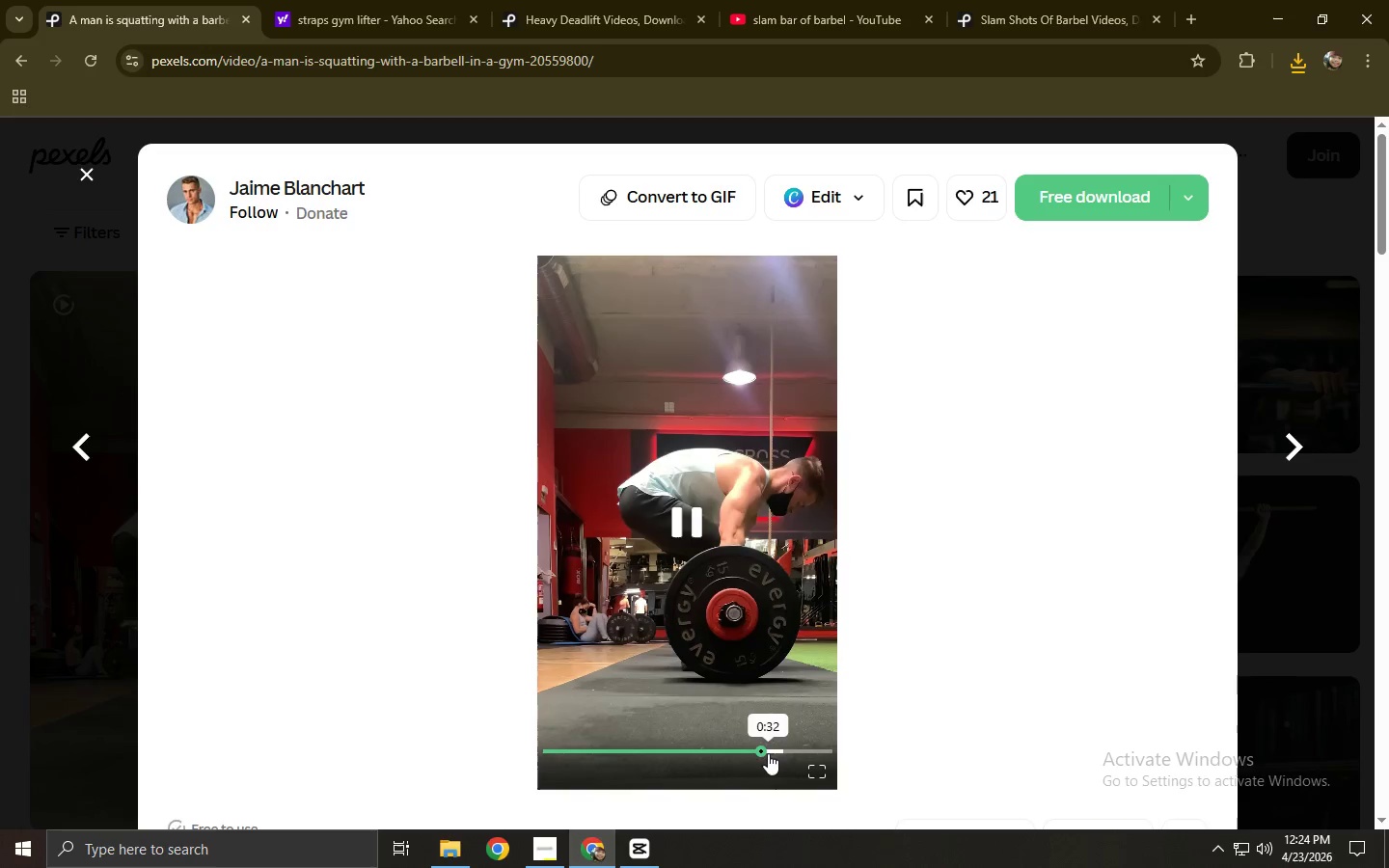 
left_click([752, 752])
 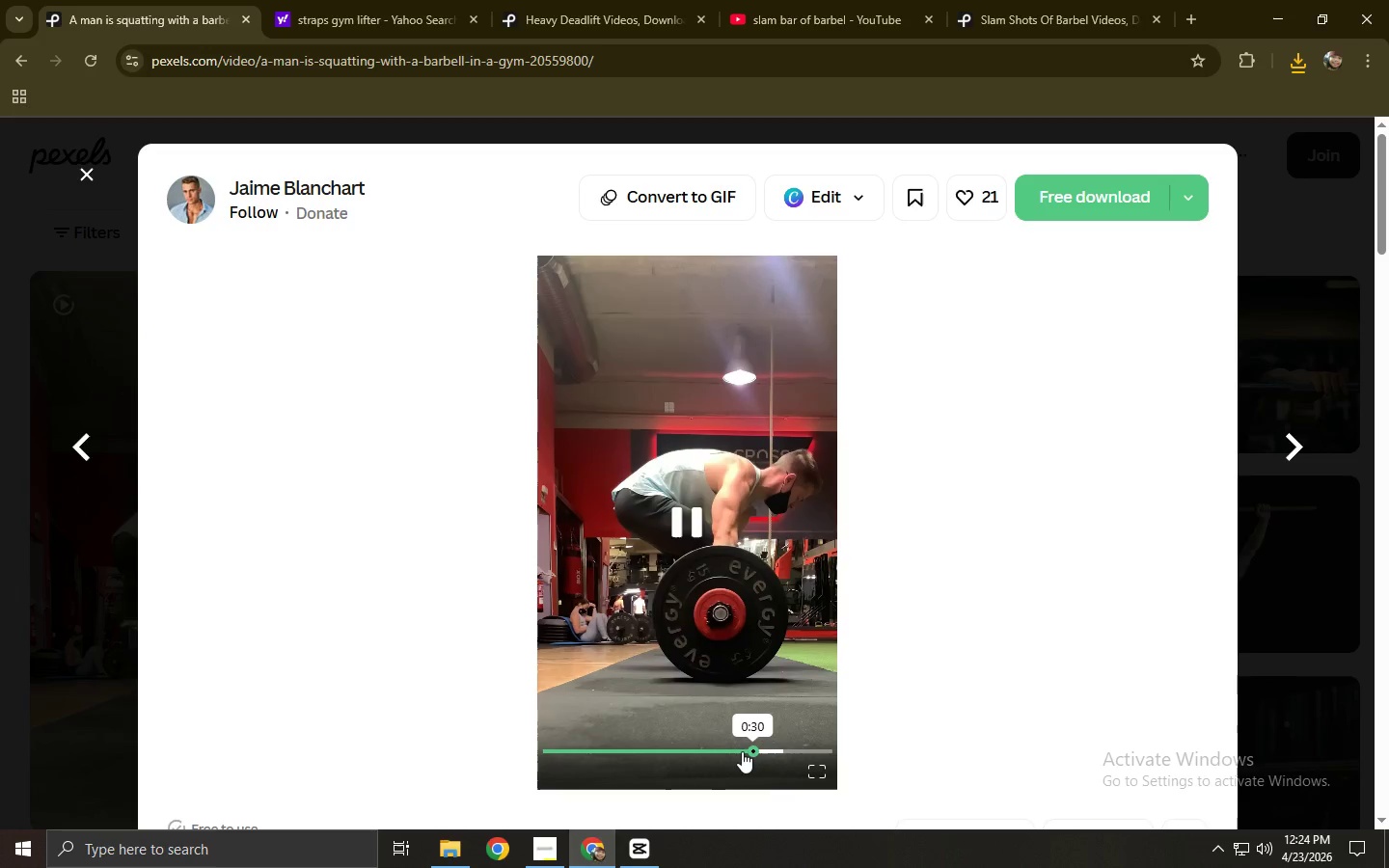 
double_click([718, 751])
 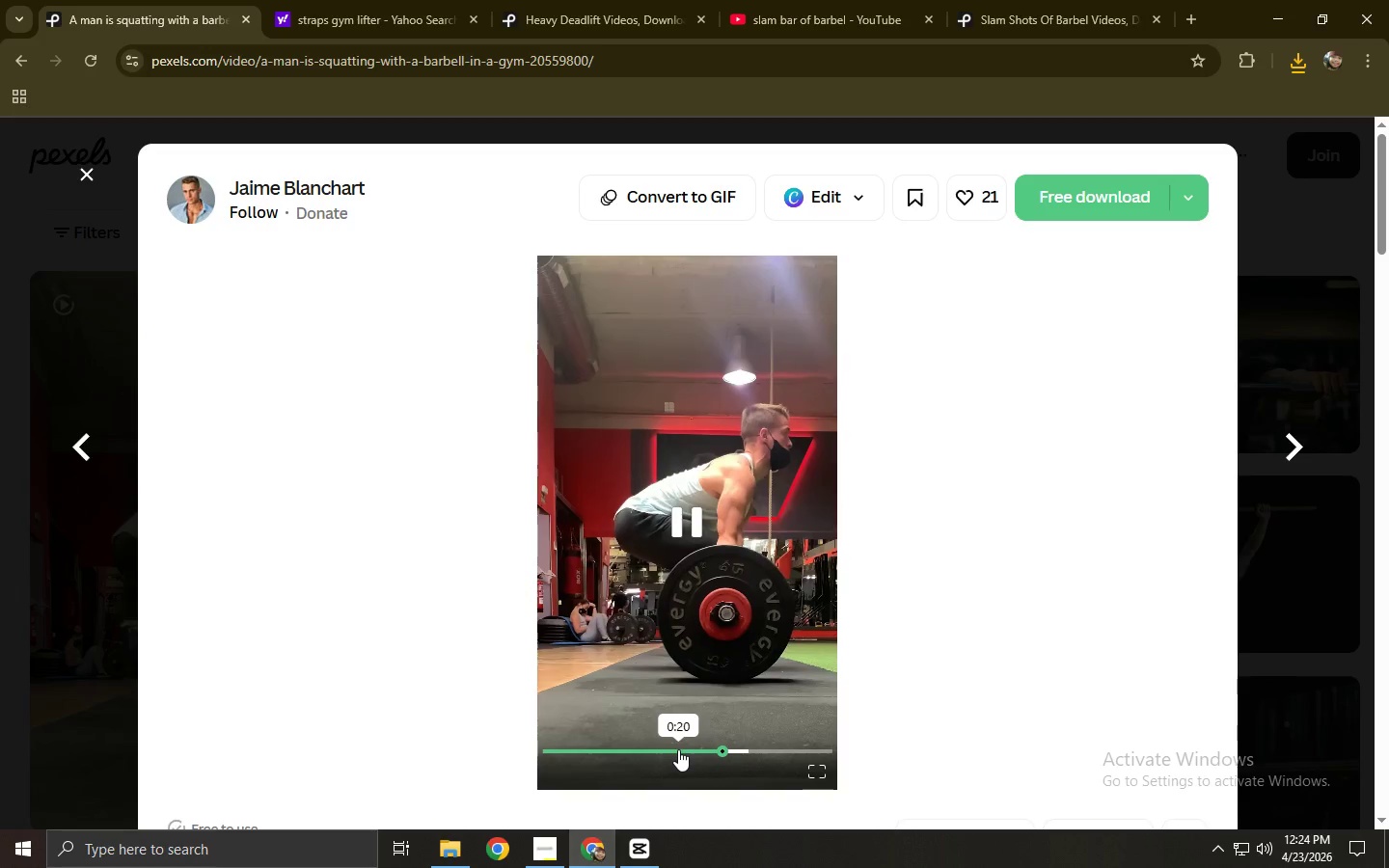 
left_click([678, 749])
 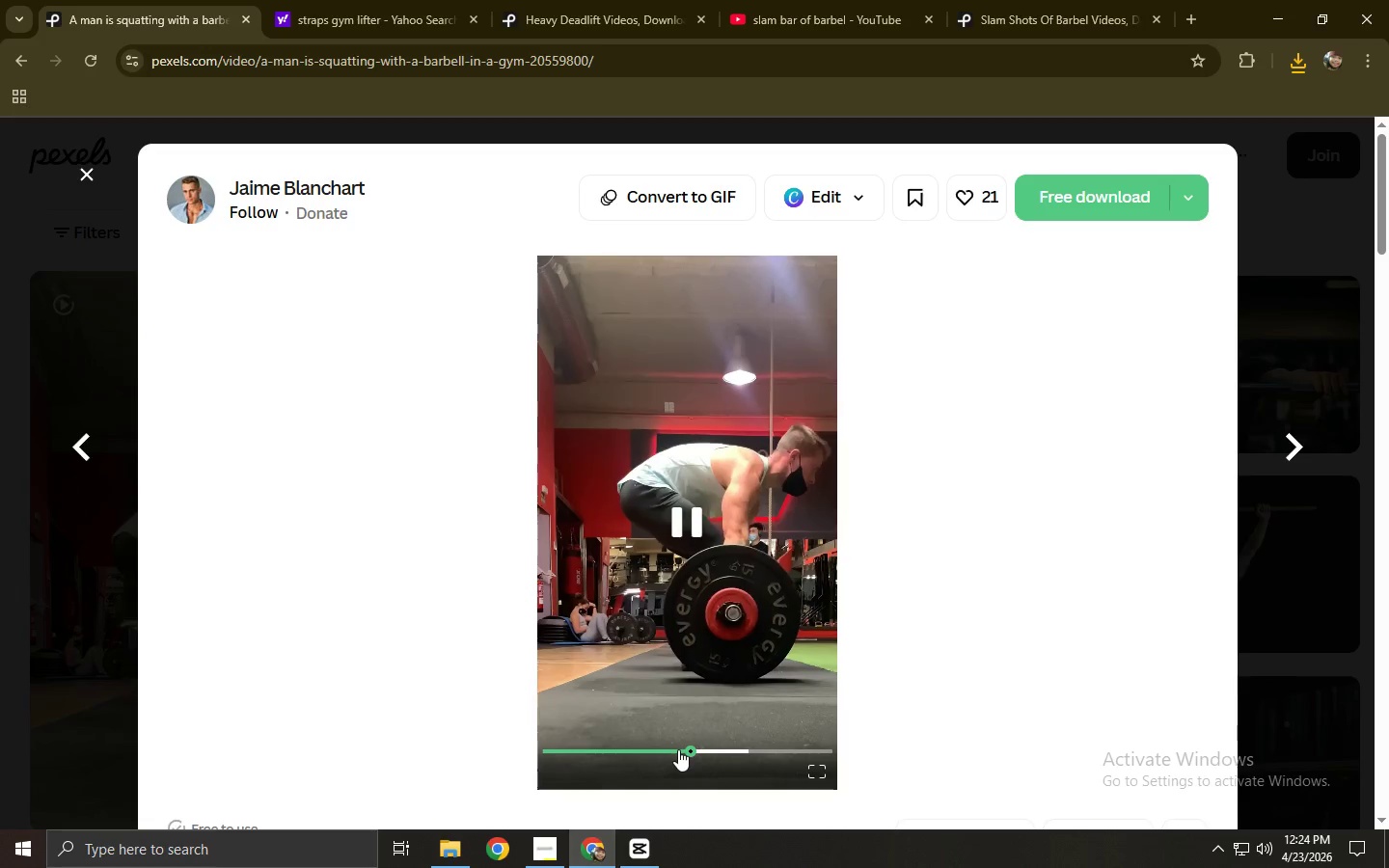 
left_click([1103, 197])
 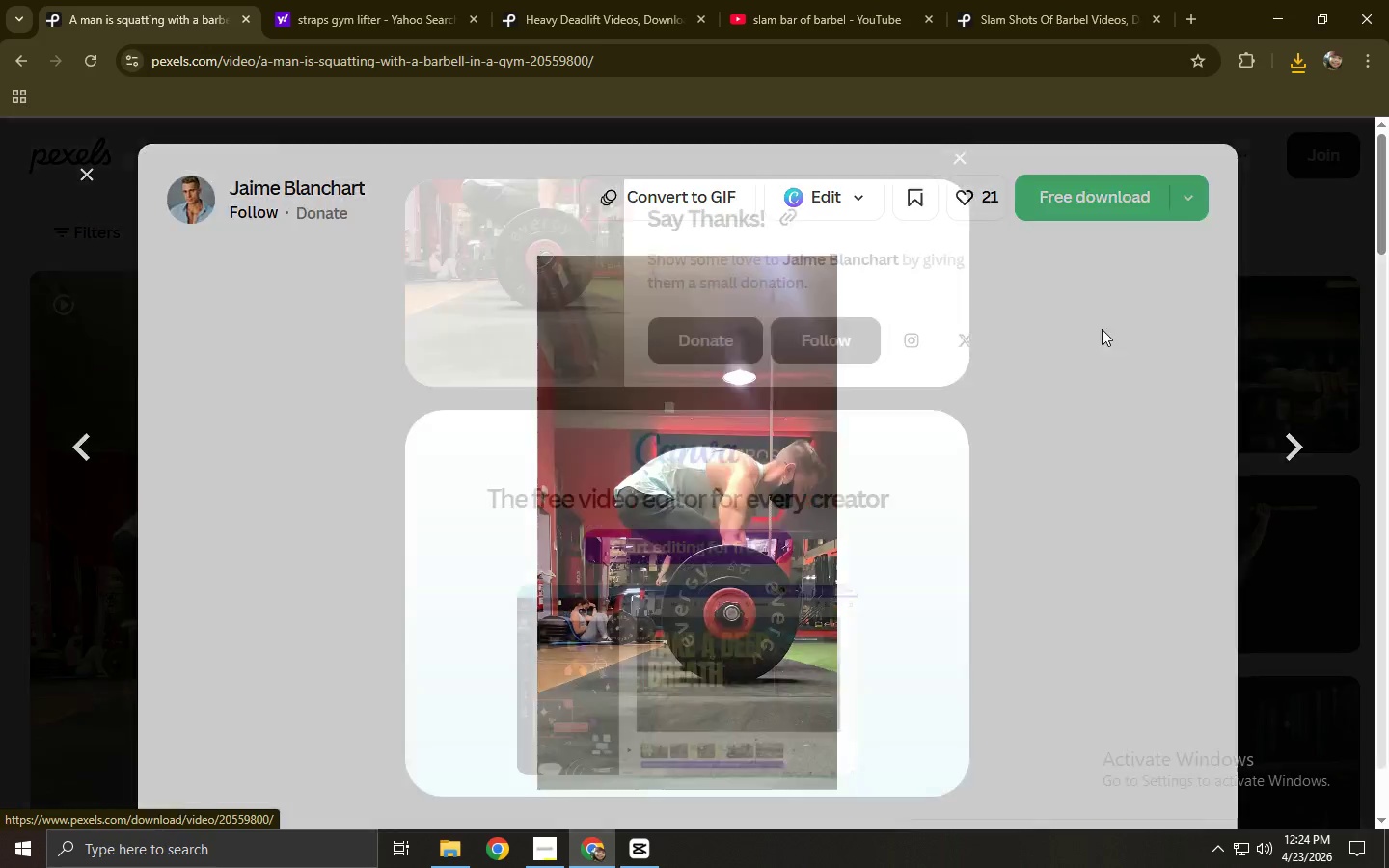 
left_click([1102, 335])
 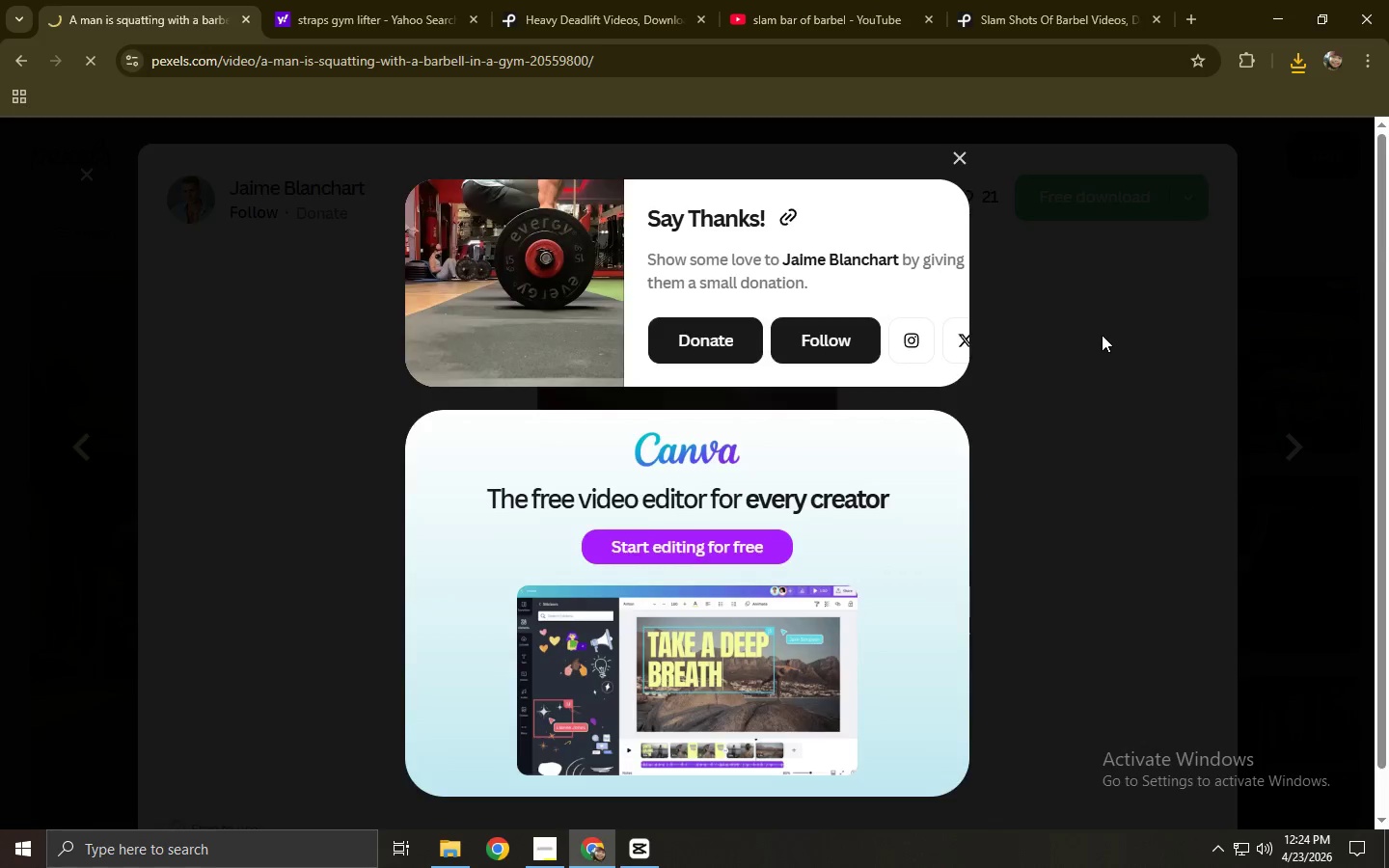 
scroll: coordinate [867, 376], scroll_direction: down, amount: 10.0
 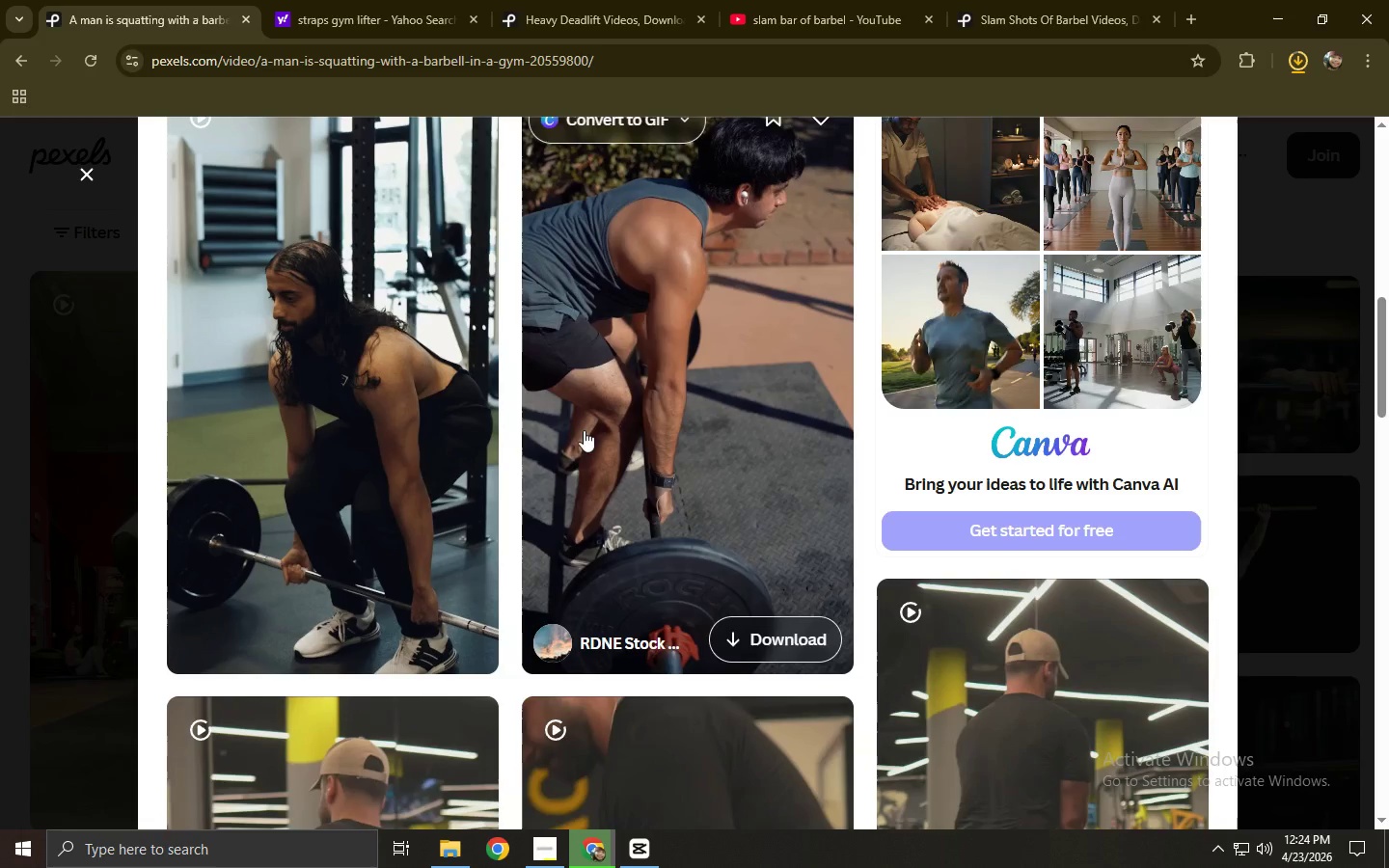 
left_click([408, 413])
 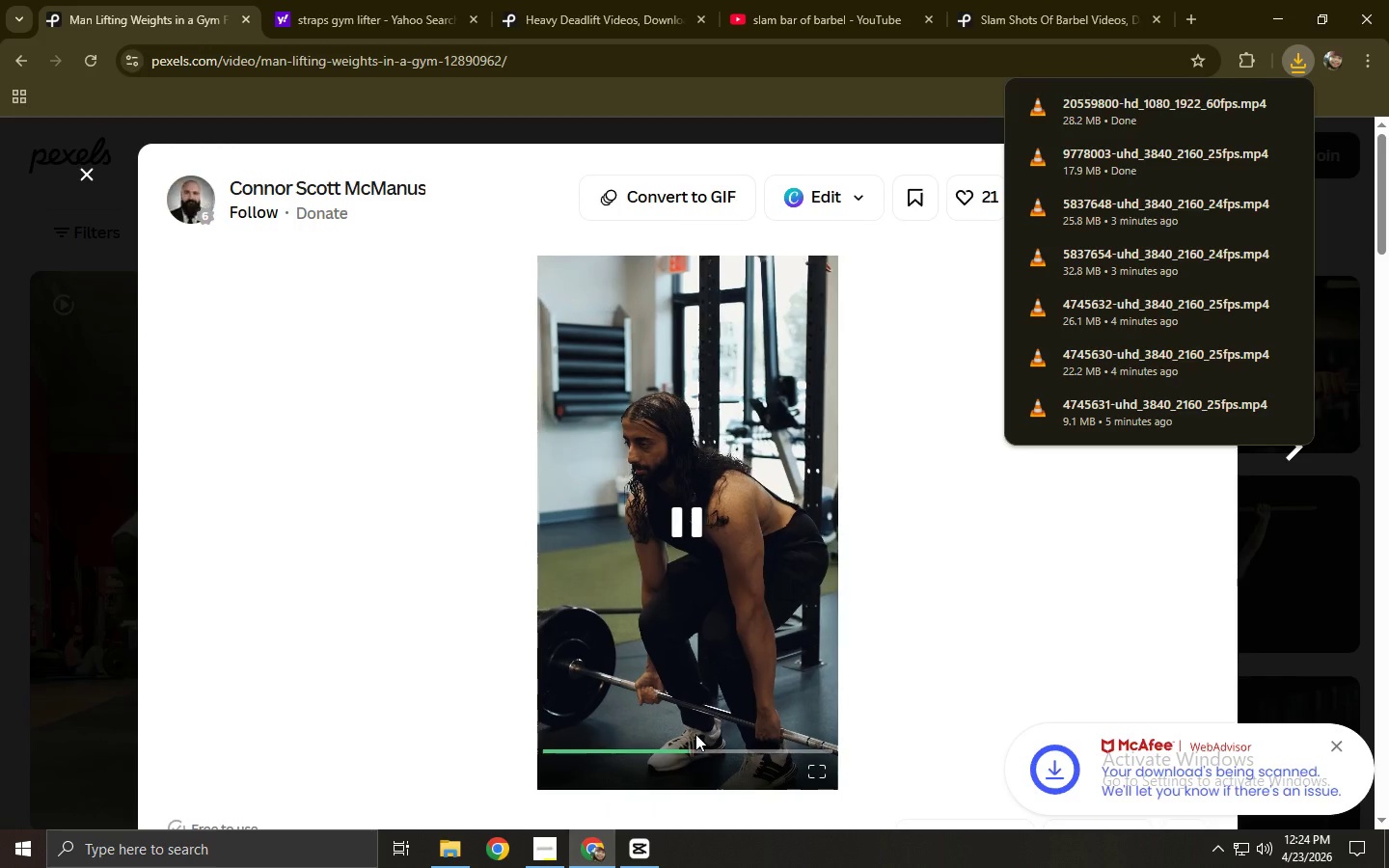 
left_click([757, 750])
 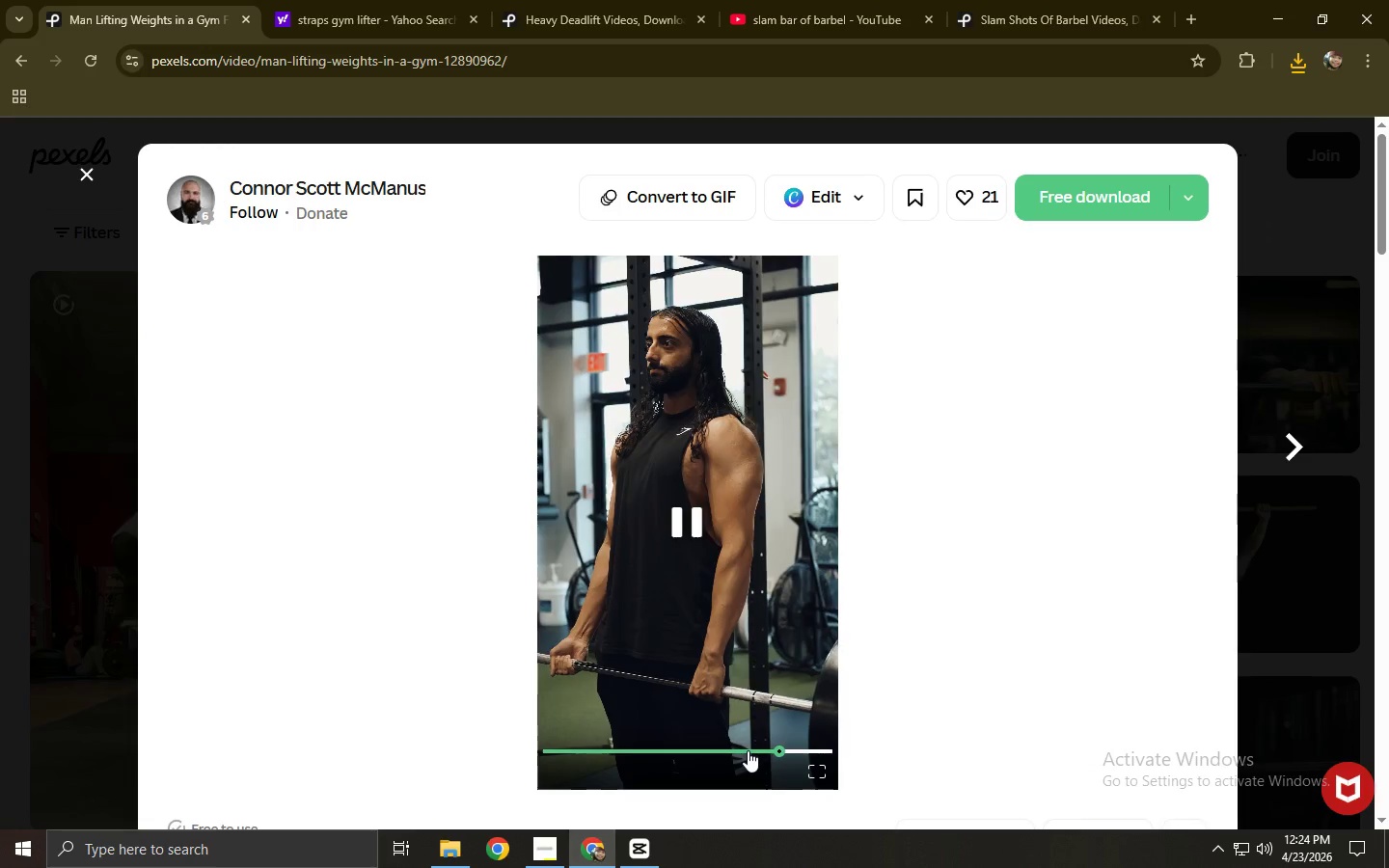 
scroll: coordinate [525, 670], scroll_direction: down, amount: 8.0
 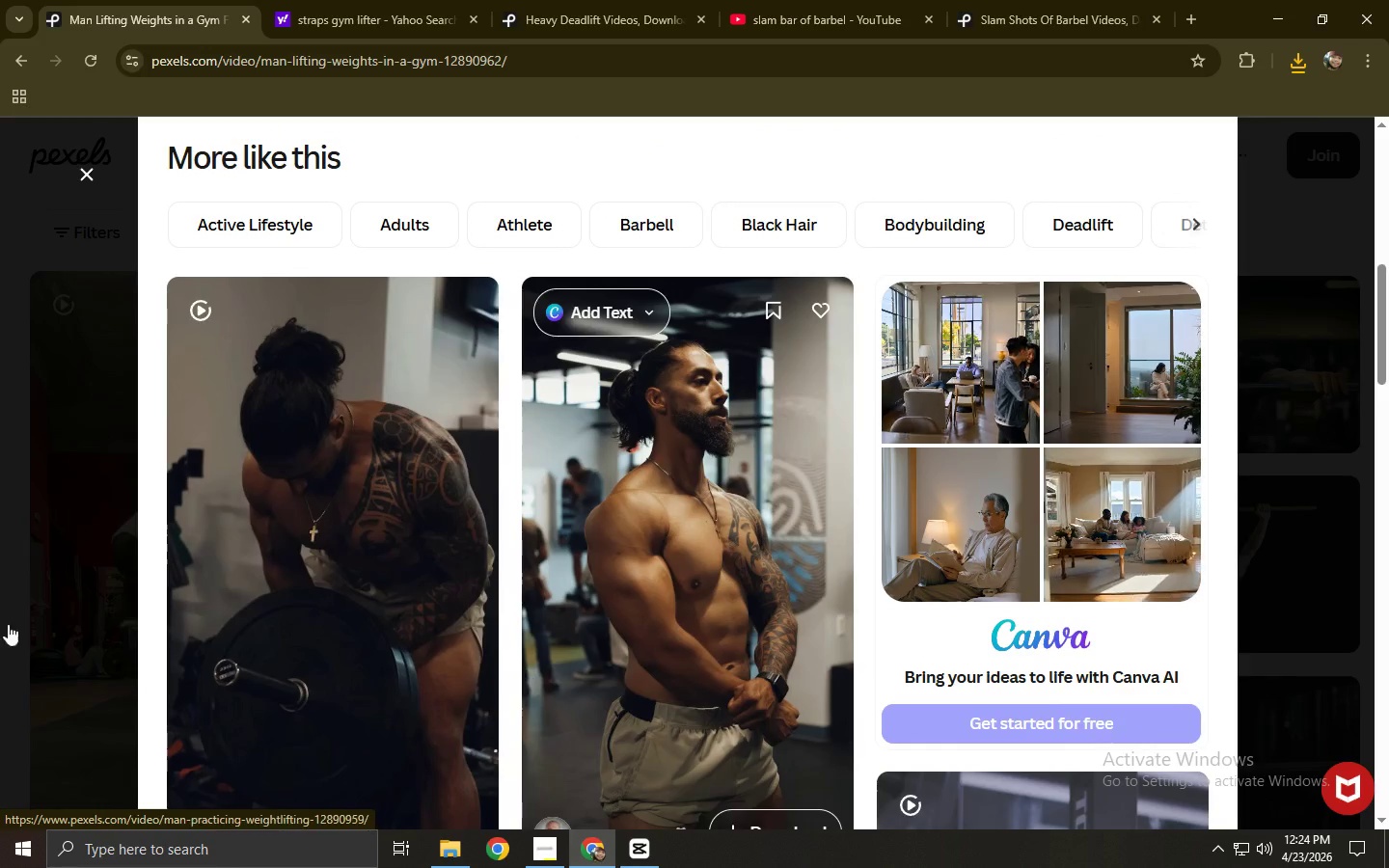 
left_click([0, 622])
 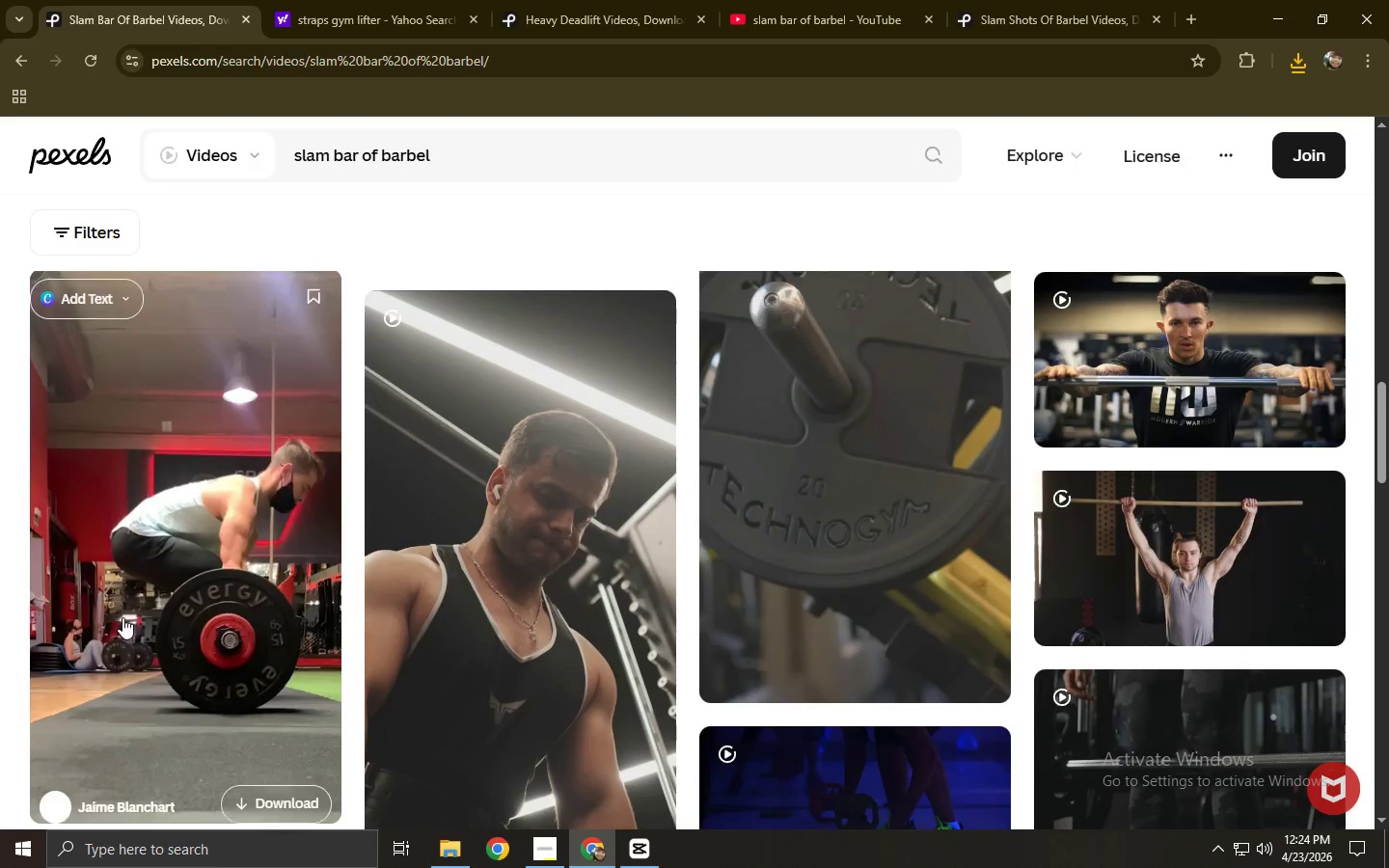 
scroll: coordinate [524, 691], scroll_direction: down, amount: 12.0
 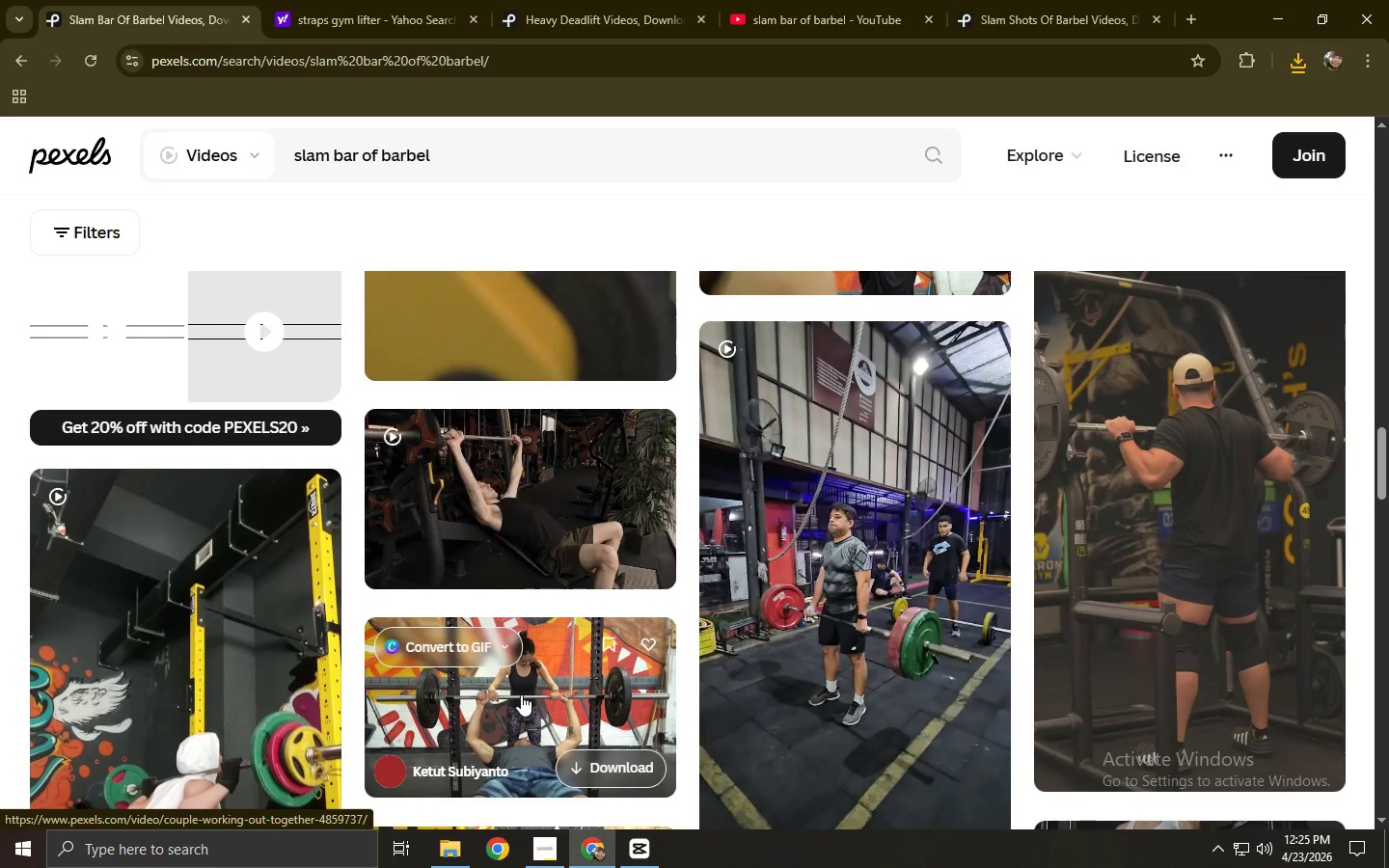 
left_click([814, 649])
 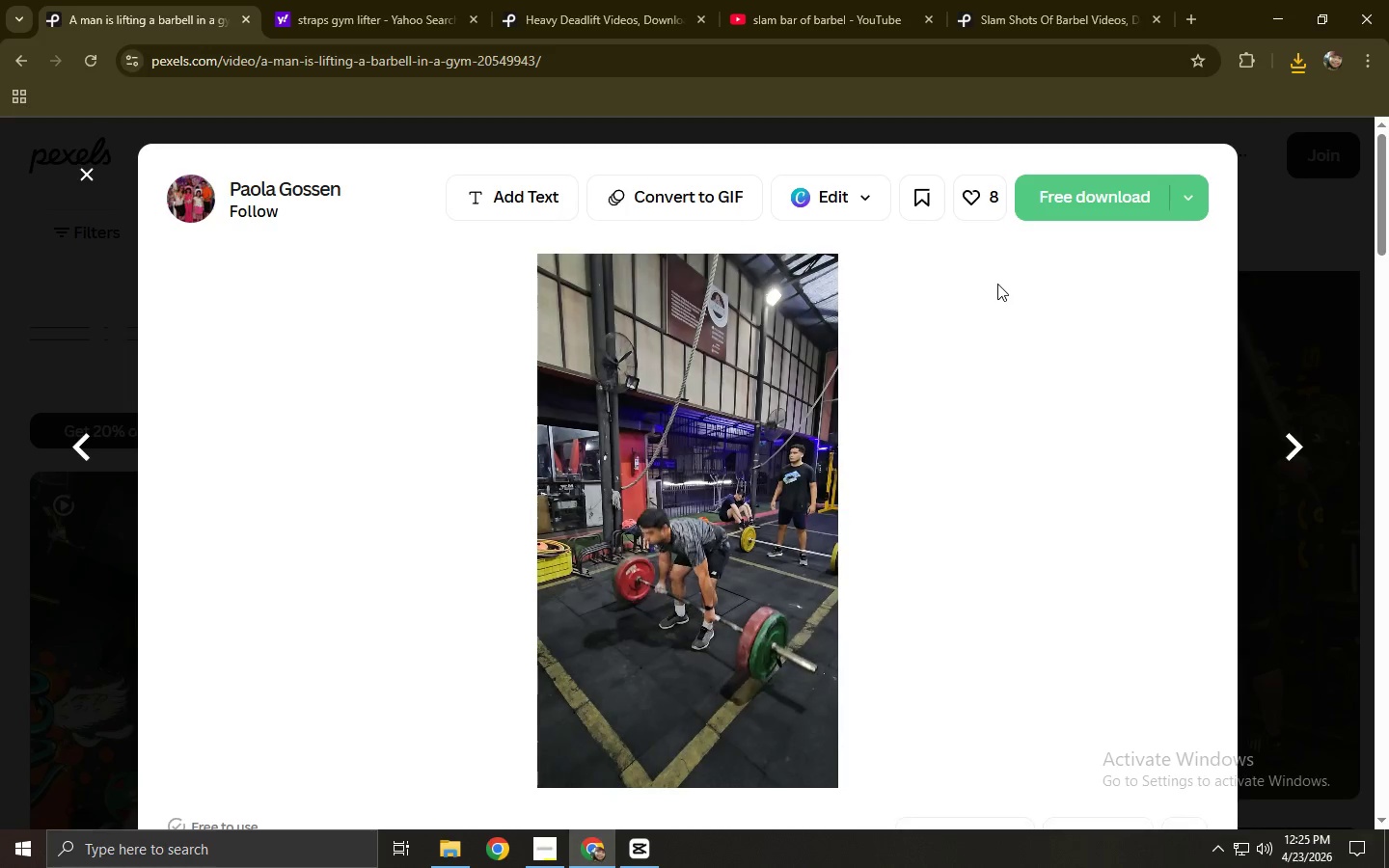 
wait(13.44)
 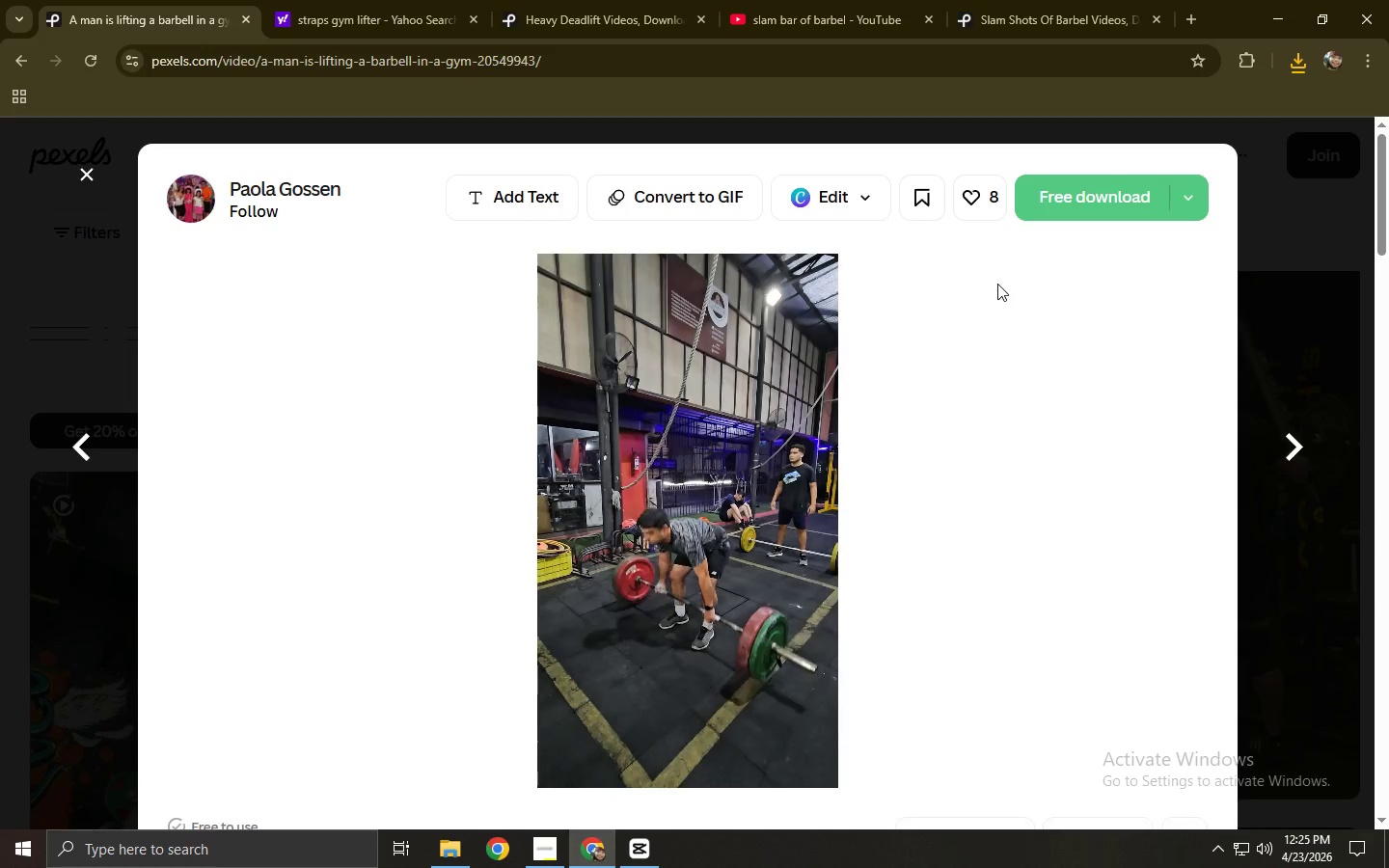 
left_click([1043, 181])
 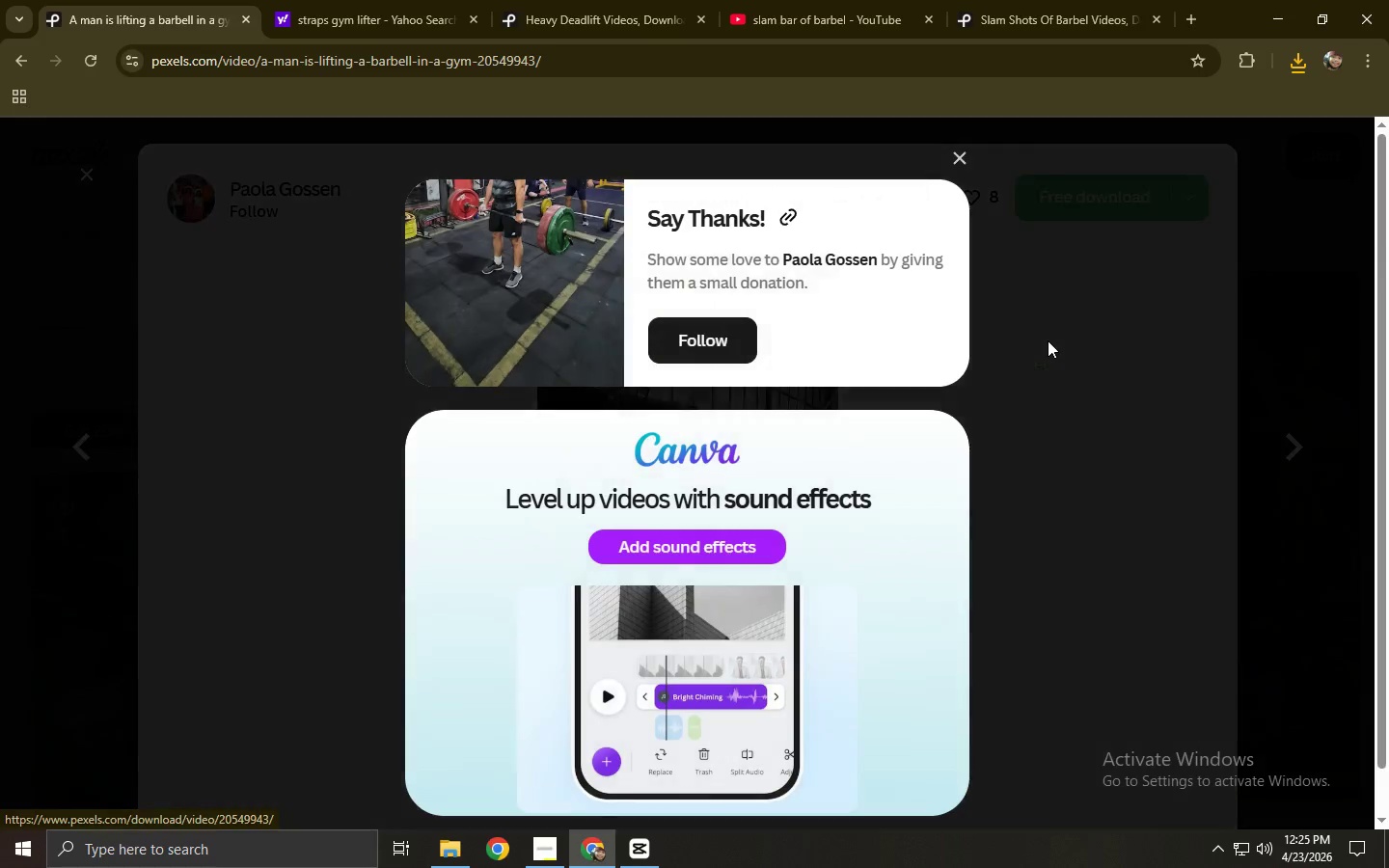 
left_click([1048, 340])
 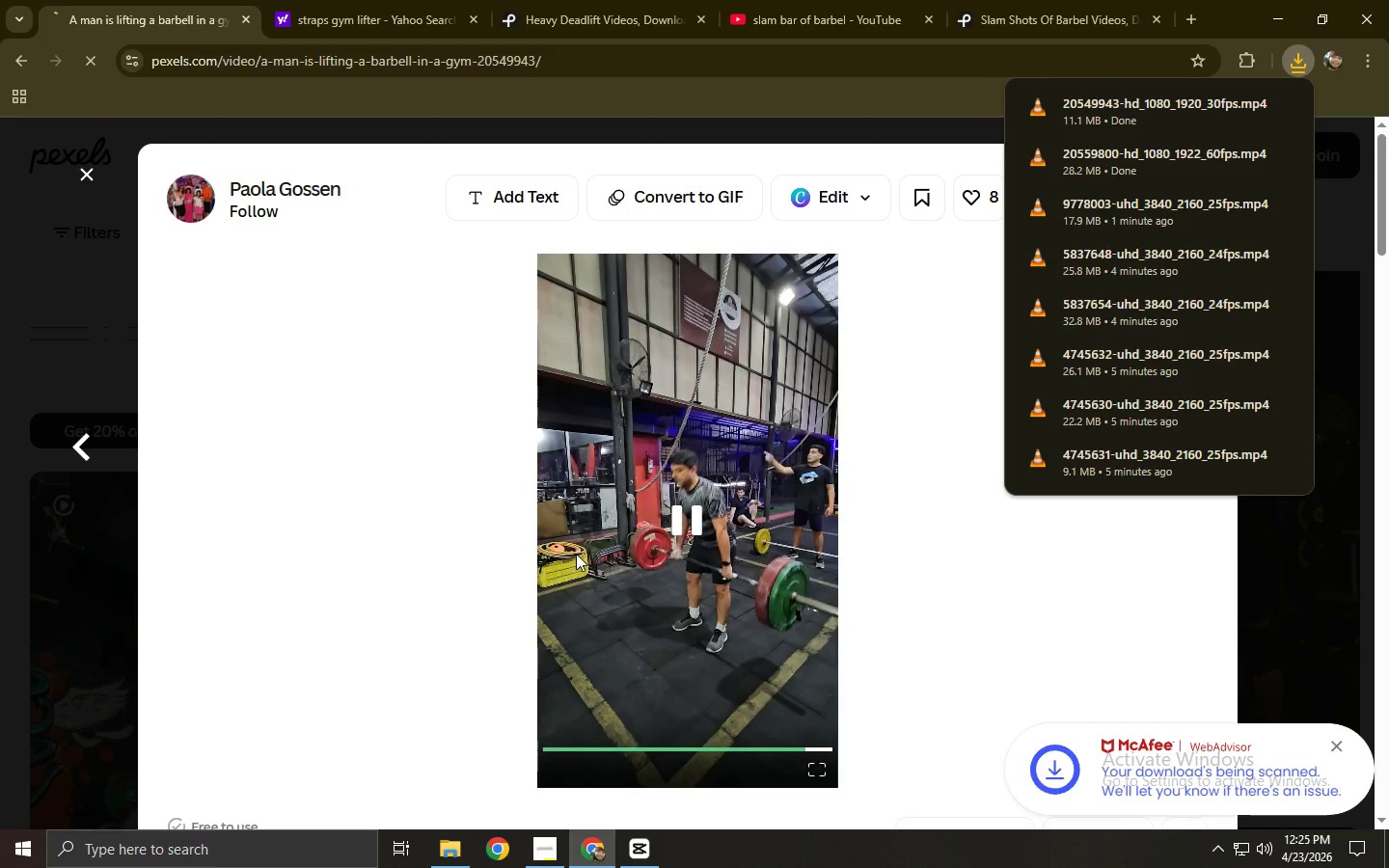 
scroll: coordinate [570, 554], scroll_direction: down, amount: 9.0
 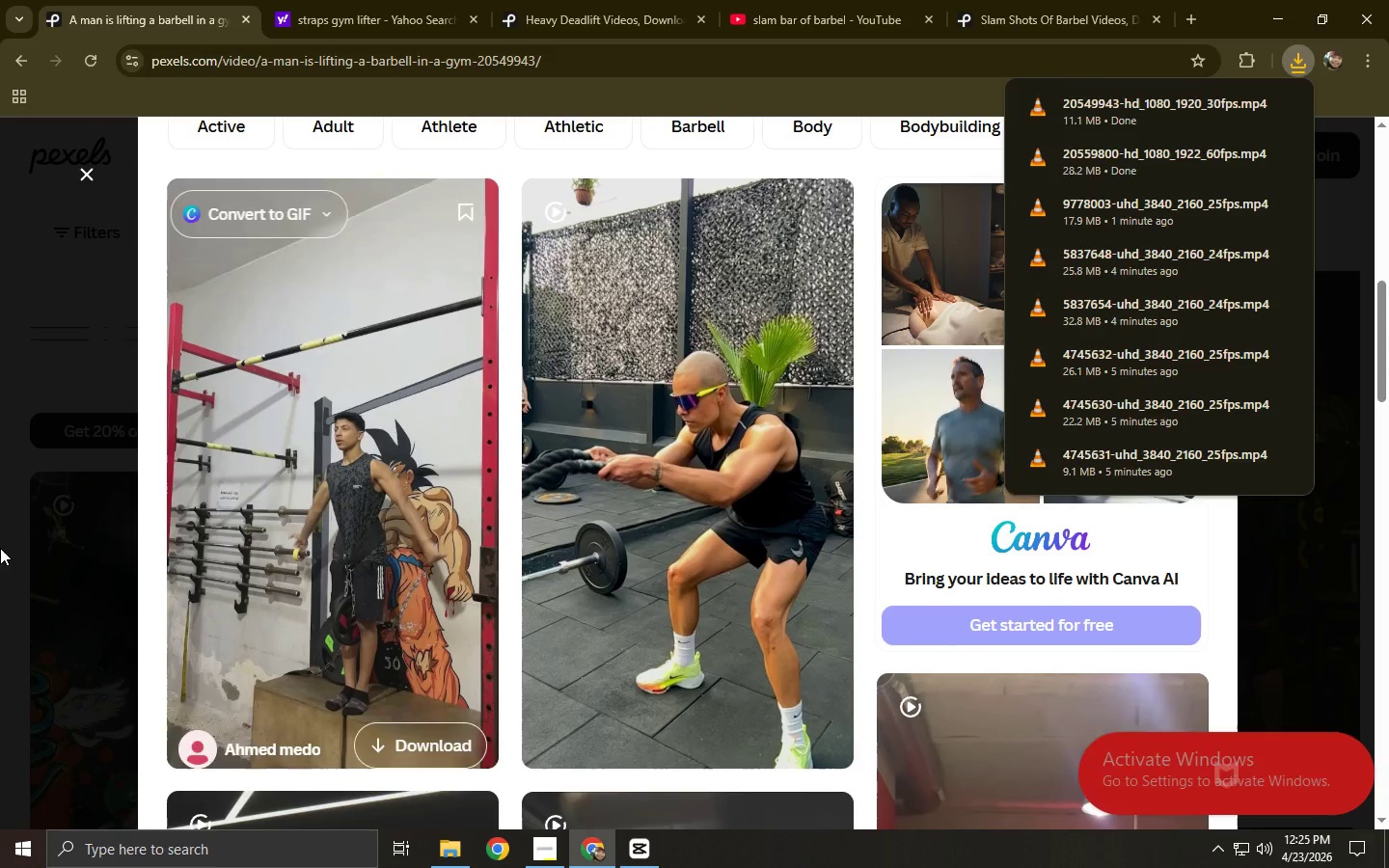 
left_click([0, 548])
 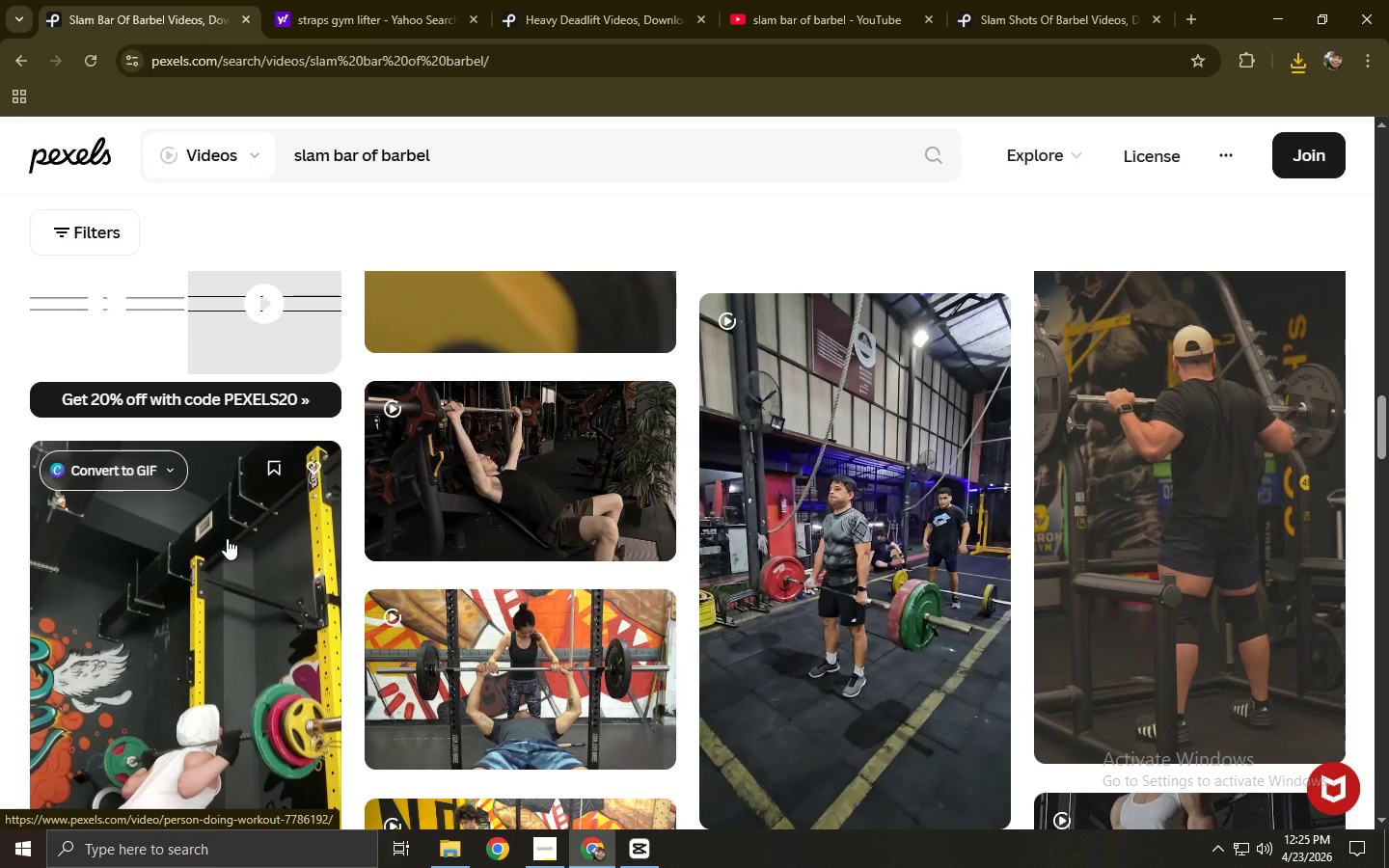 
scroll: coordinate [810, 482], scroll_direction: down, amount: 10.0
 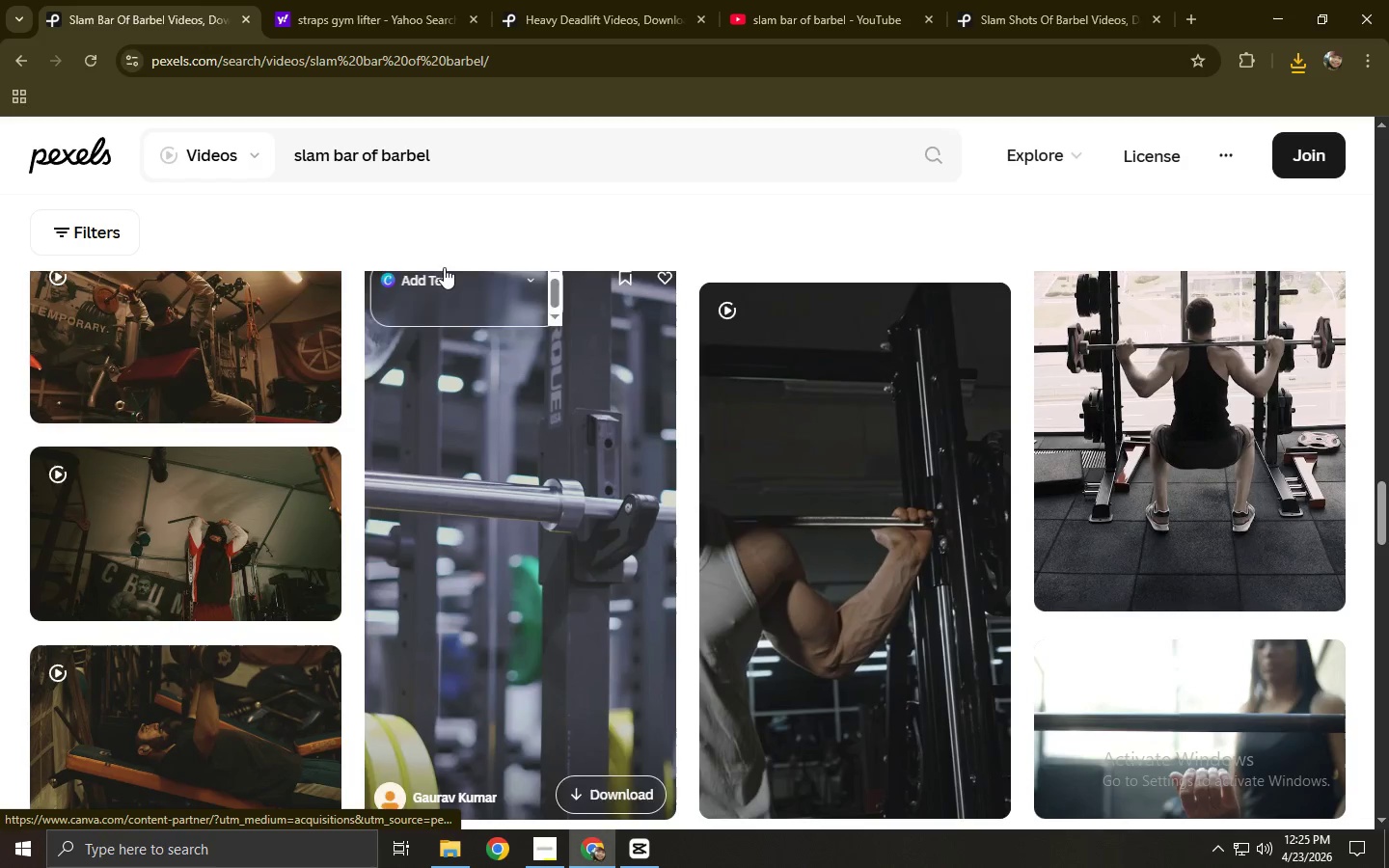 
left_click_drag(start_coordinate=[600, 160], to_coordinate=[68, 153])
 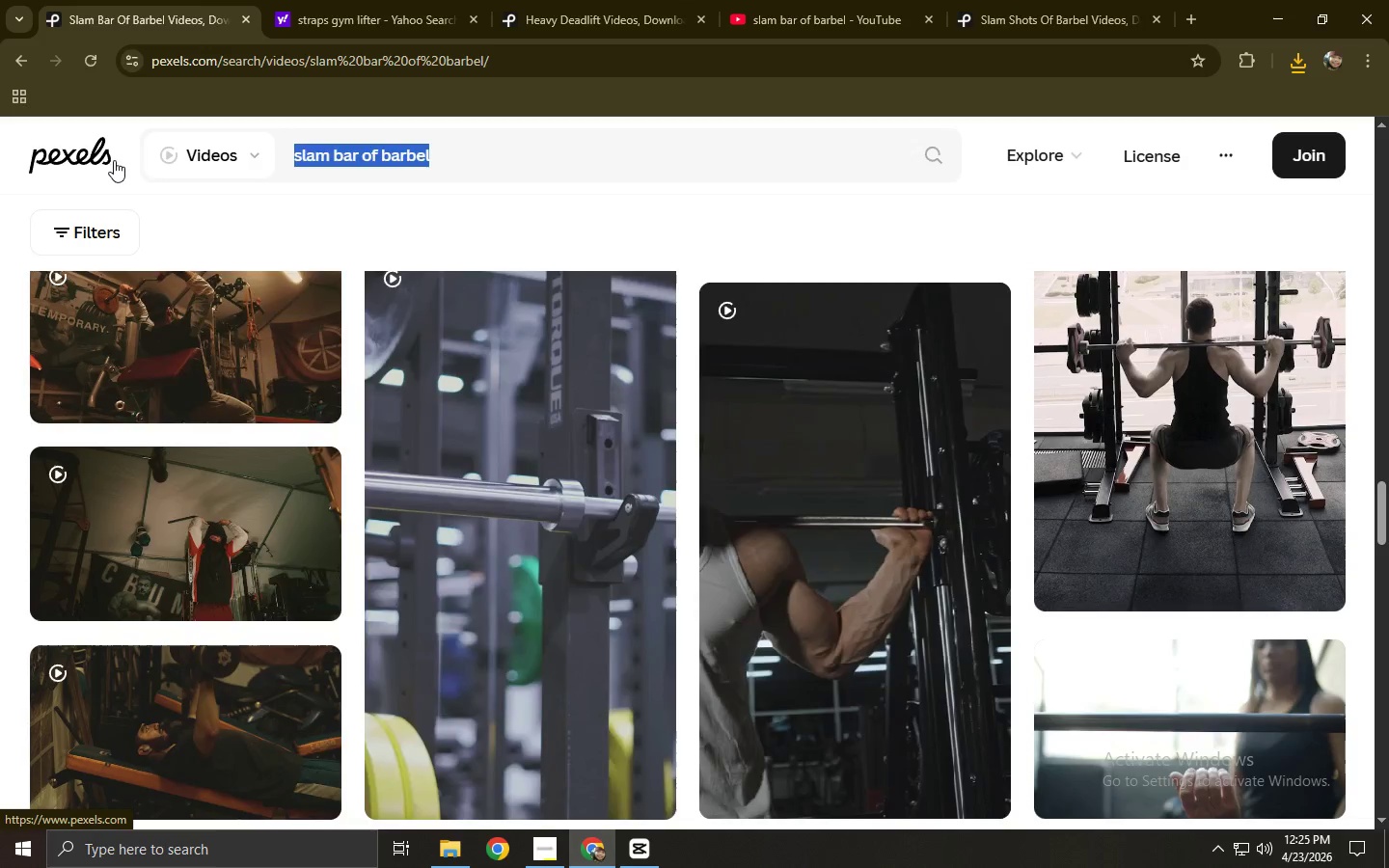 
type(sc)
key(Backspace)
key(Backspace)
key(Backspace)
type(faces scream)
 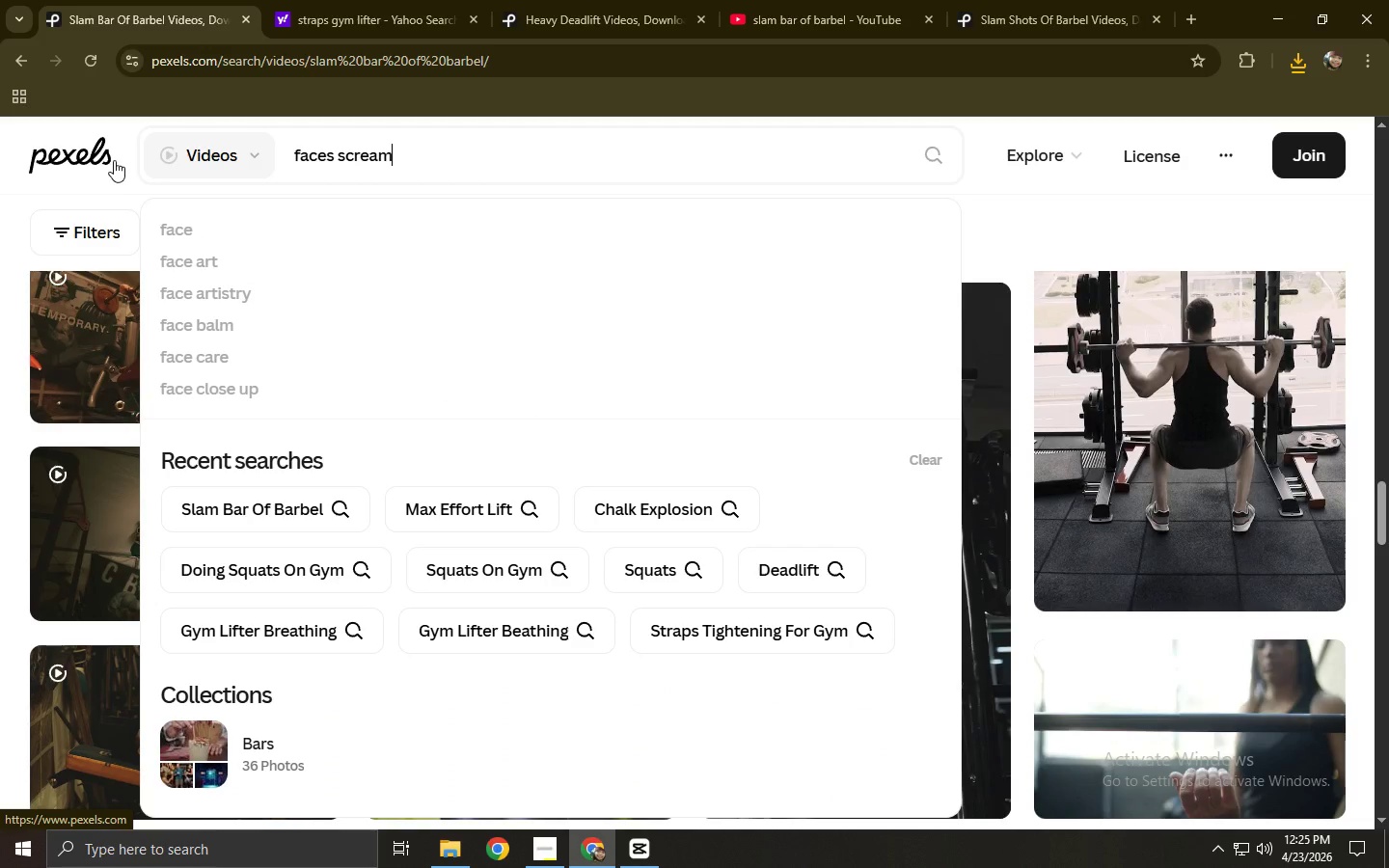 
key(Enter)
 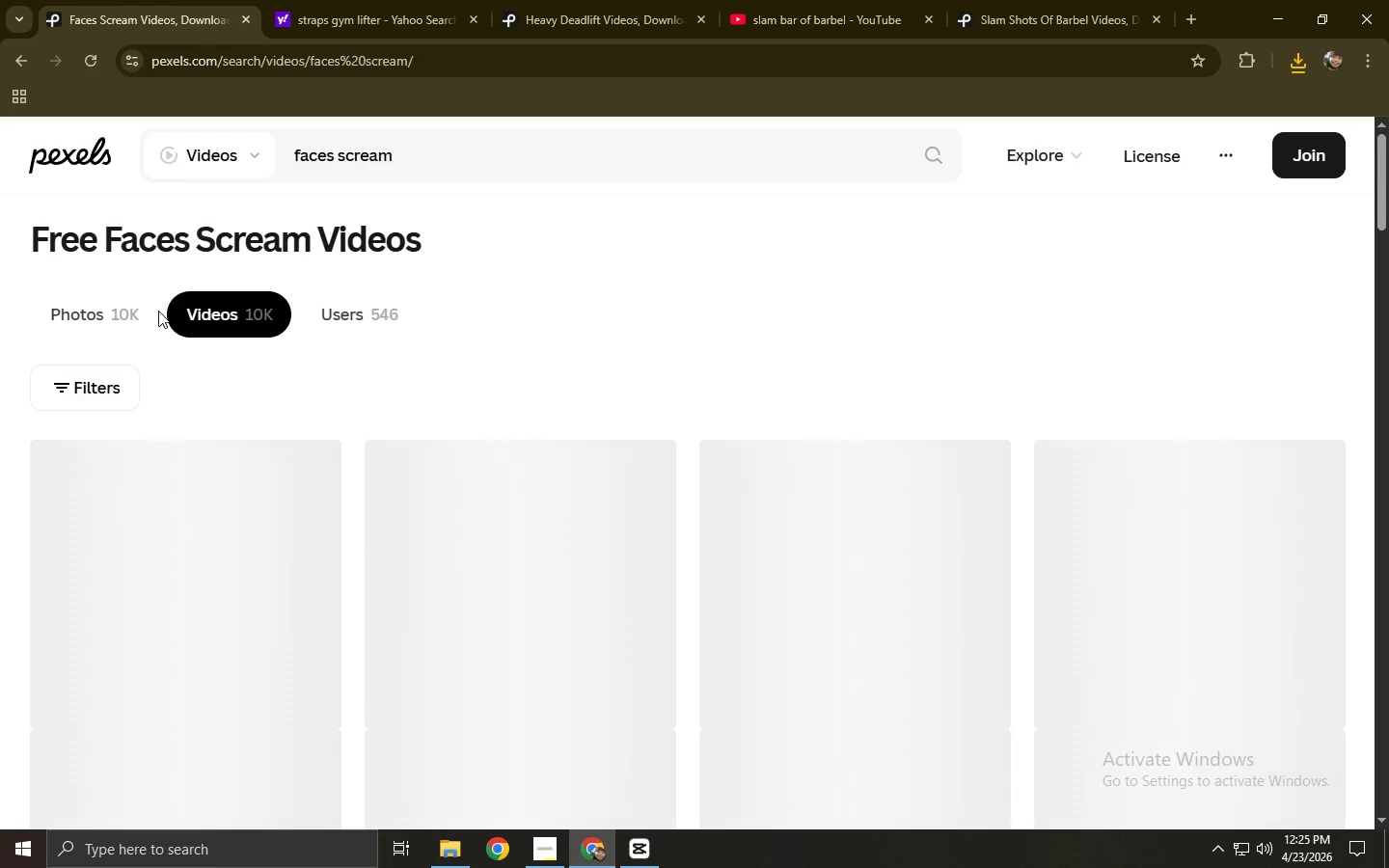 
scroll: coordinate [158, 311], scroll_direction: down, amount: 3.0
 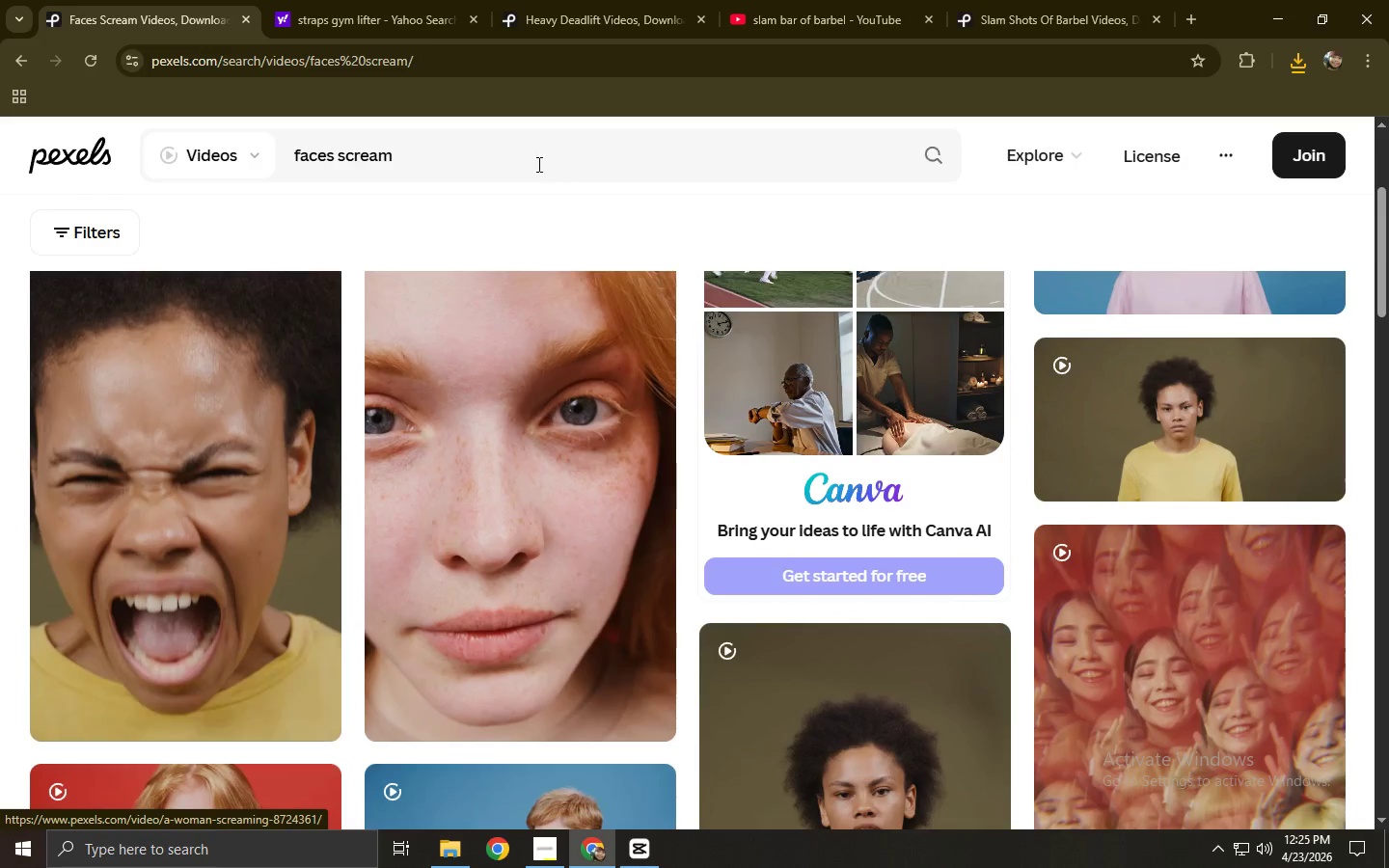 
left_click([513, 146])
 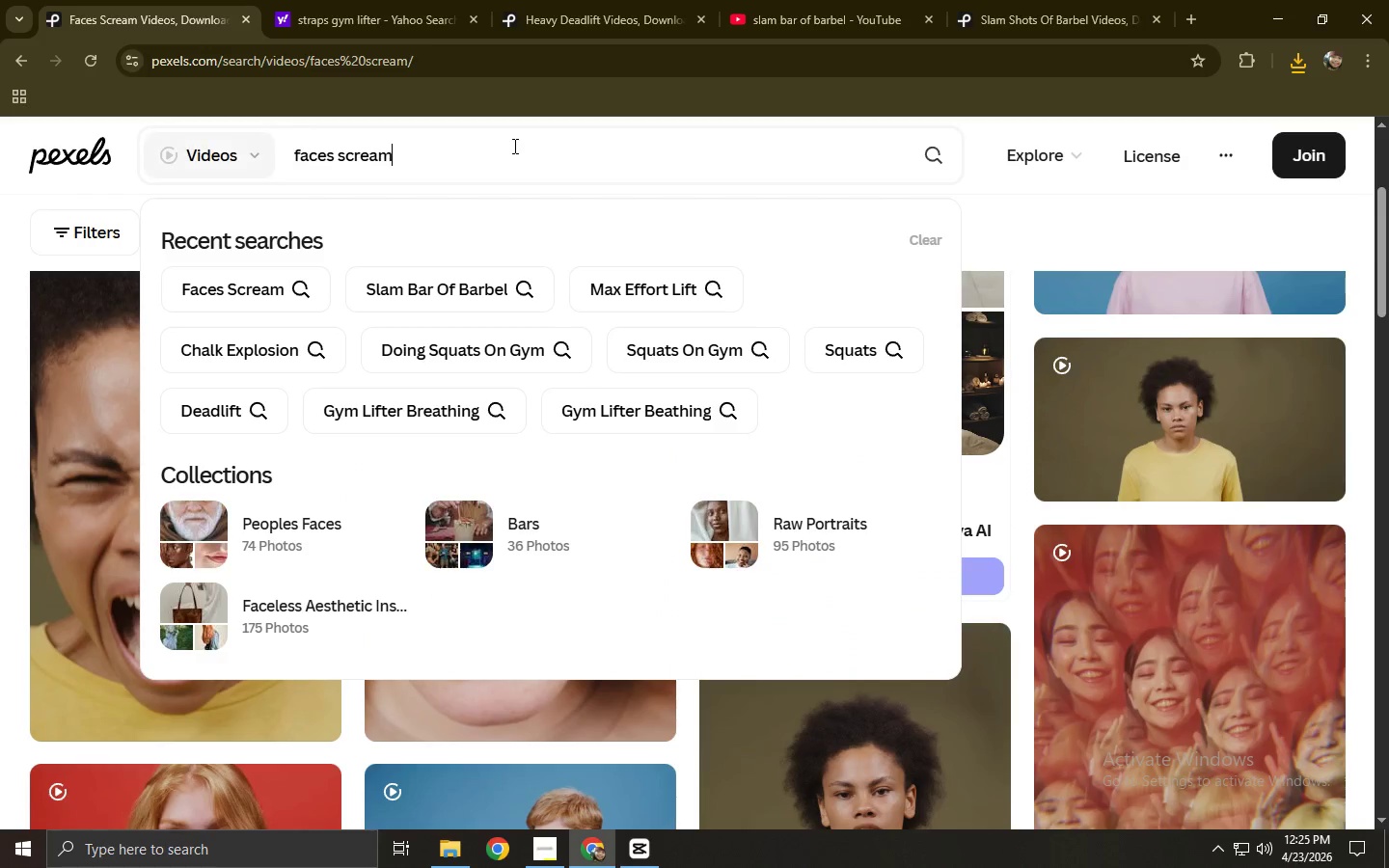 
type( on gym)
 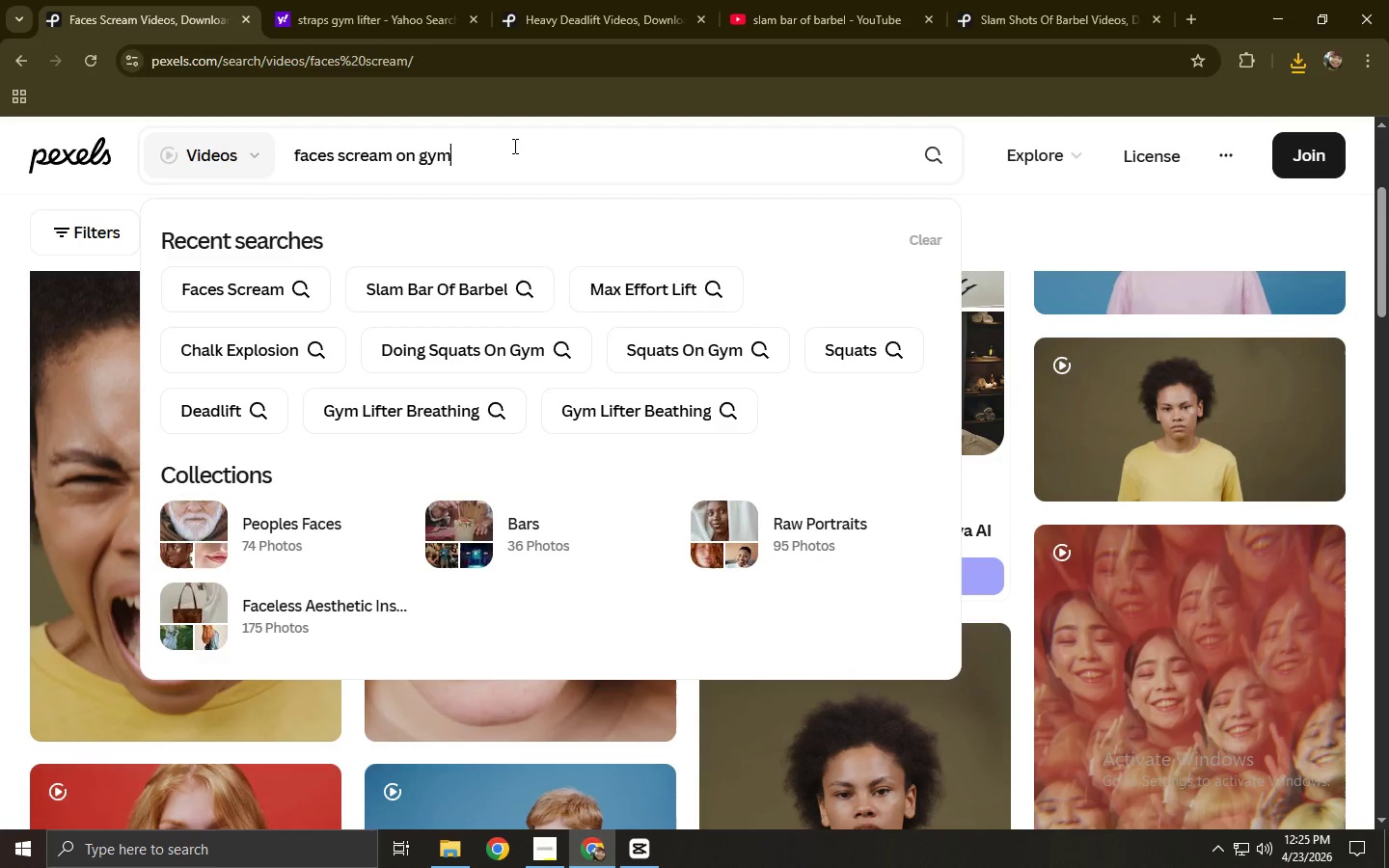 
key(Enter)
 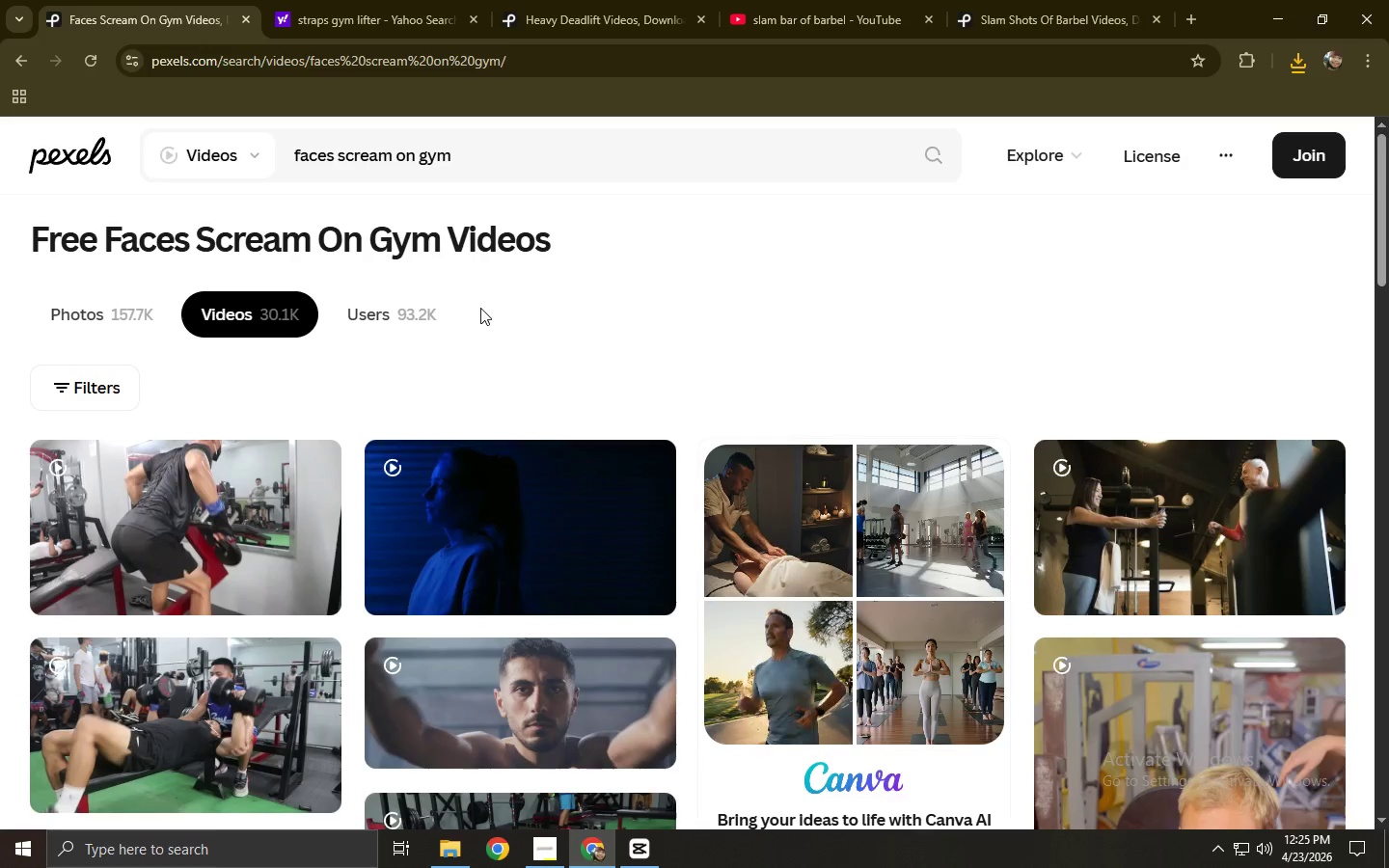 
wait(5.03)
 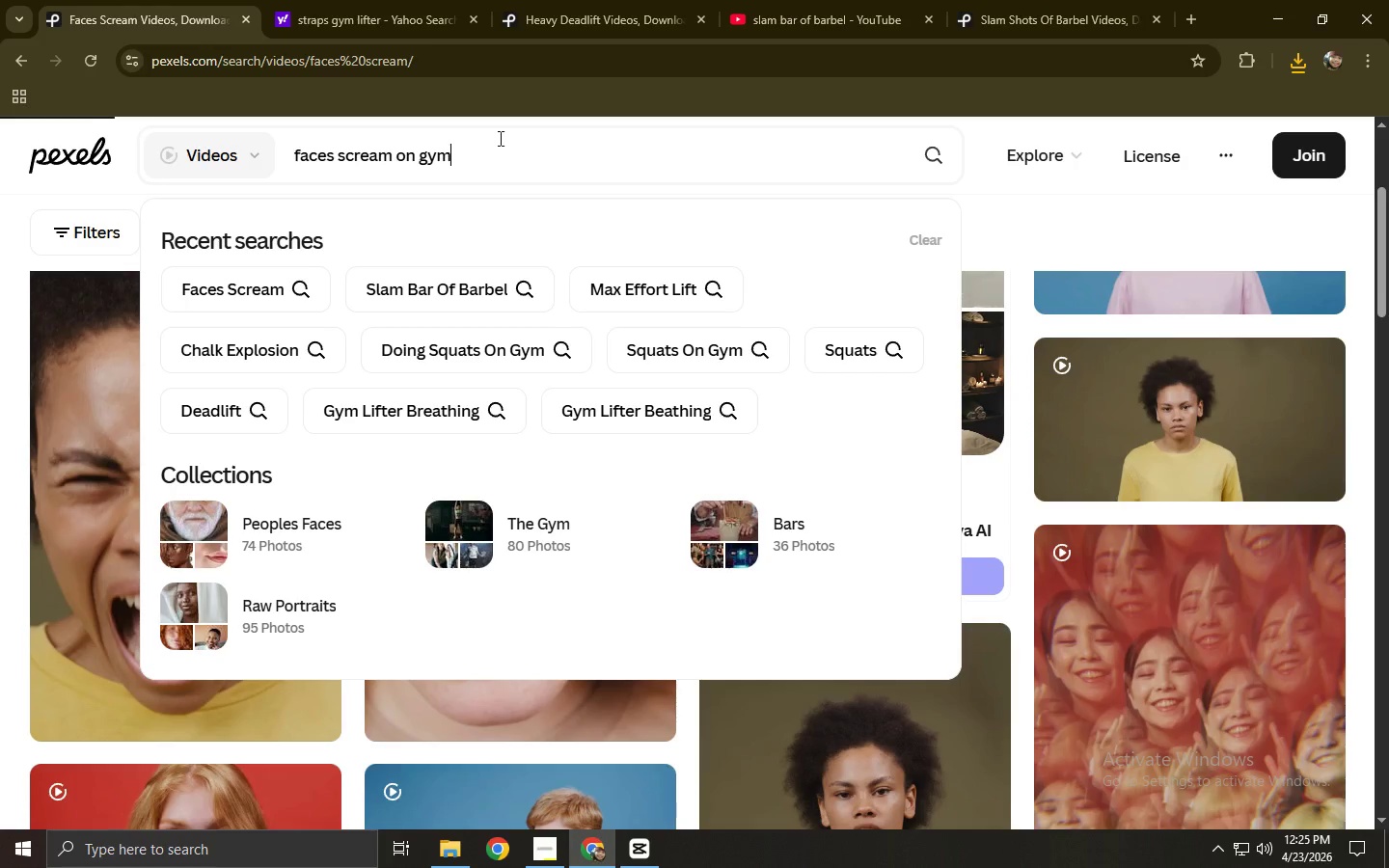 
scroll: coordinate [481, 310], scroll_direction: down, amount: 6.0
 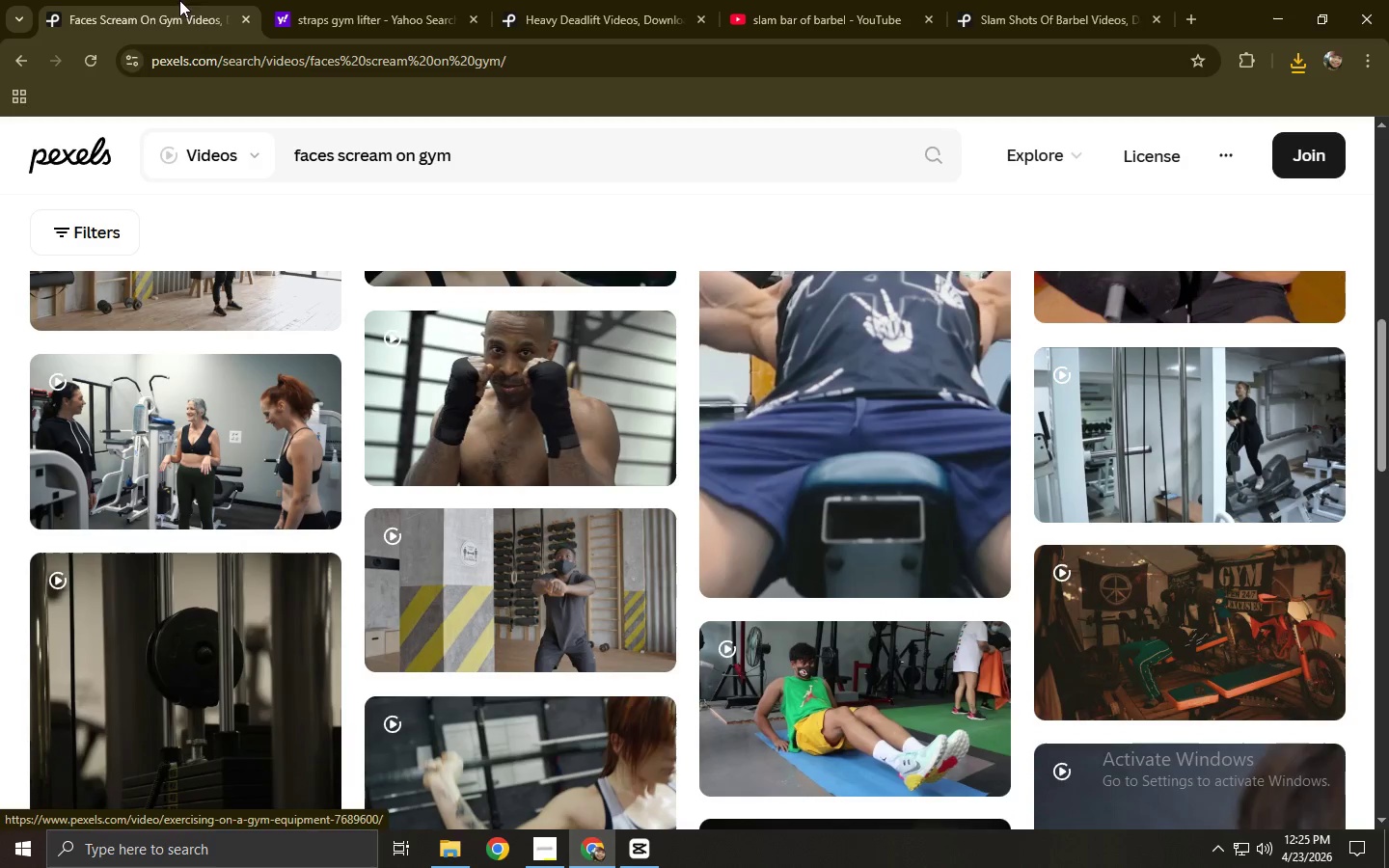 
left_click([20, 58])
 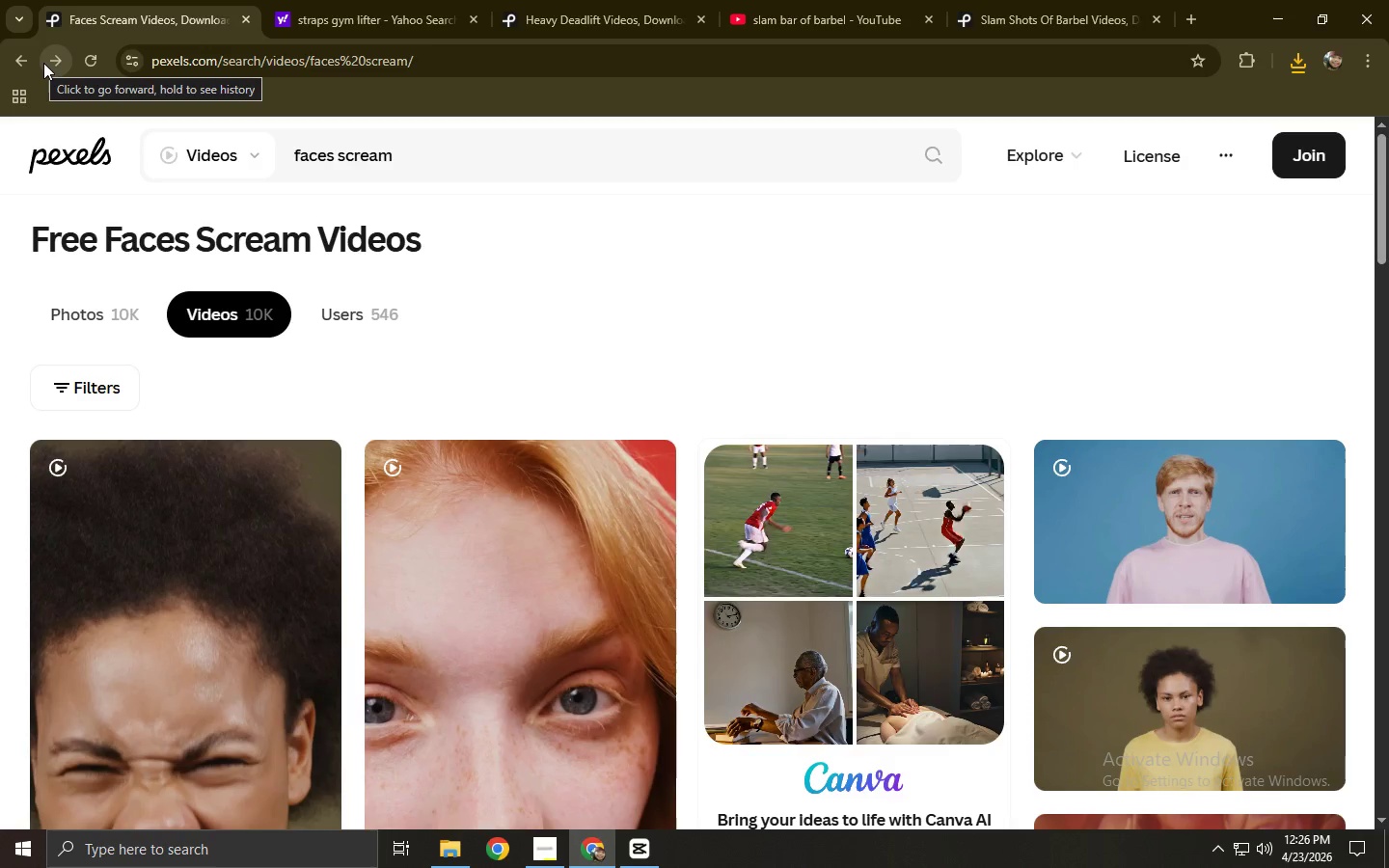 
wait(20.11)
 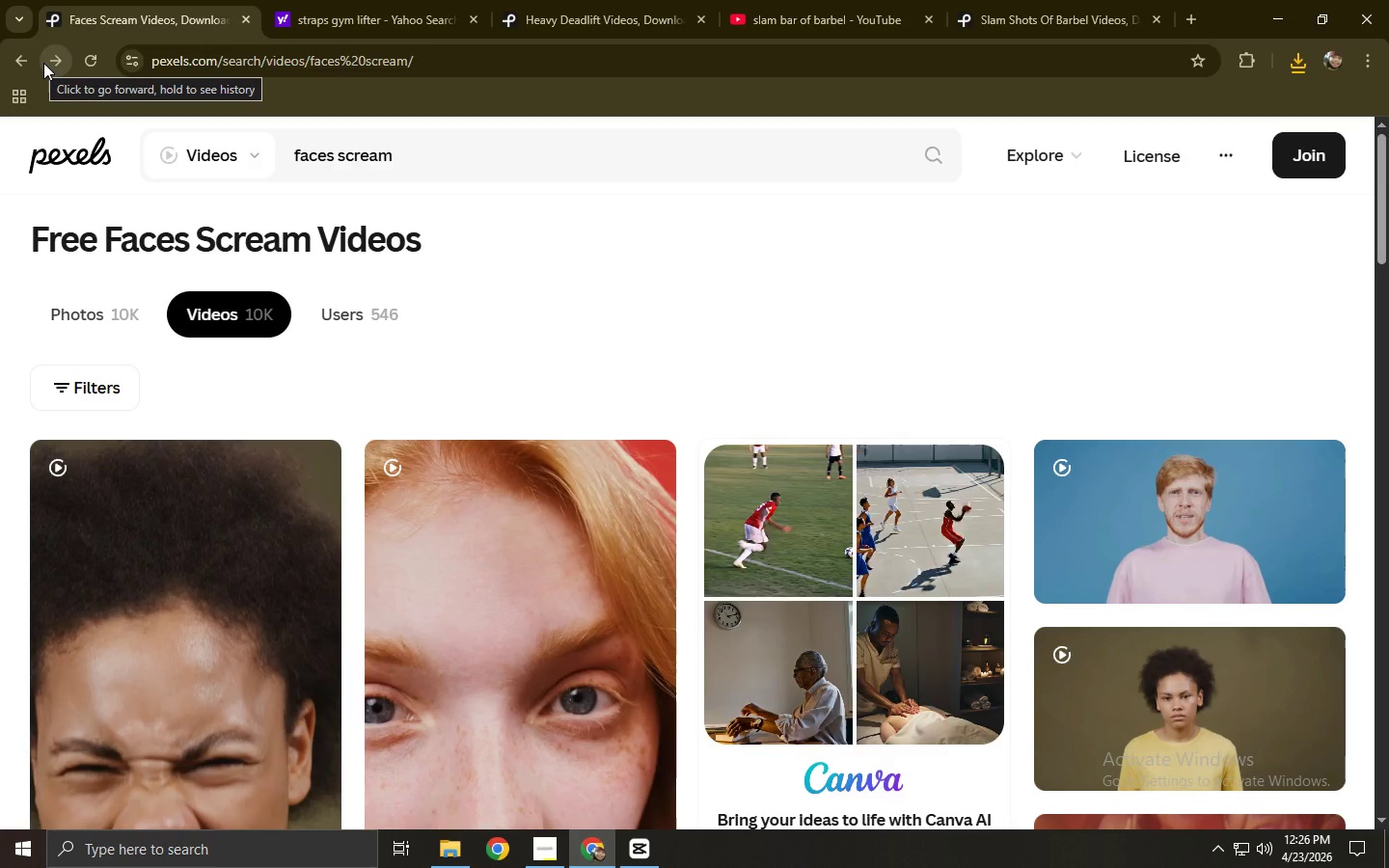 
scroll: coordinate [241, 465], scroll_direction: down, amount: 10.0
 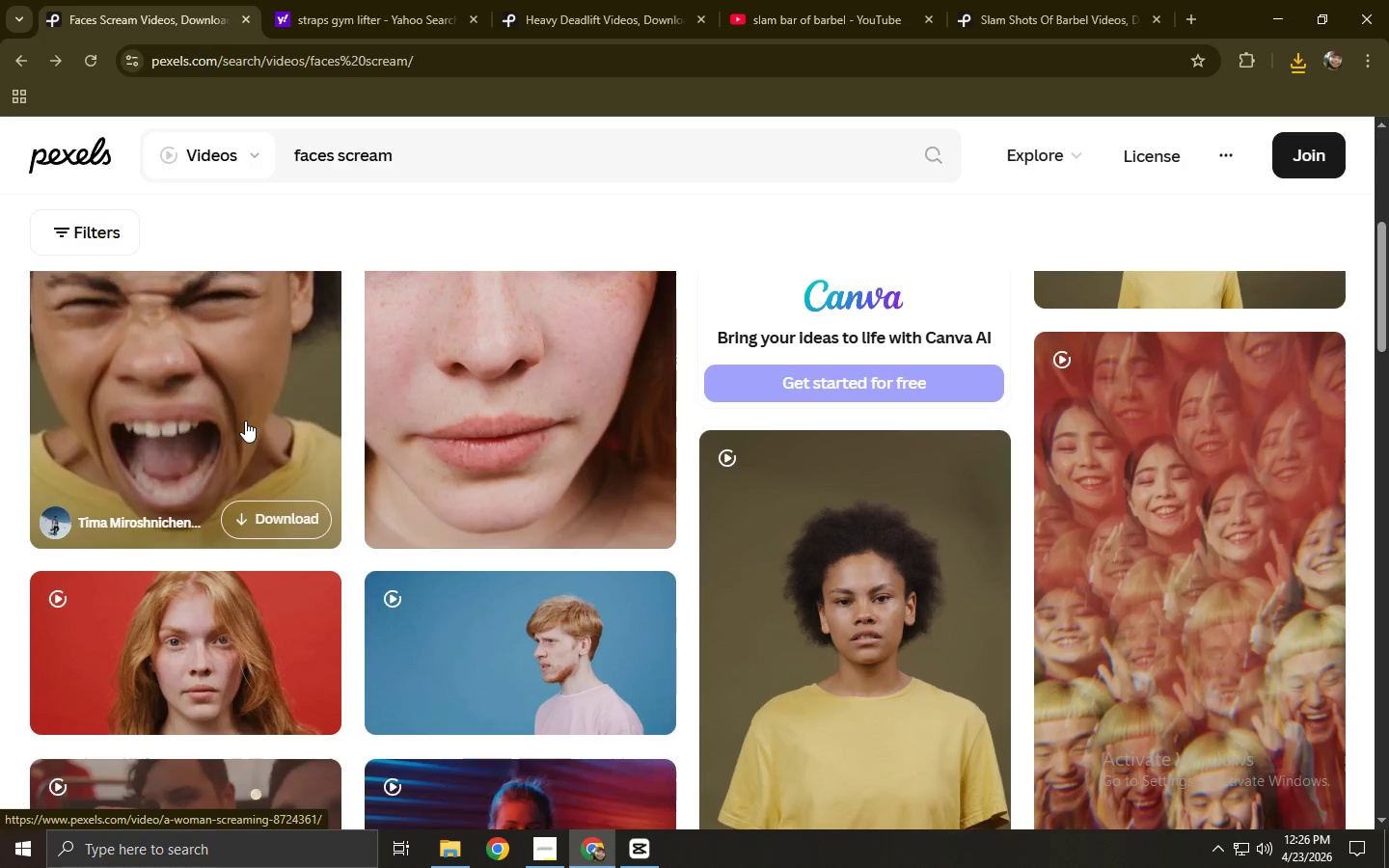 
left_click([238, 421])
 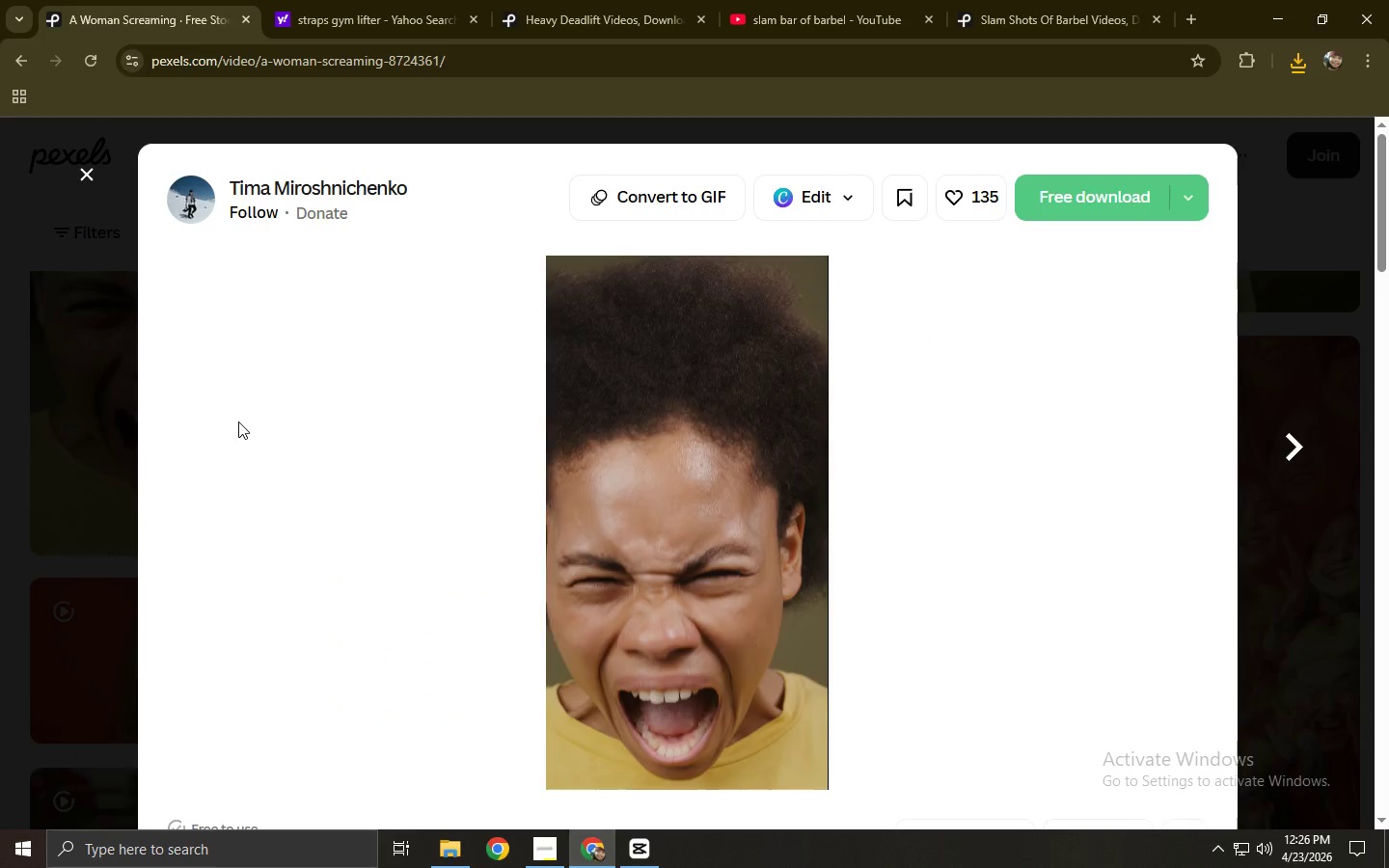 
left_click([1072, 188])
 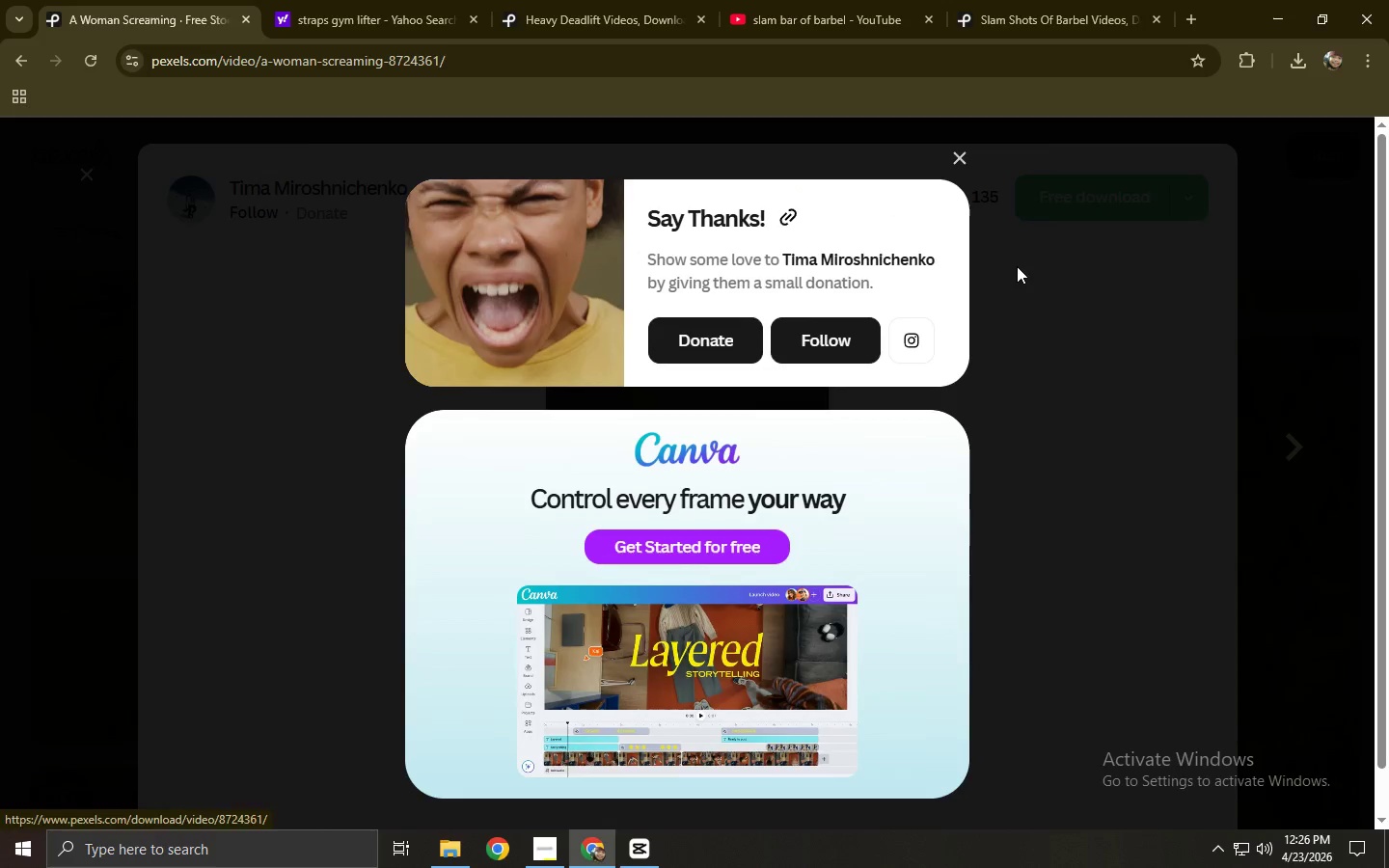 
left_click([1017, 266])
 